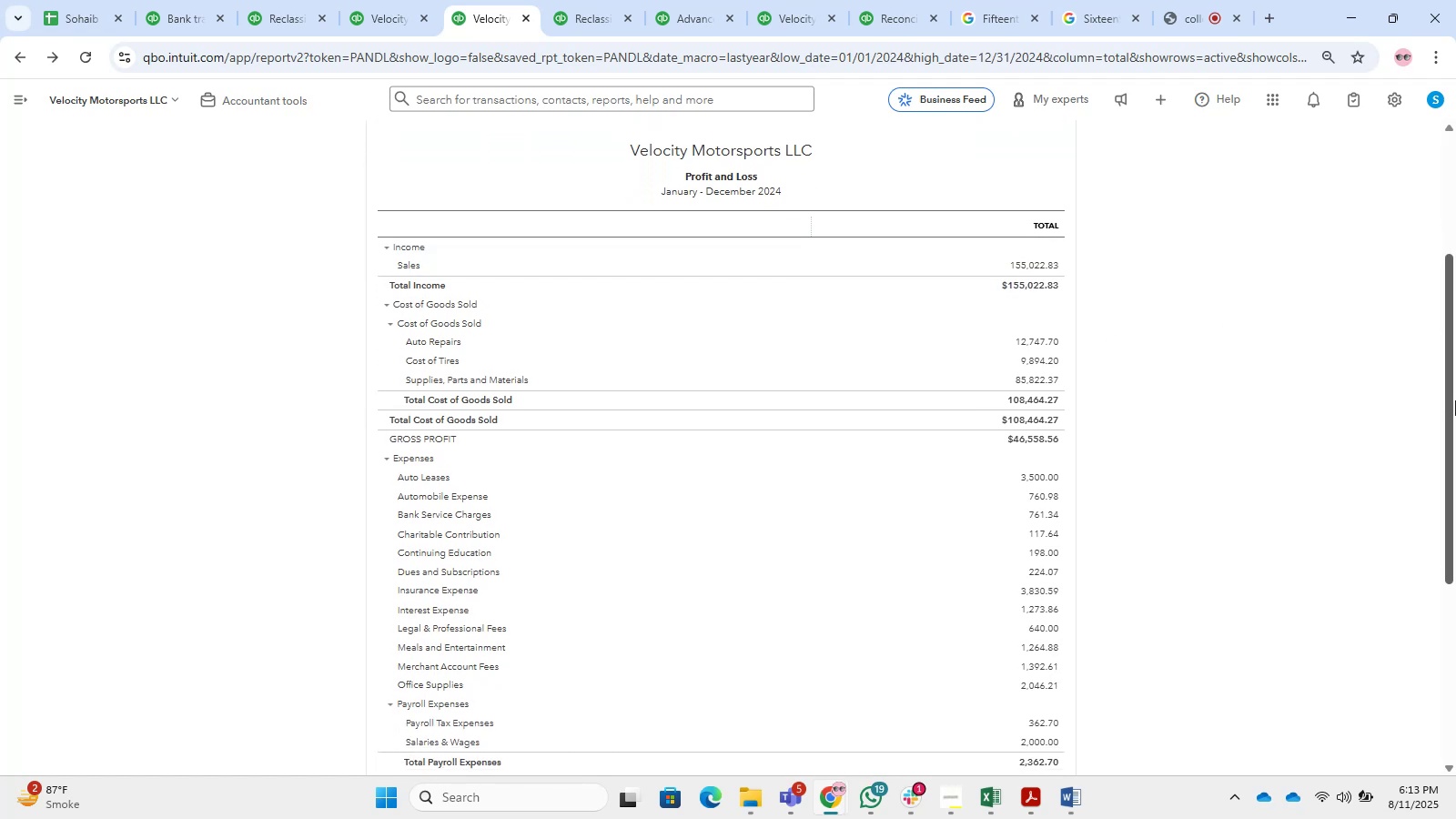 
key(Meta+Shift+S)
 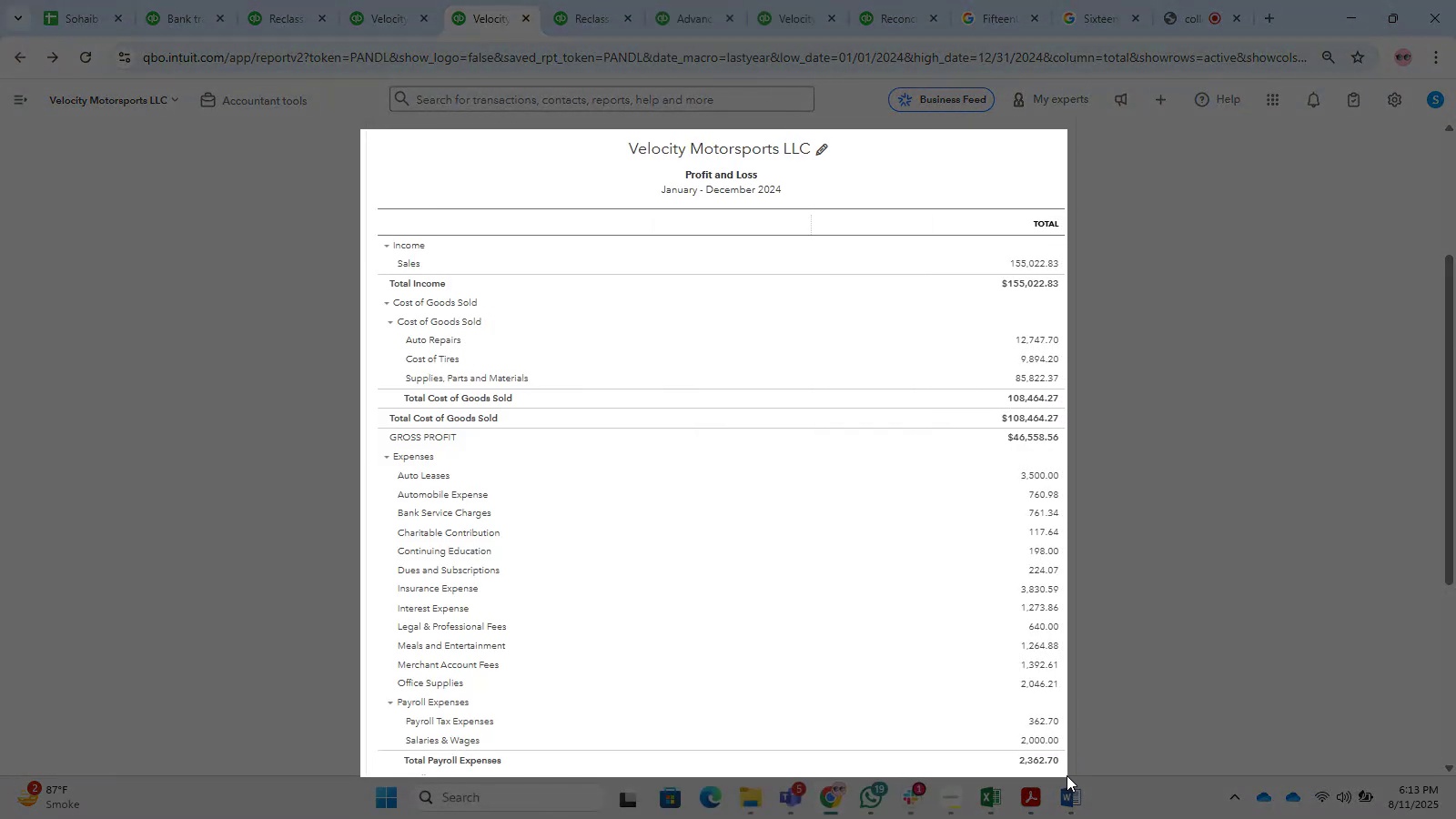 
wait(5.65)
 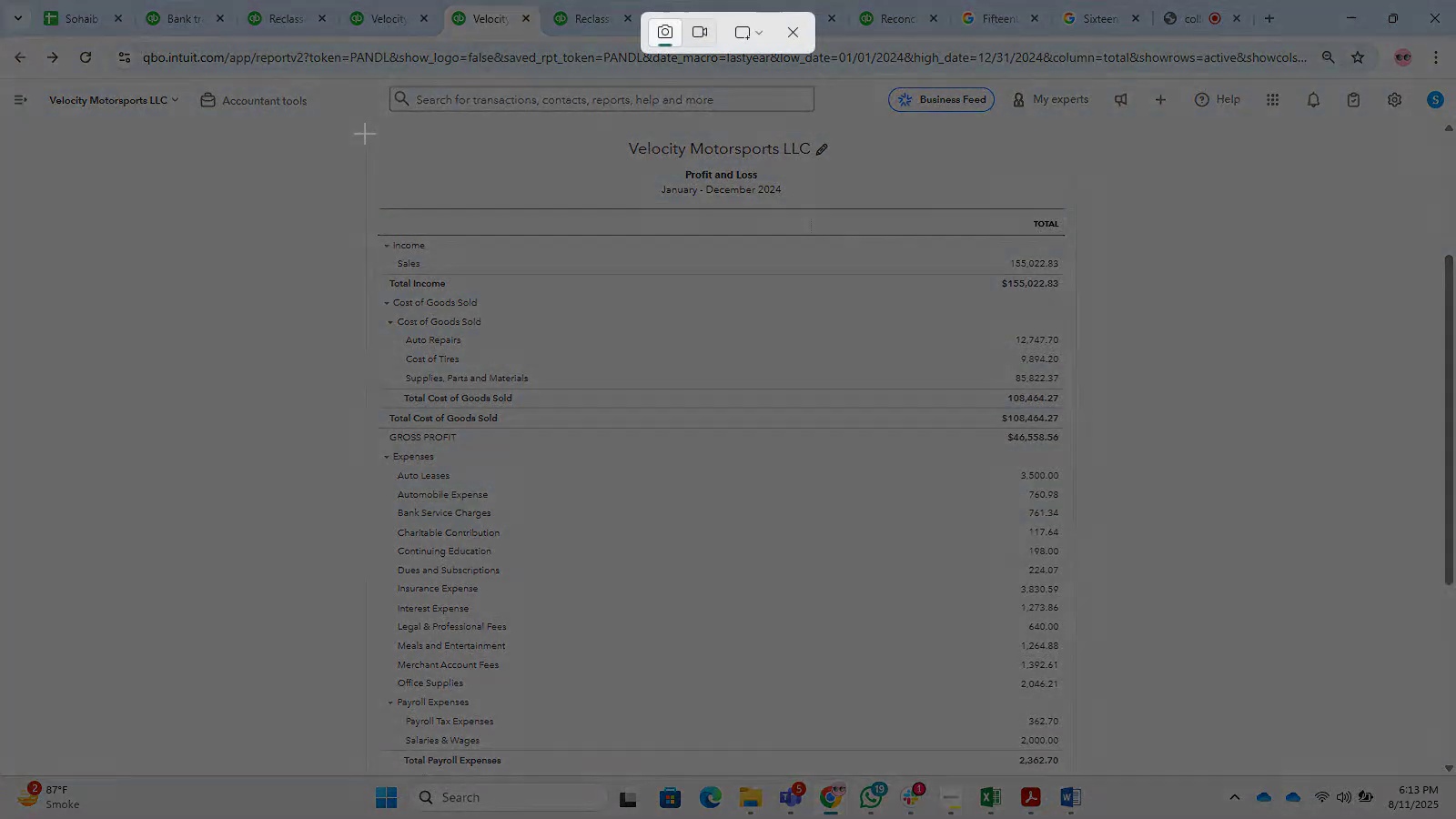 
mouse_move([1045, 687])
 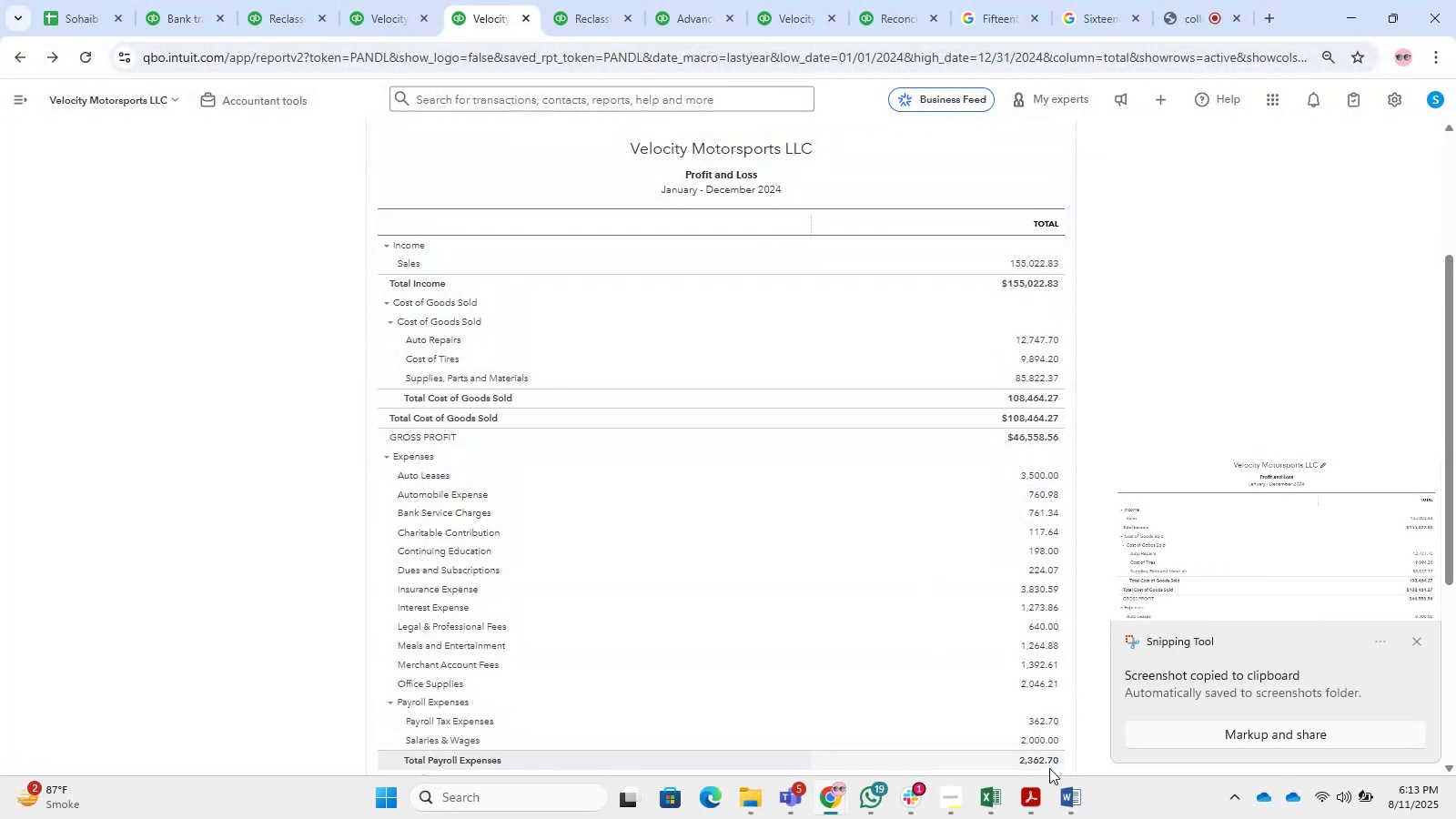 
left_click([1077, 803])
 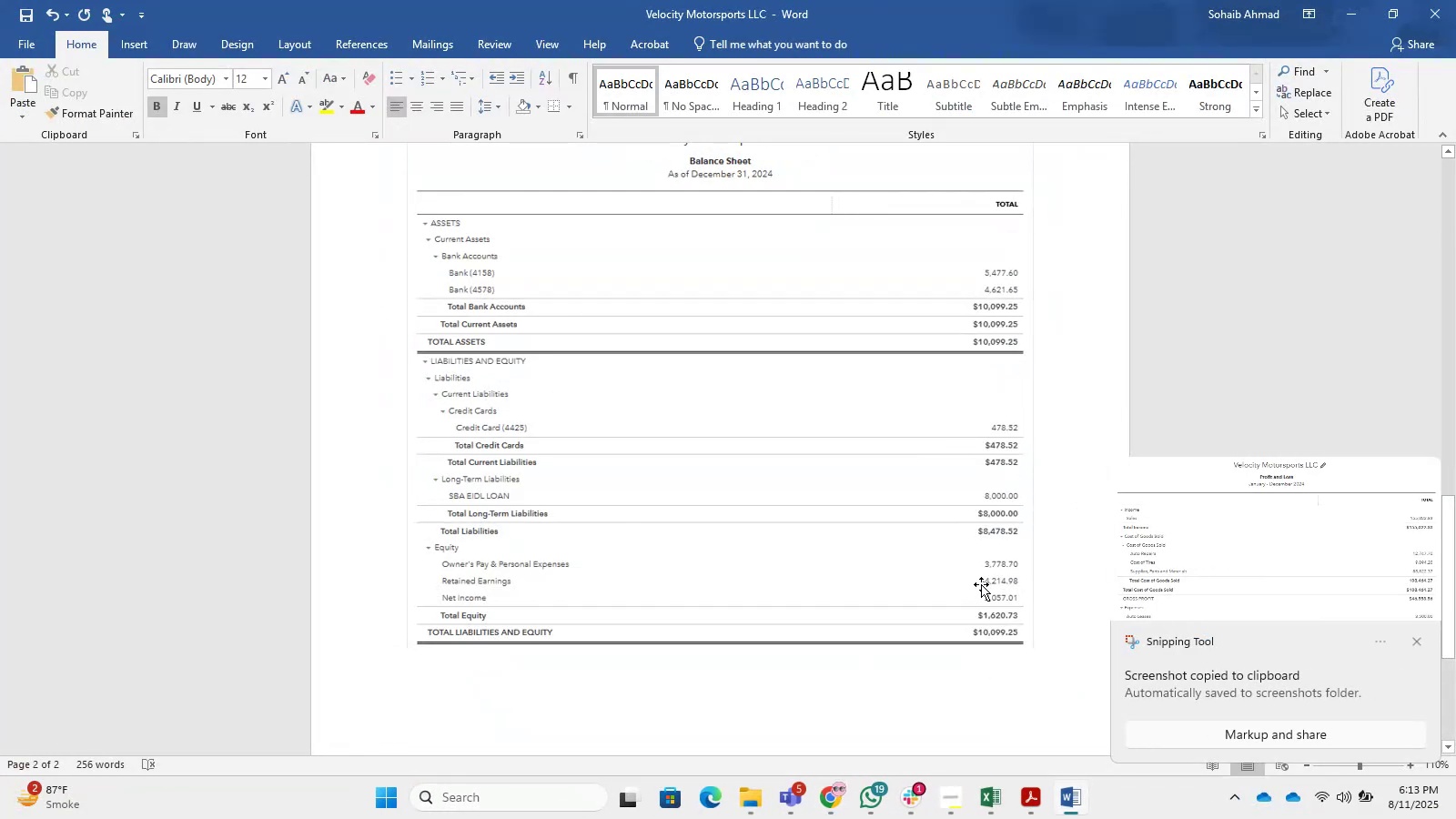 
scroll: coordinate [926, 525], scroll_direction: down, amount: 6.0
 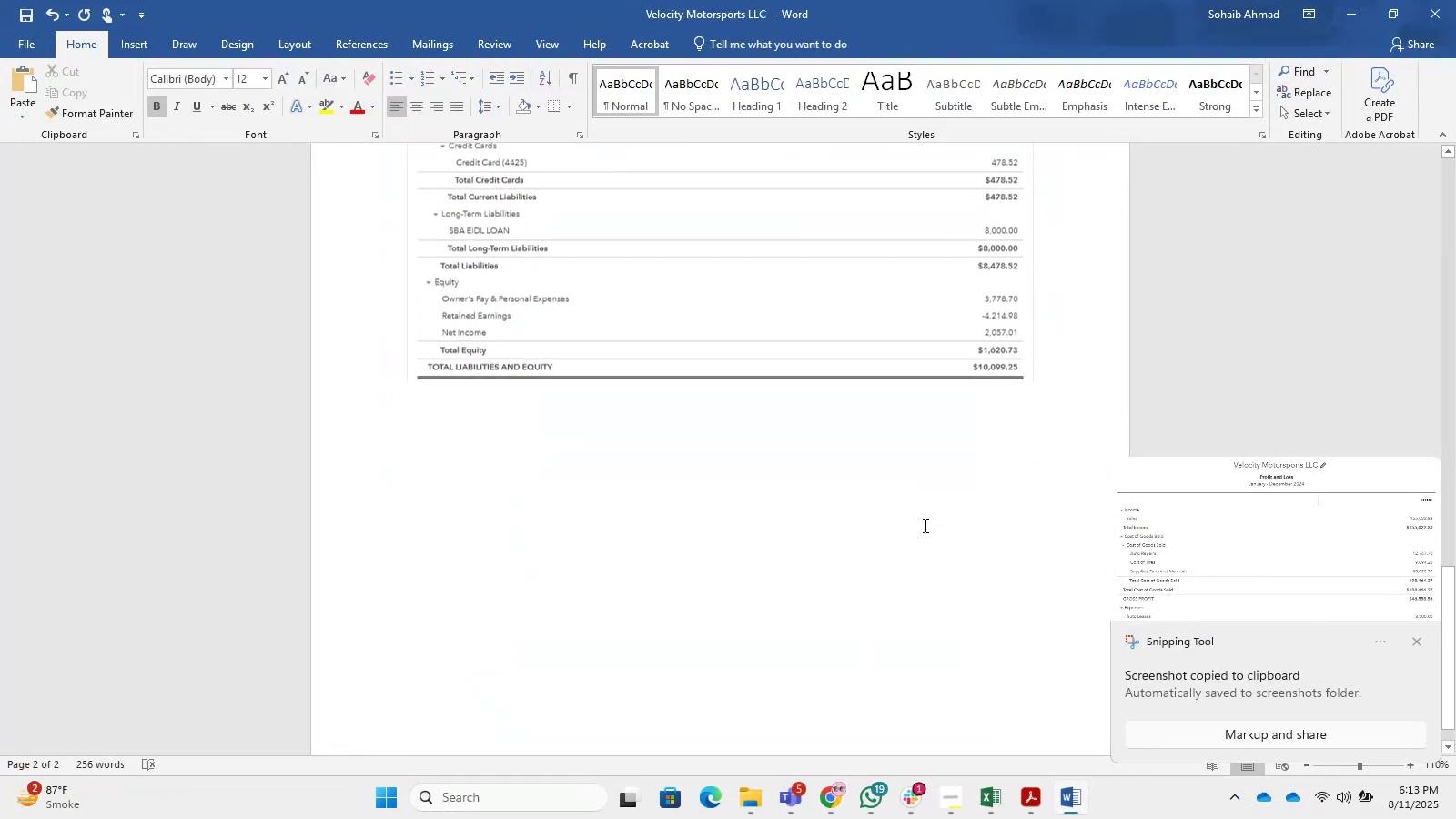 
left_click([810, 480])
 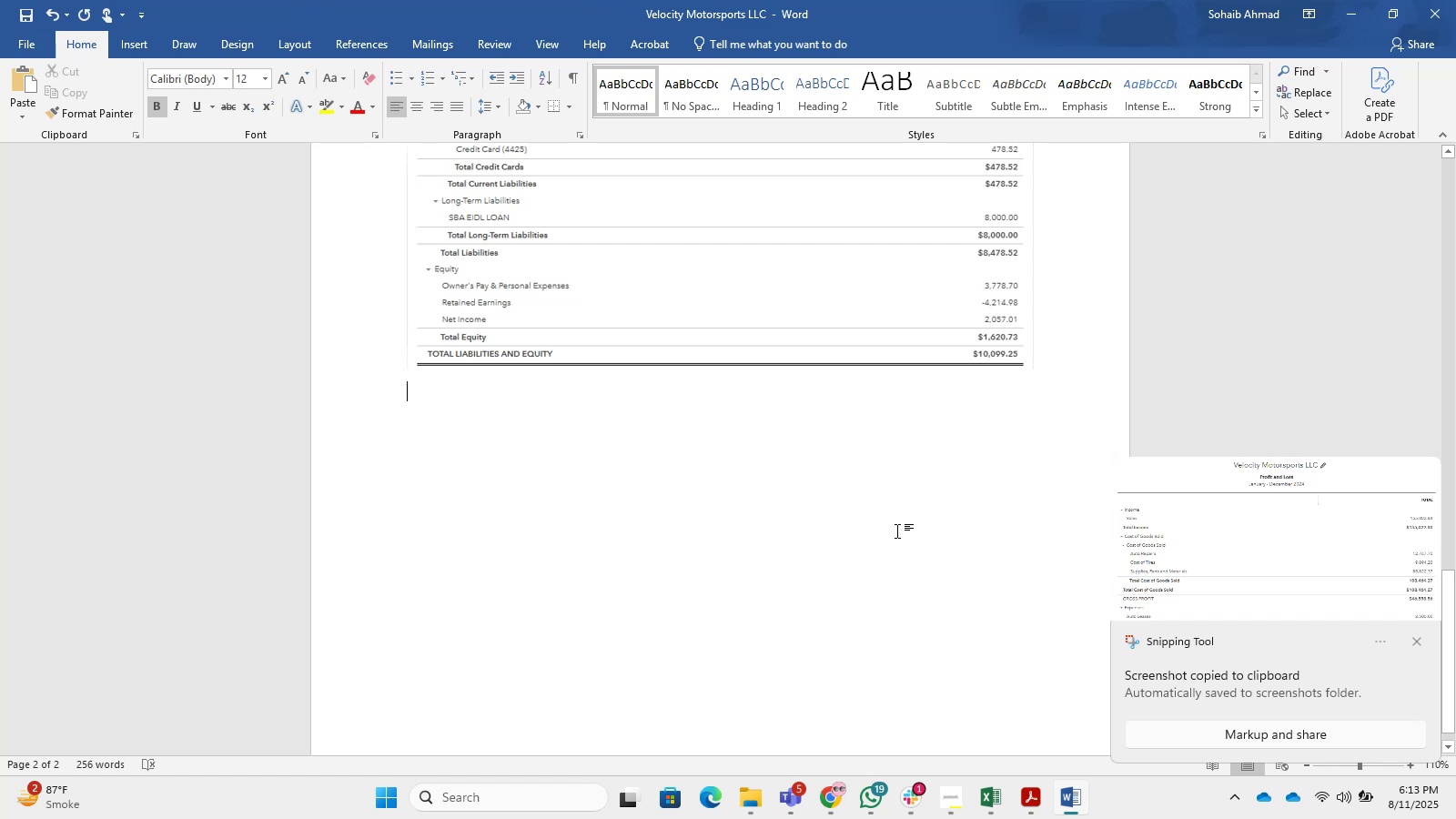 
key(Enter)
 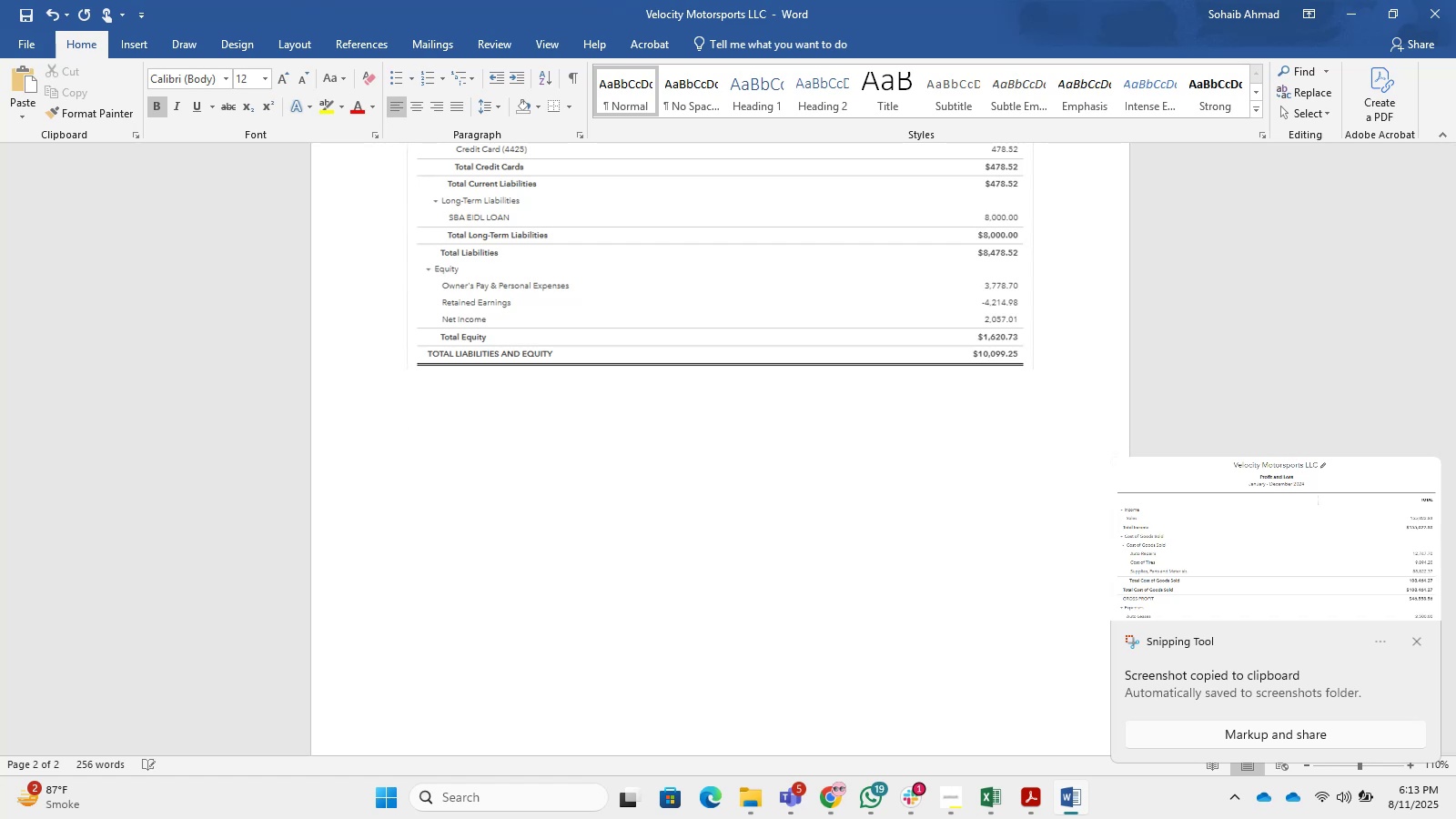 
type(Profiy)
key(Backspace)
type(t ANd)
key(Backspace)
key(Backspace)
type(nd )
key(Backspace)
key(Backspace)
key(Backspace)
key(Backspace)
type(and Loss:)
 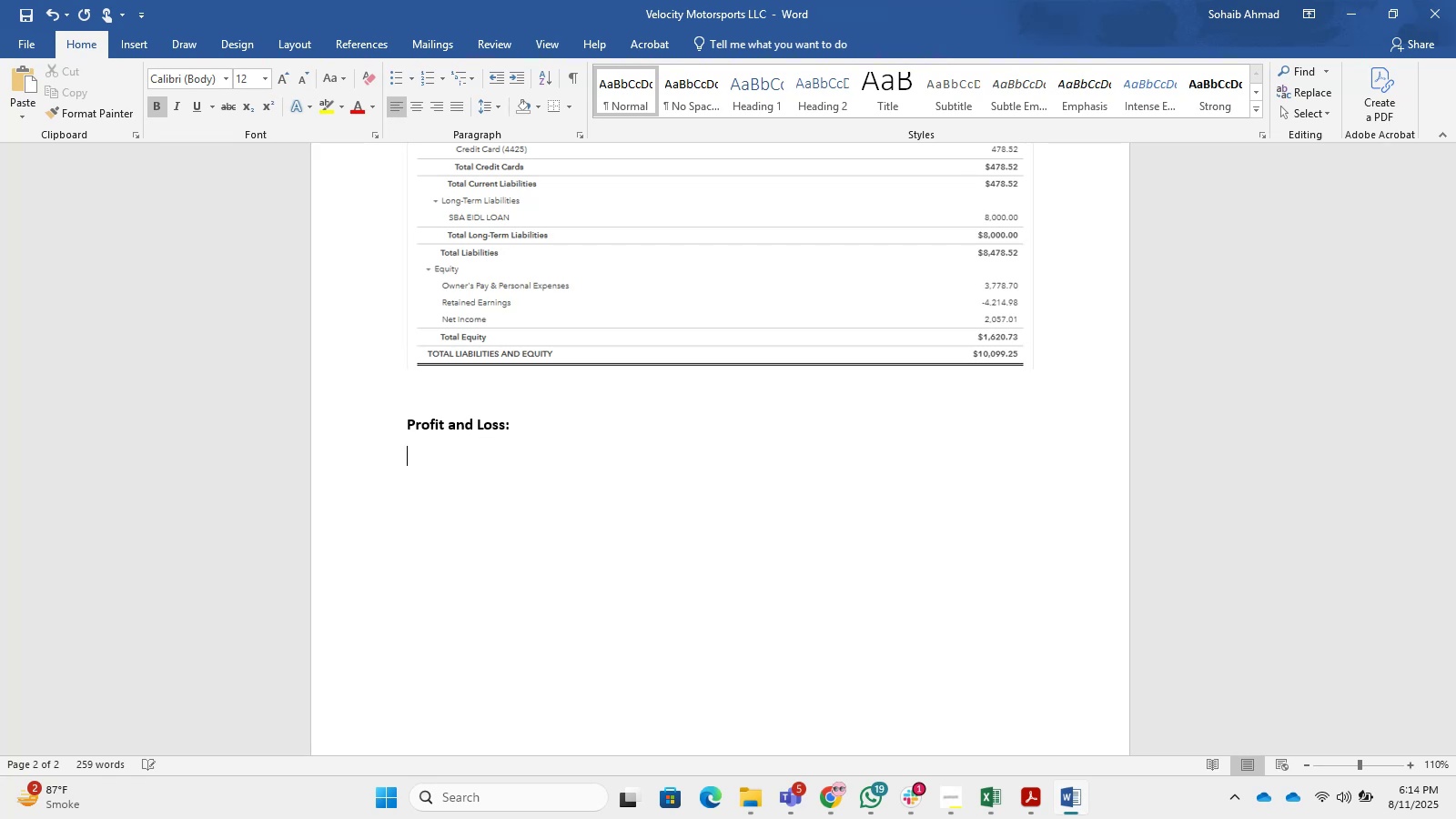 
 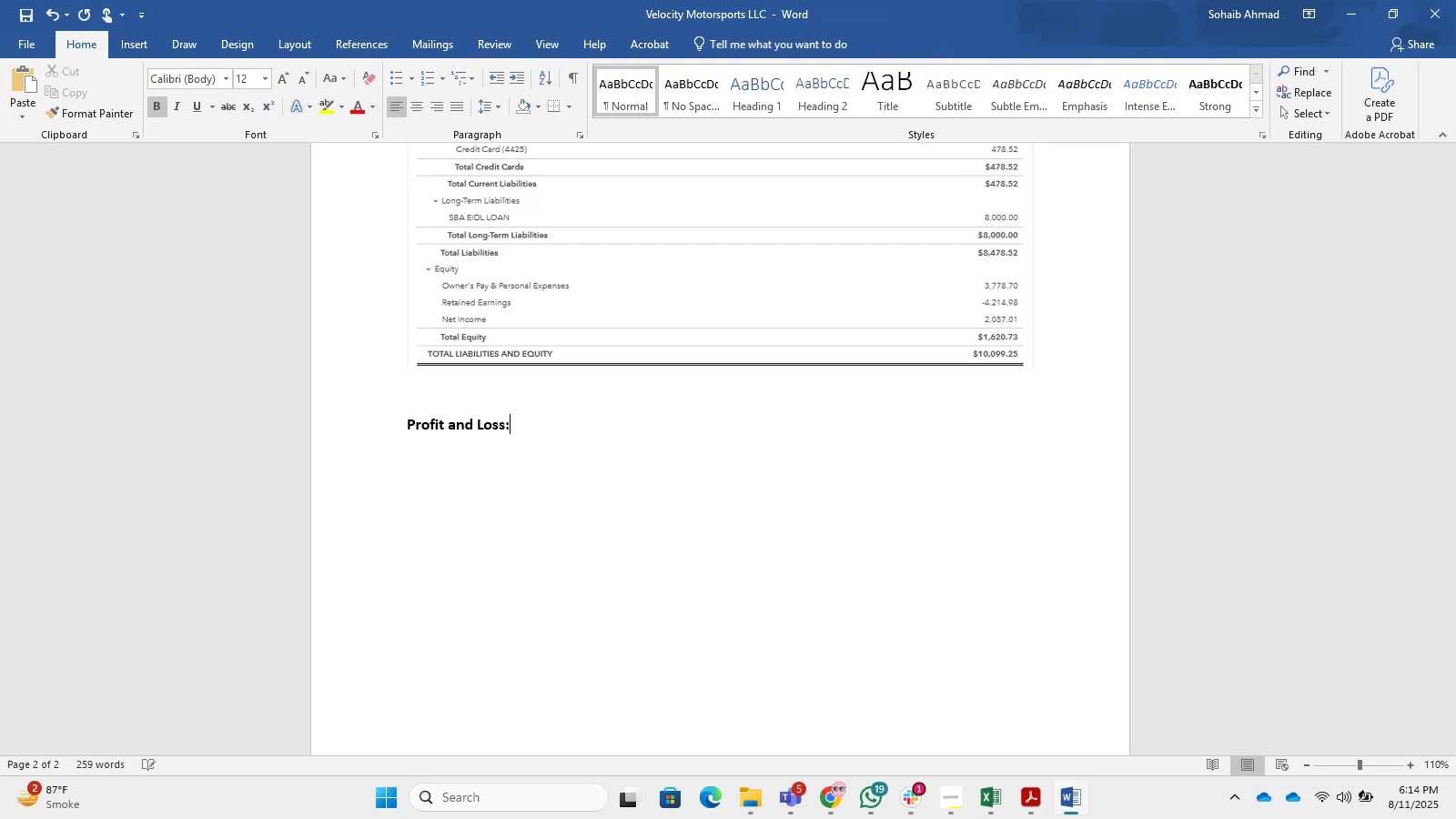 
key(Enter)
 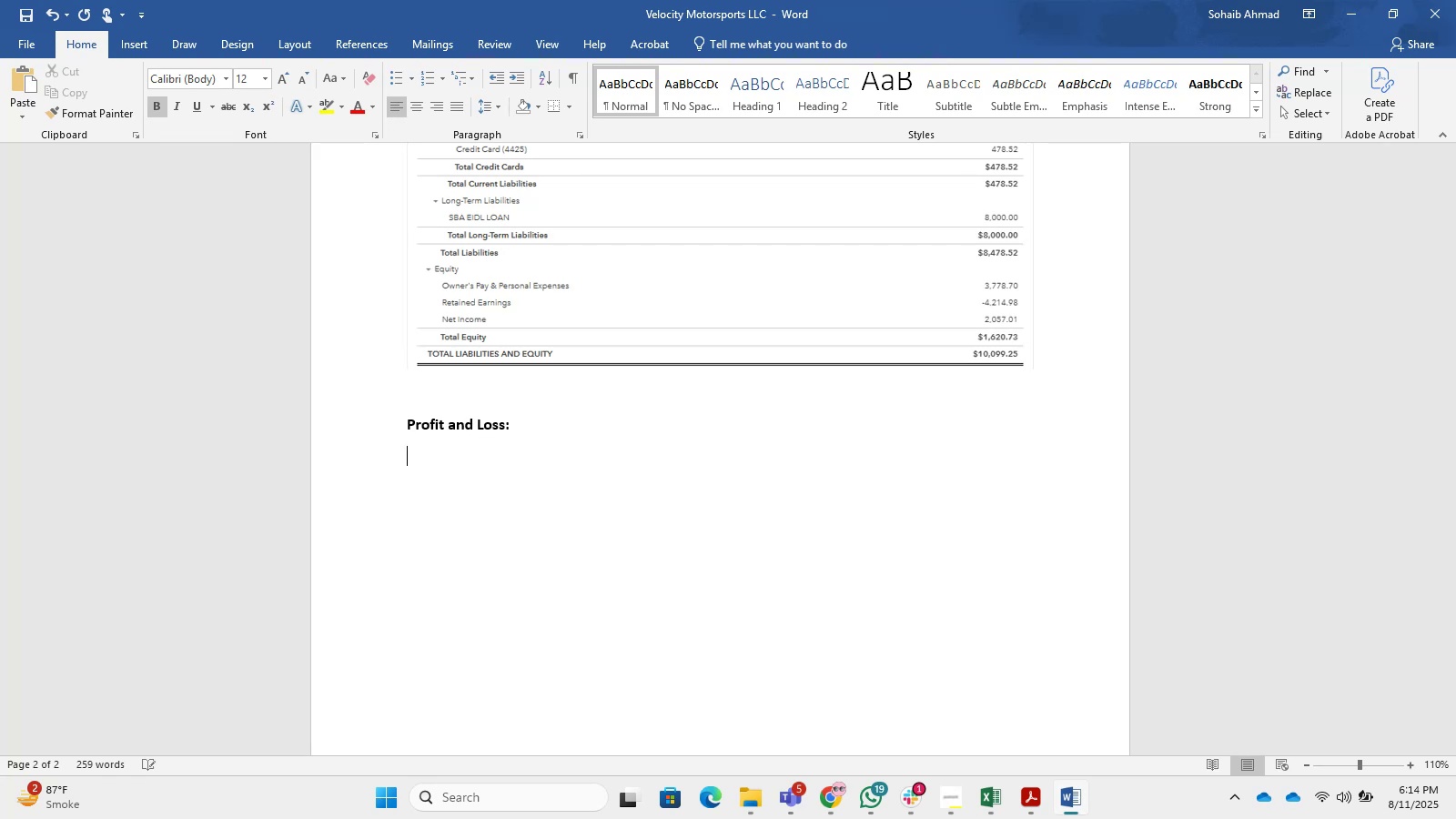 
key(Enter)
 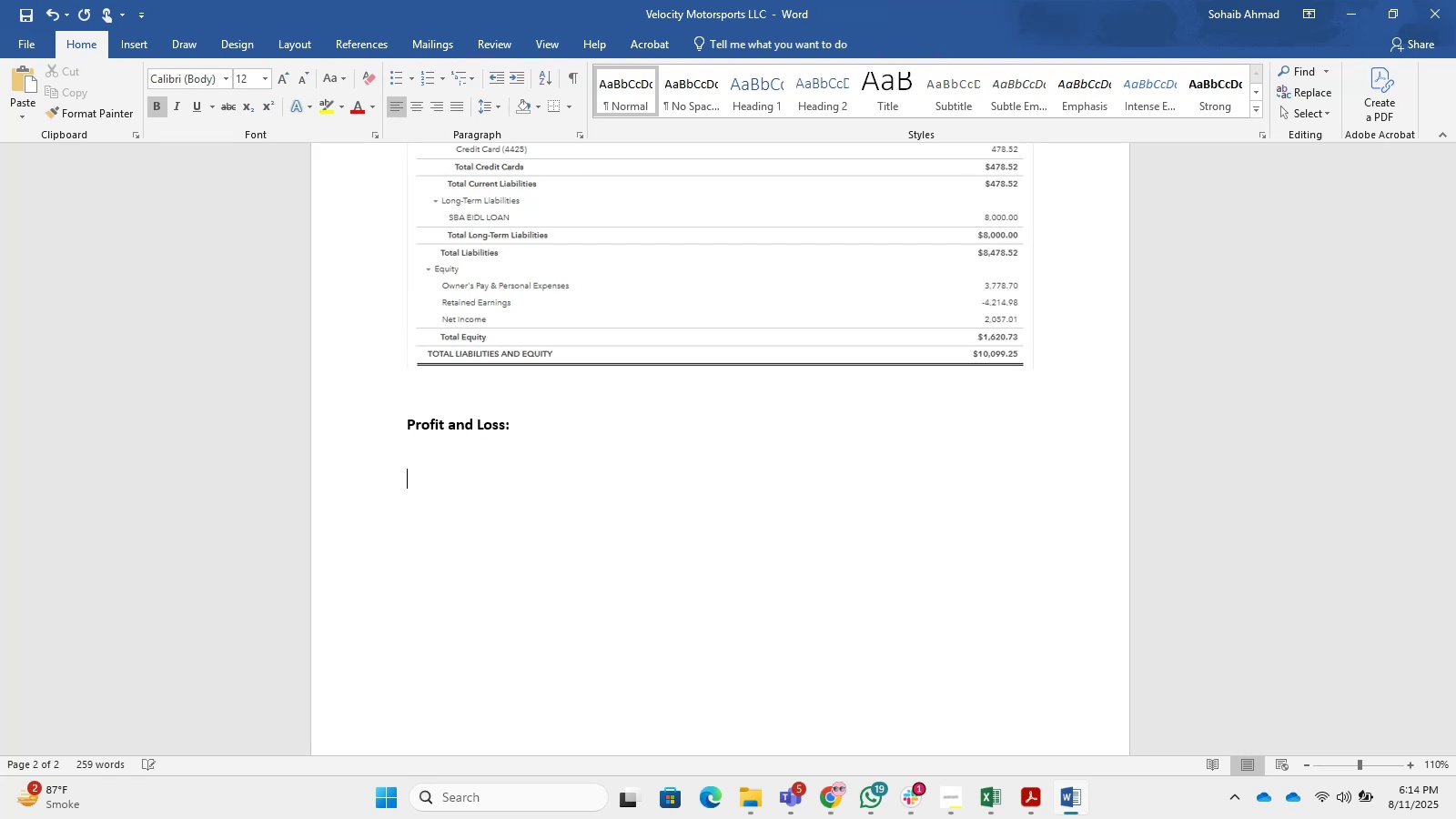 
hold_key(key=ControlLeft, duration=0.34)
 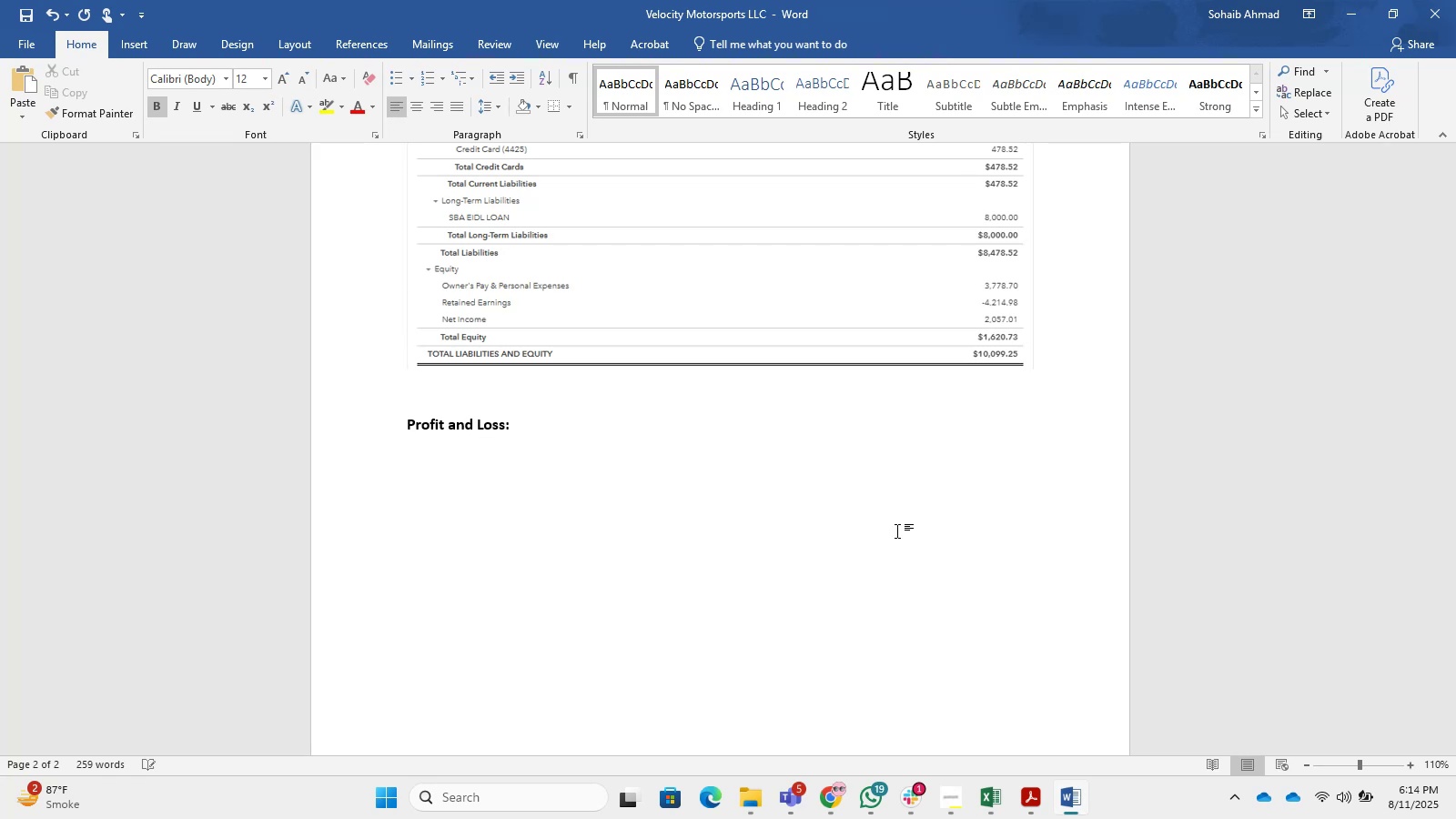 
key(Backspace)
 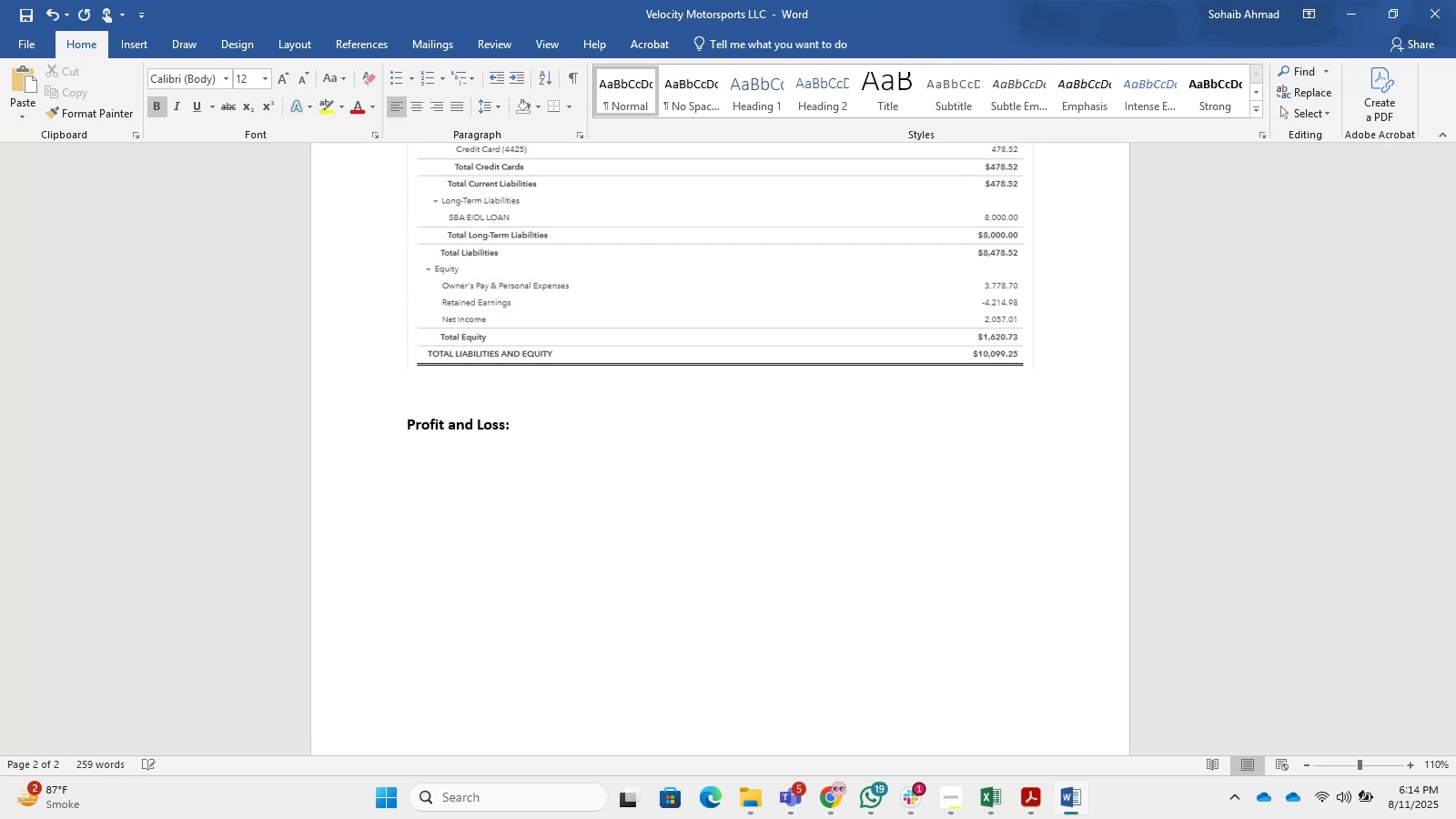 
key(Control+V)
 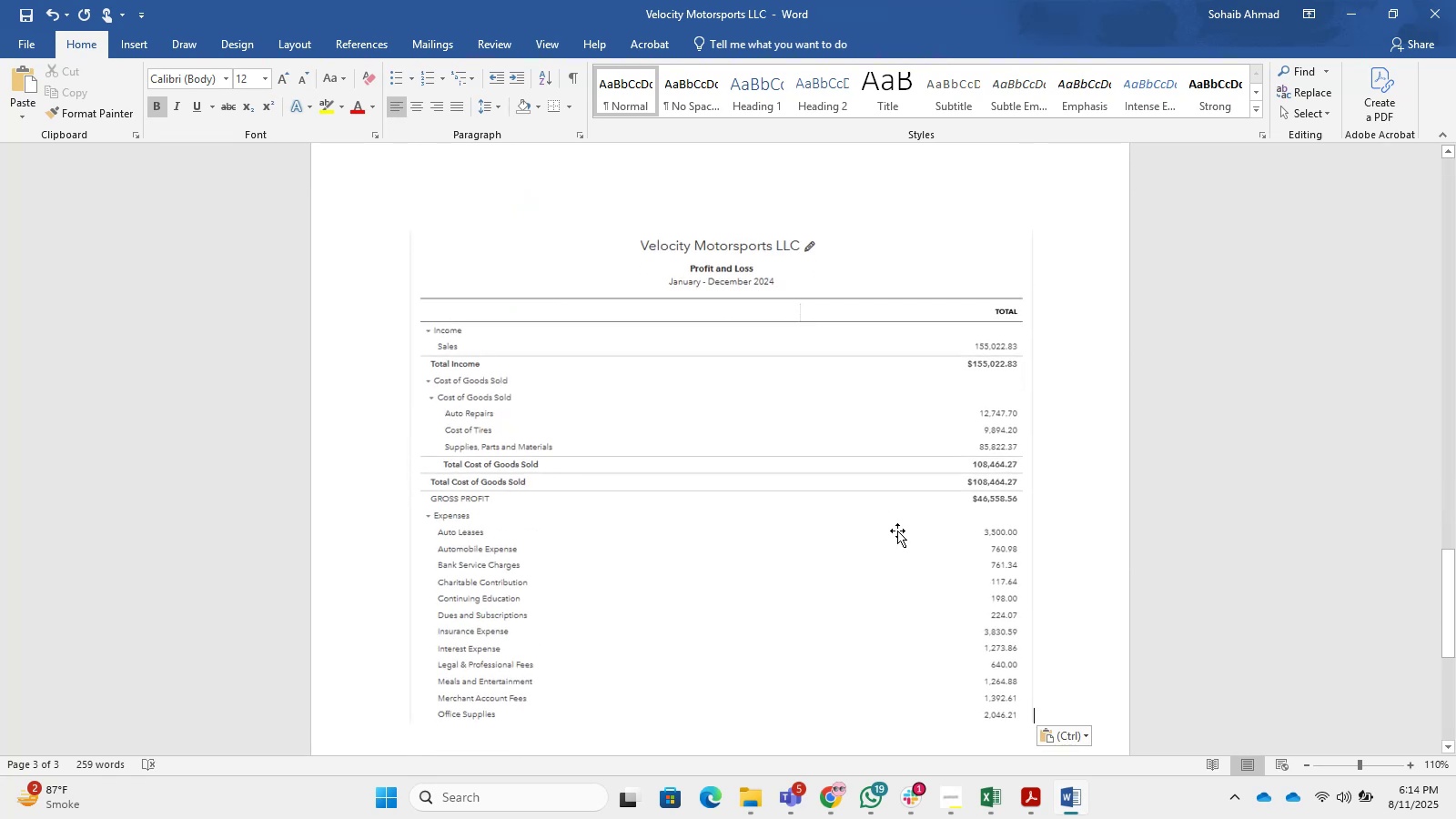 
scroll: coordinate [600, 438], scroll_direction: up, amount: 10.0
 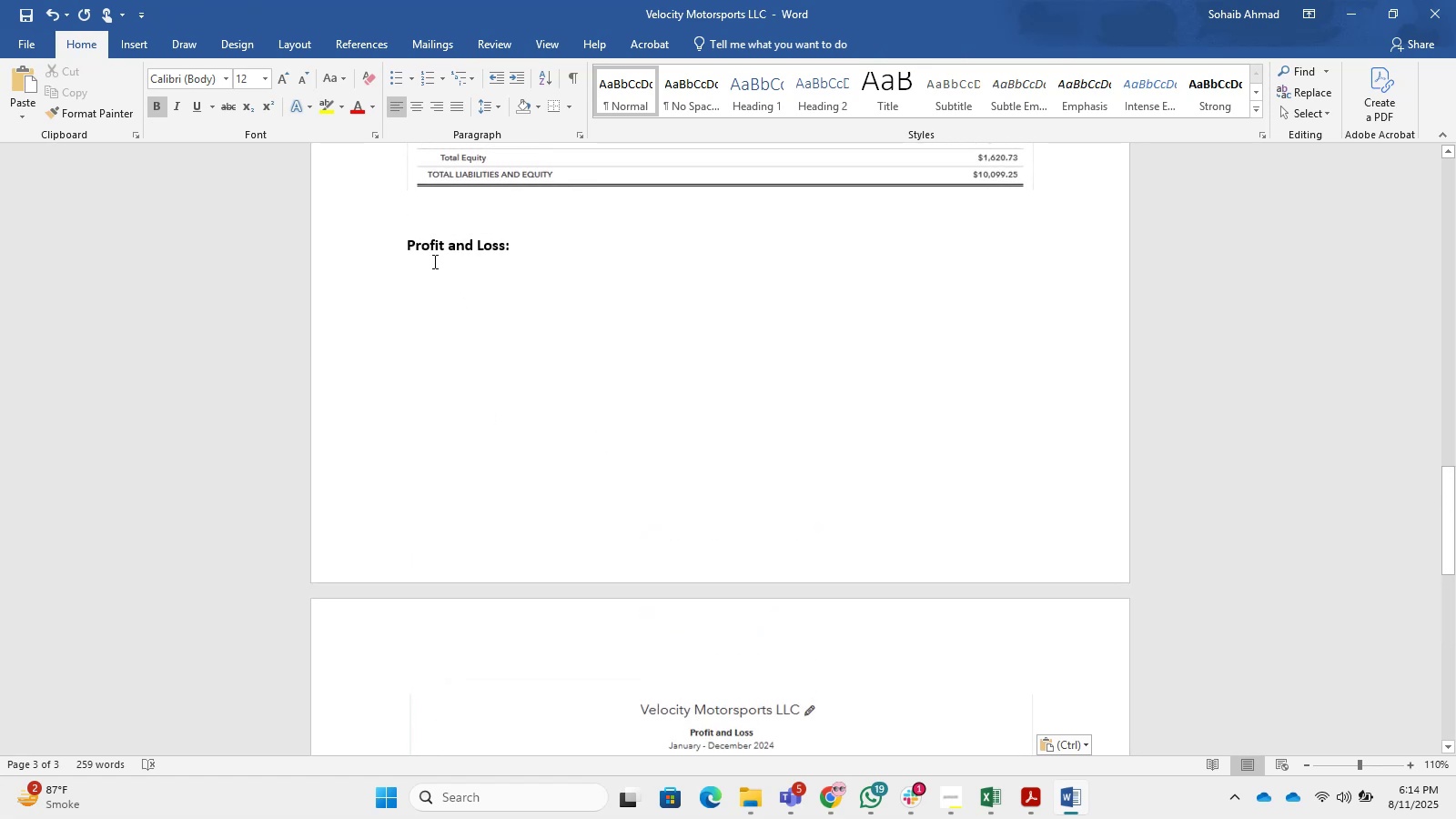 
left_click([397, 233])
 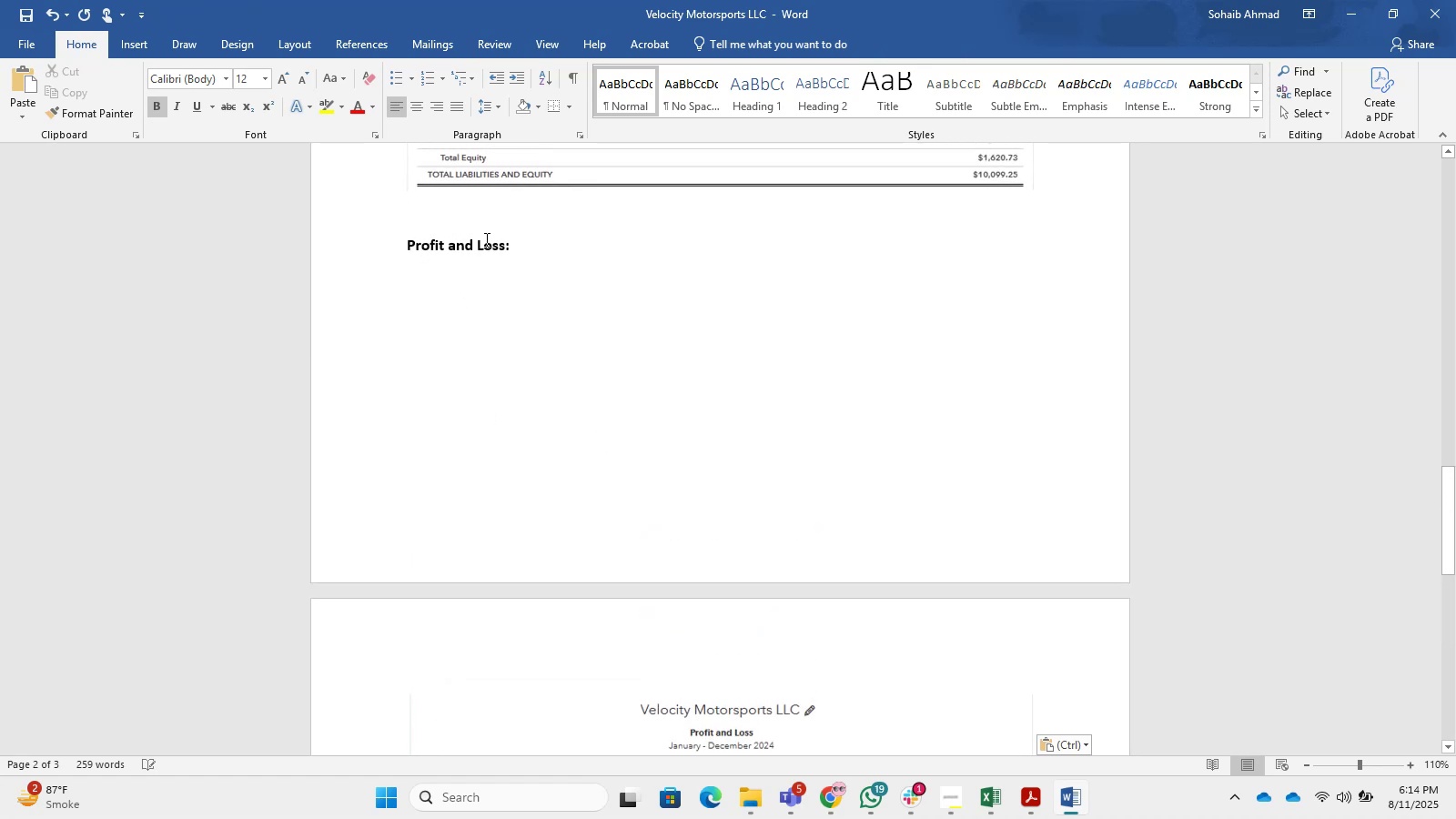 
key(NumpadEnter)
 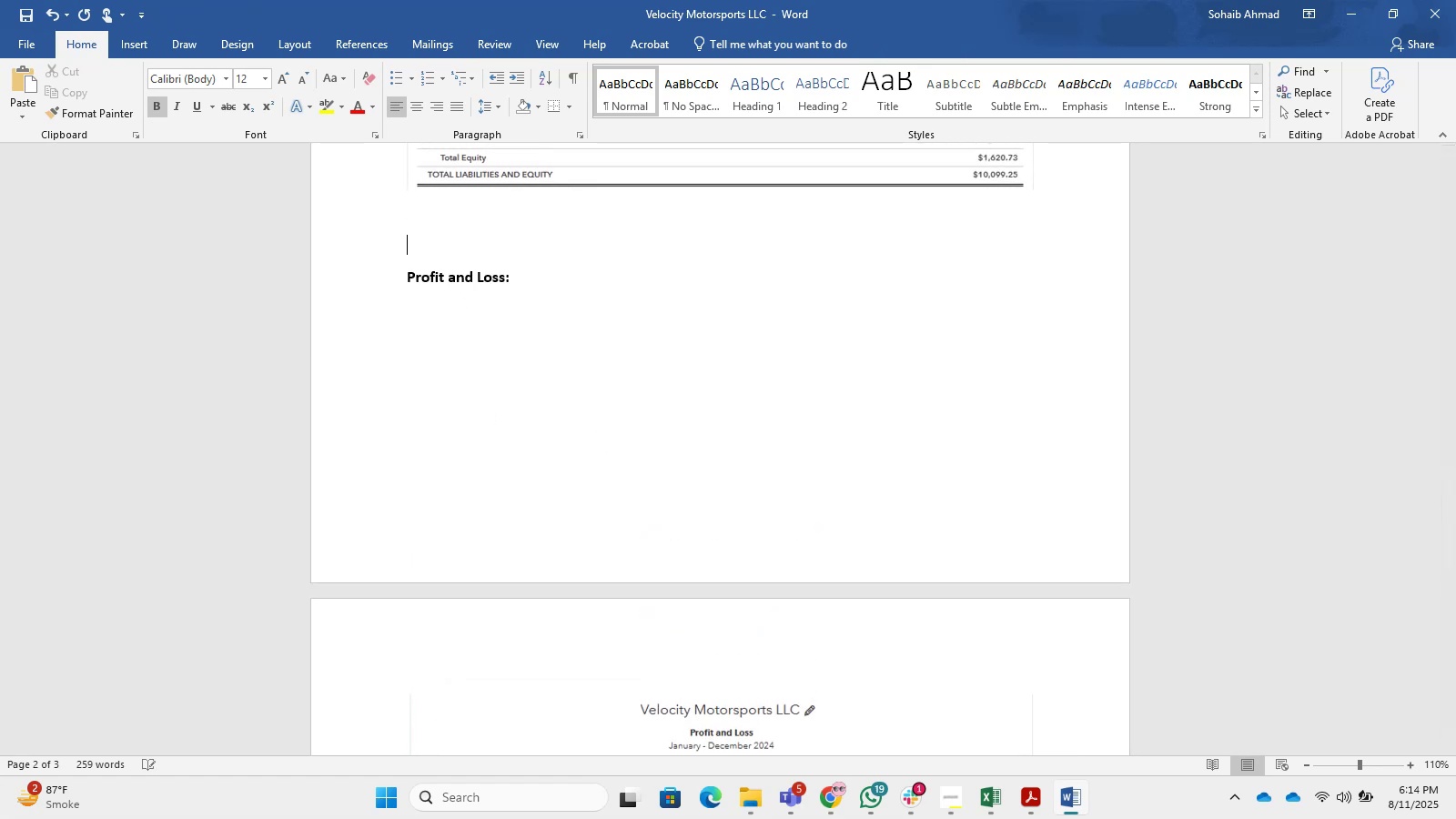 
key(NumpadEnter)
 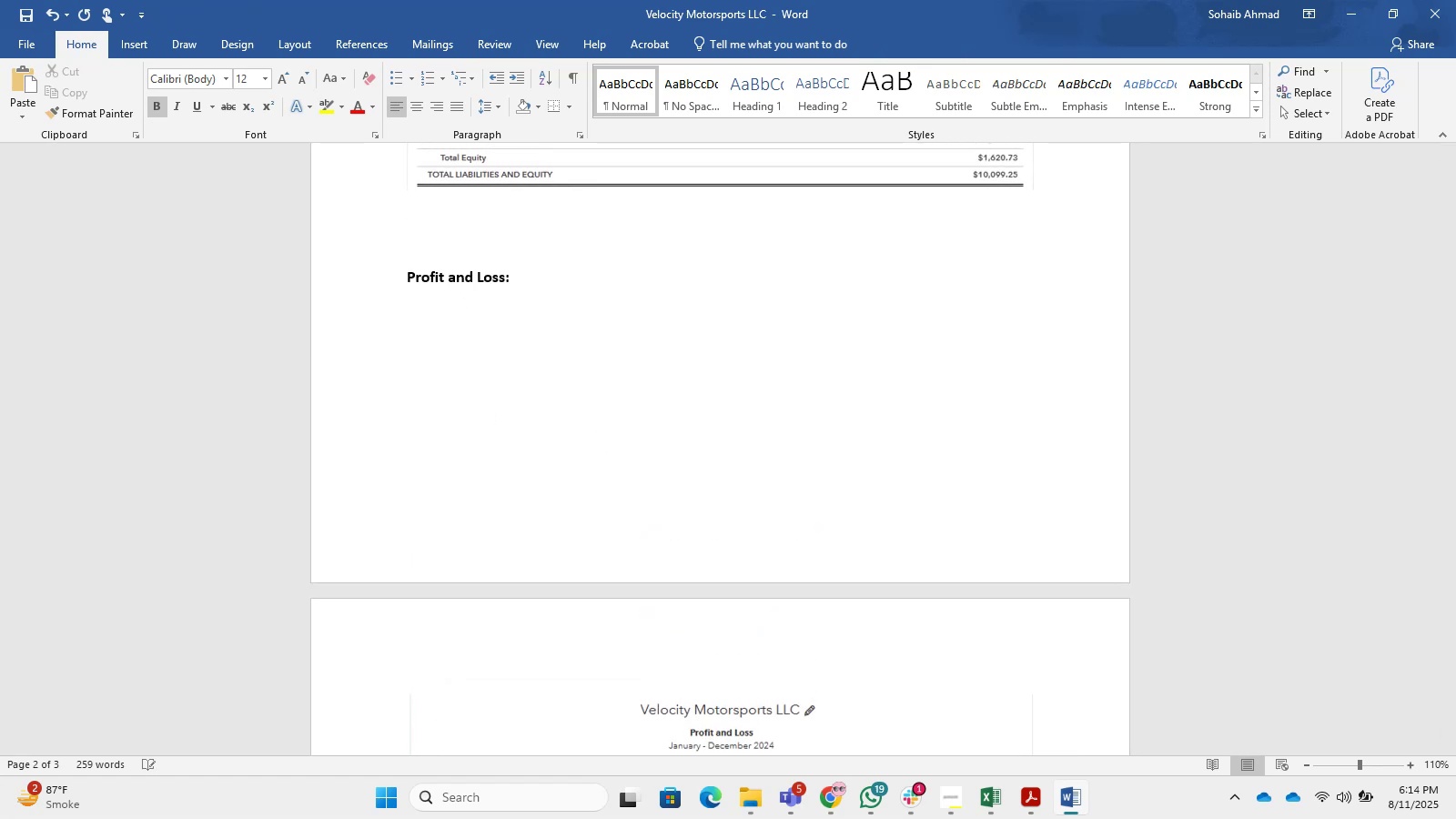 
key(NumpadEnter)
 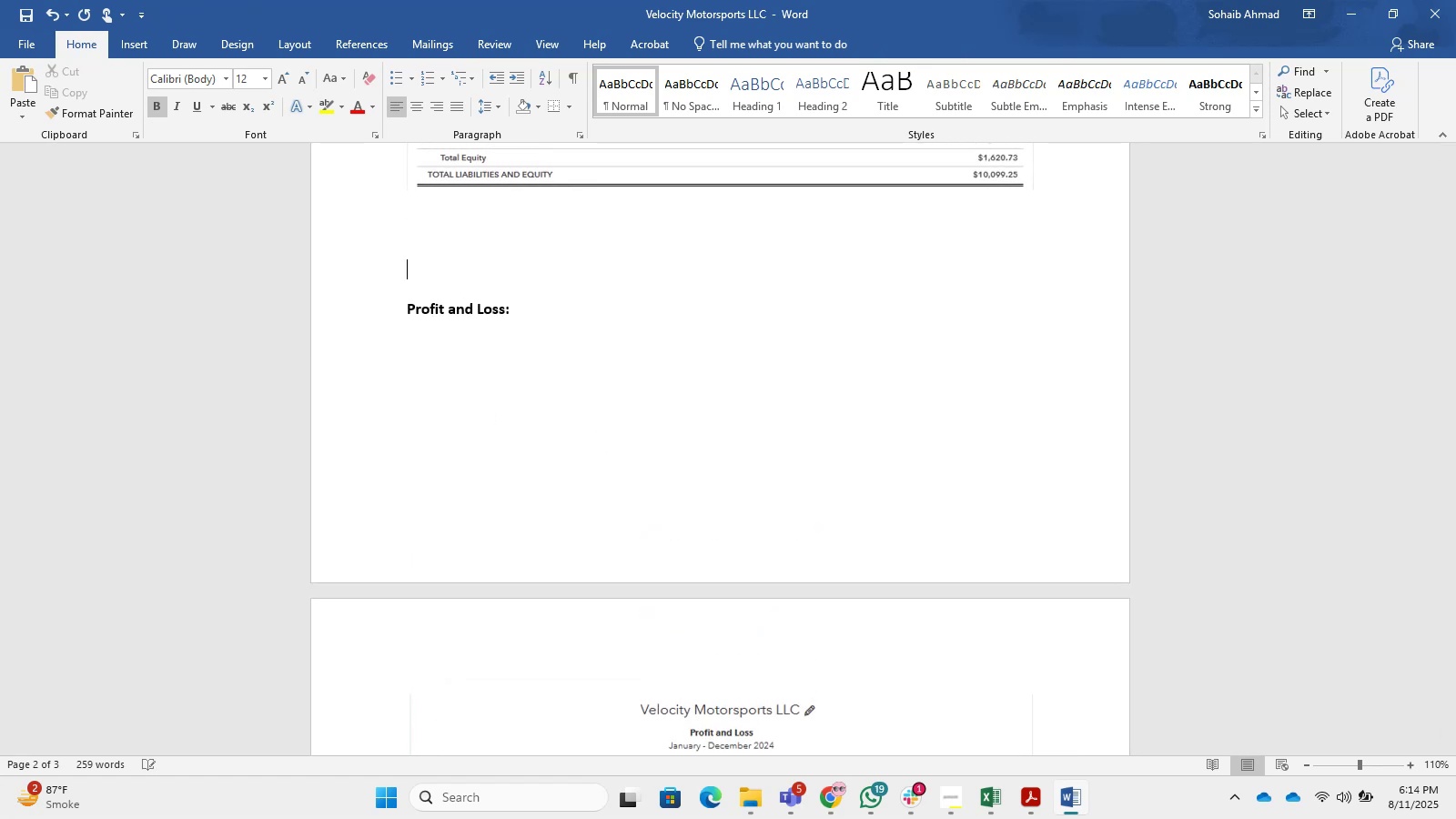 
key(NumpadEnter)
 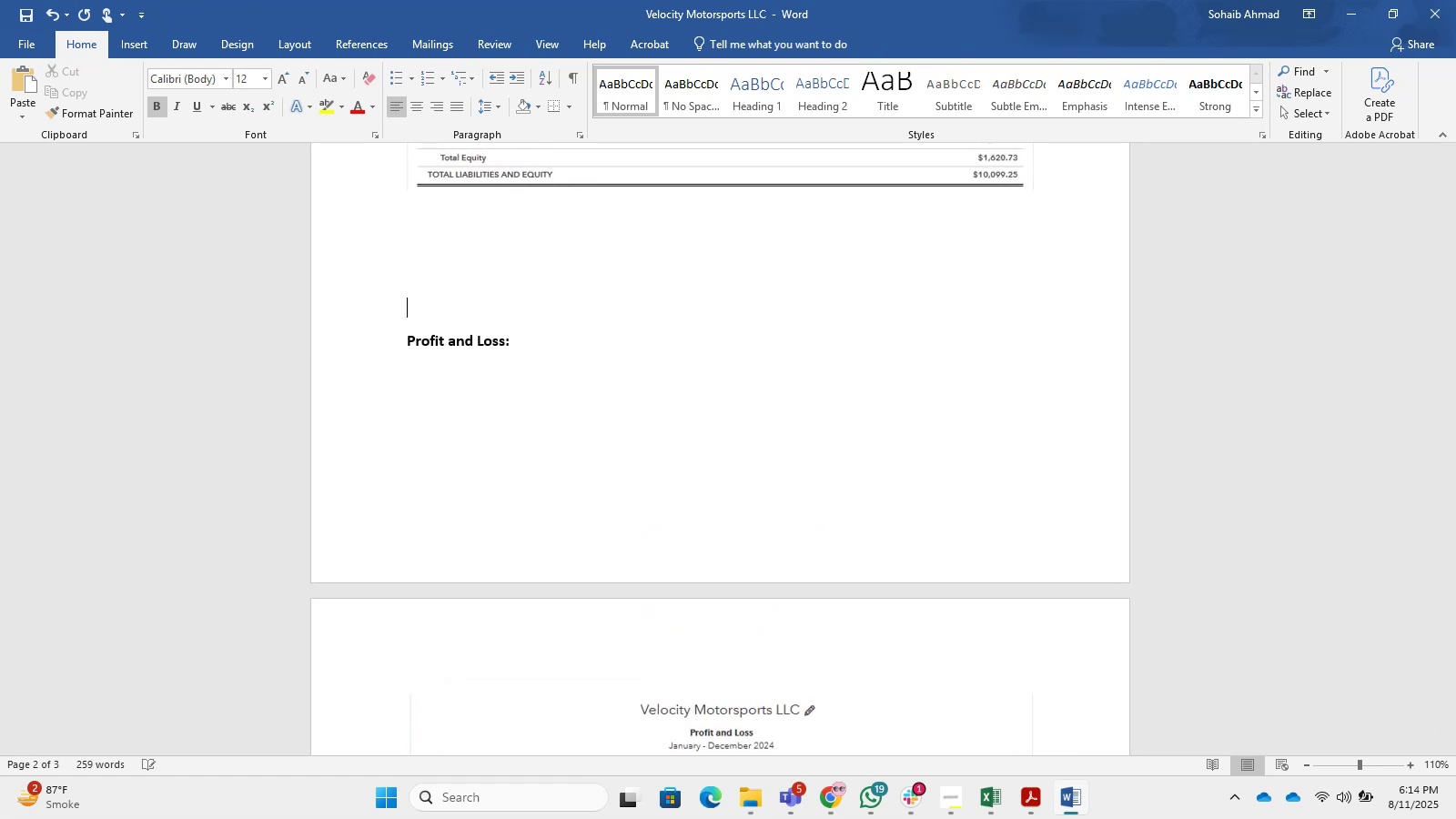 
key(NumpadEnter)
 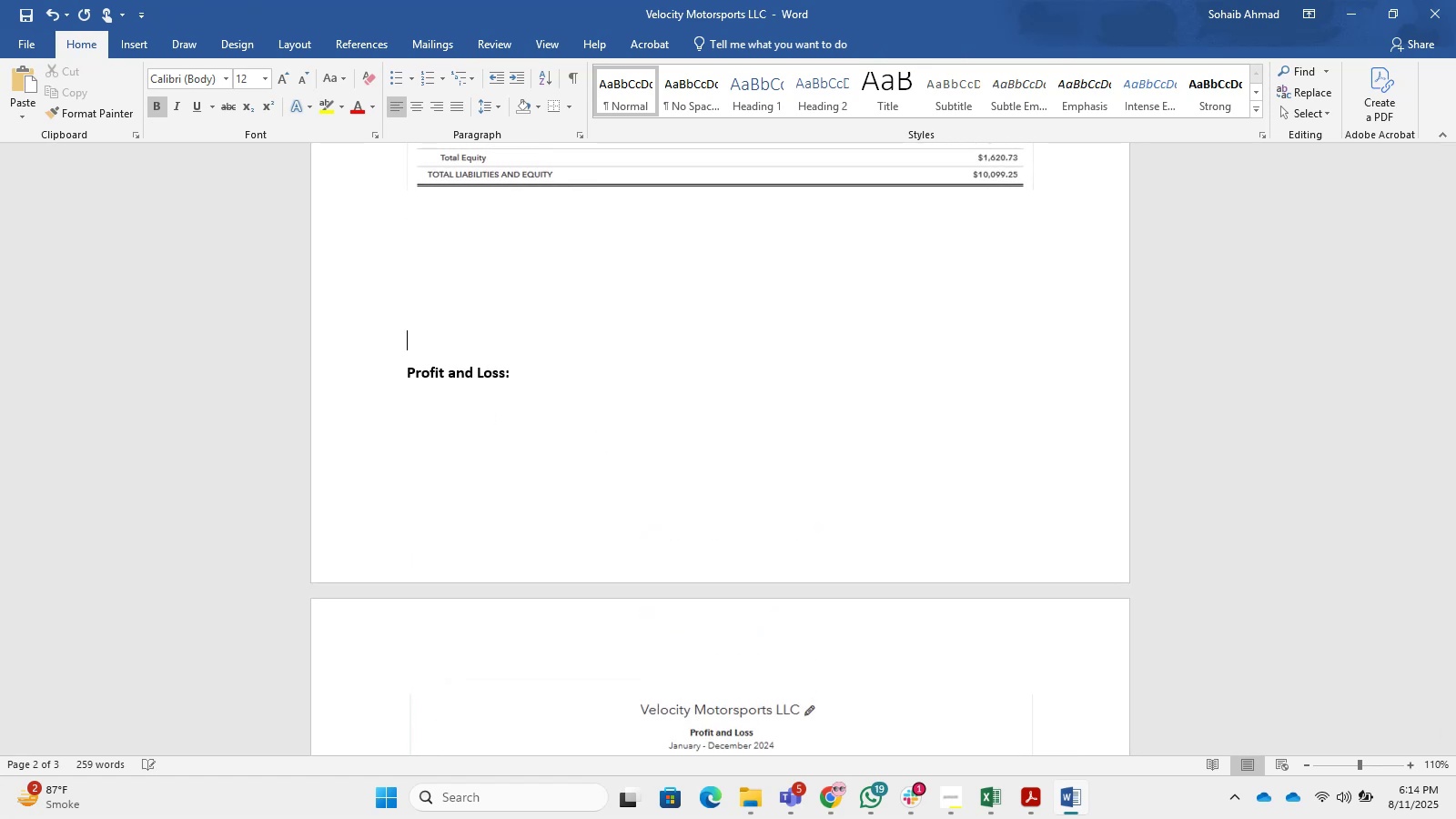 
key(NumpadEnter)
 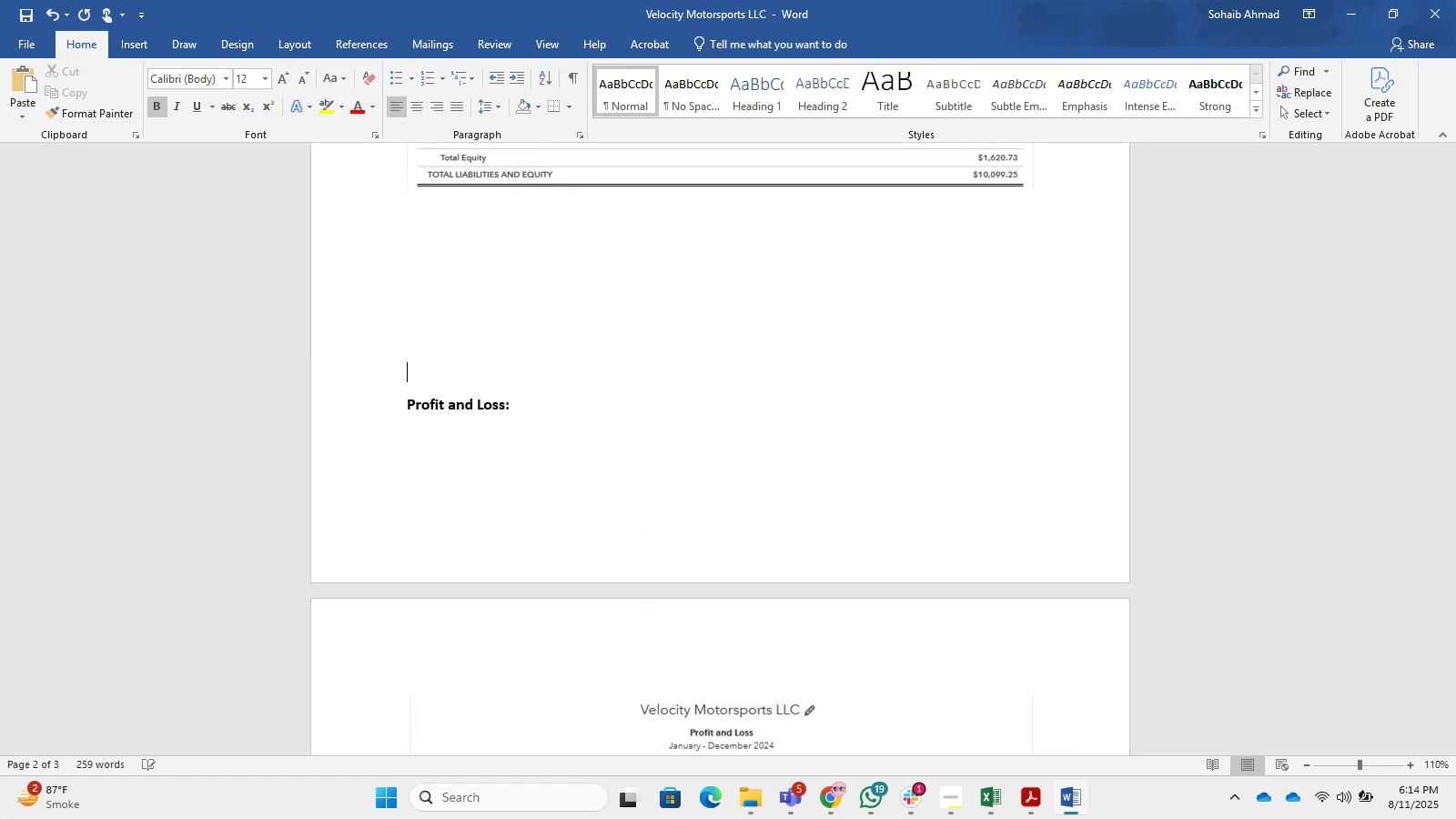 
key(NumpadEnter)
 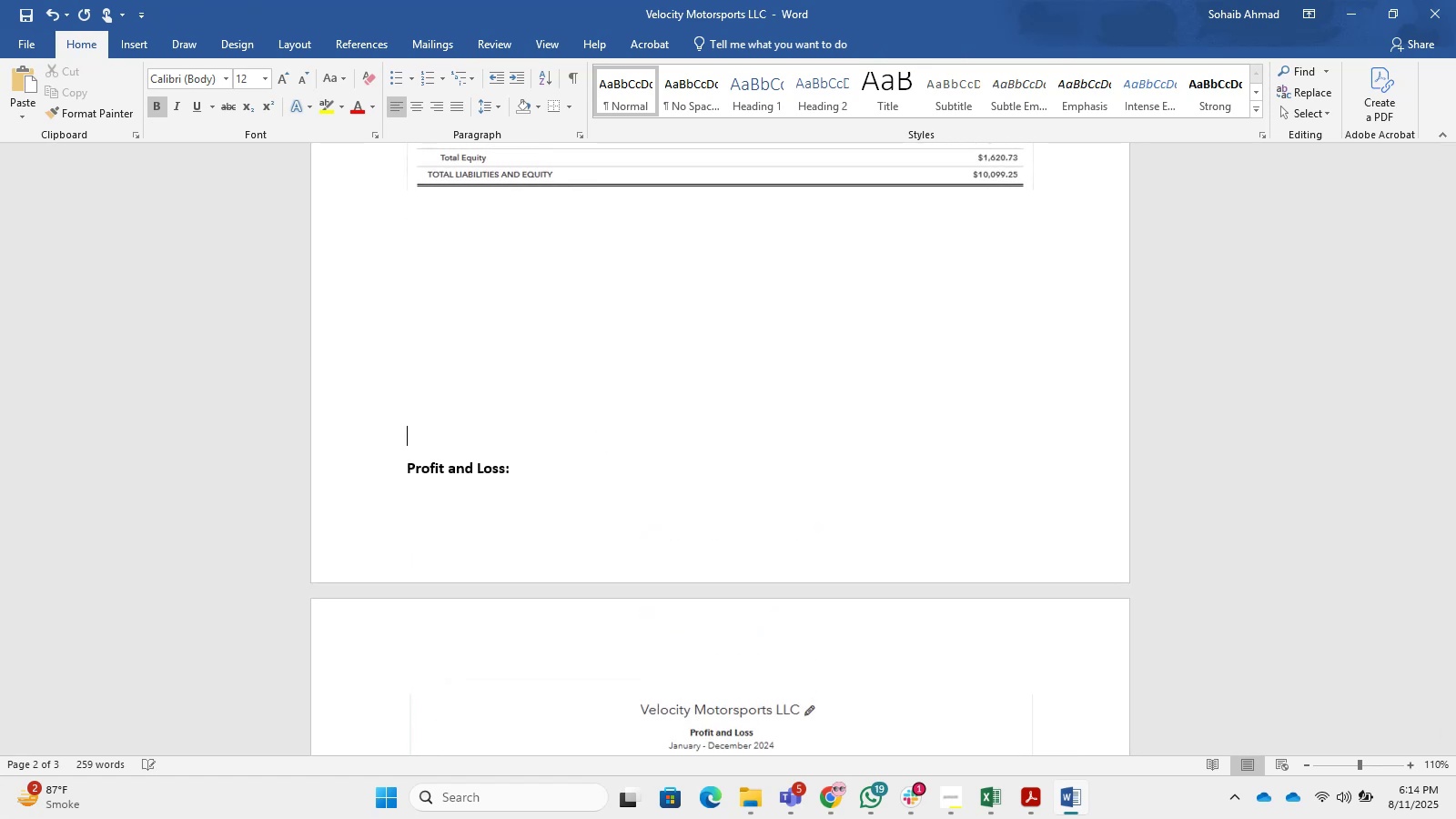 
key(NumpadEnter)
 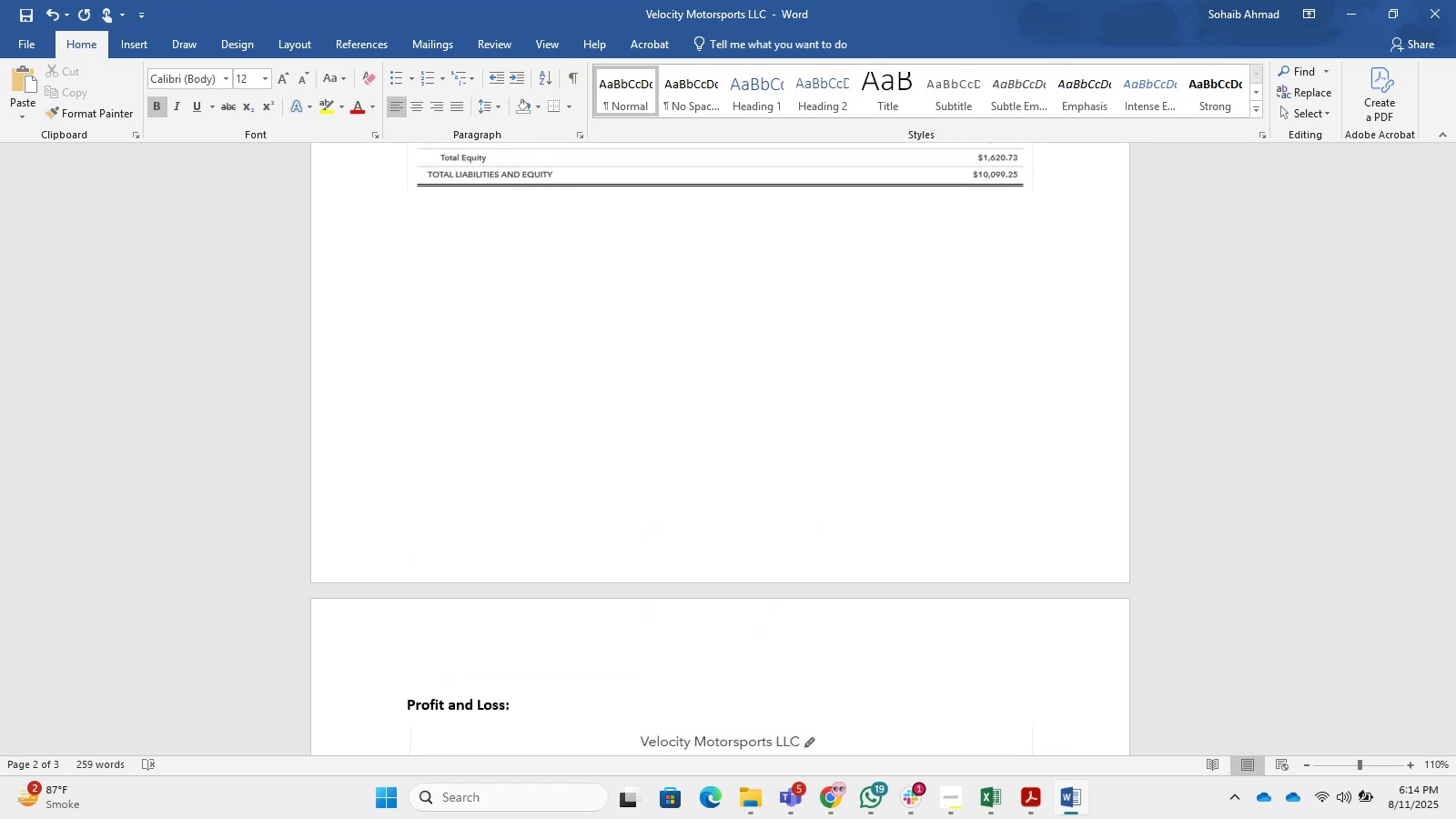 
scroll: coordinate [966, 549], scroll_direction: down, amount: 17.0
 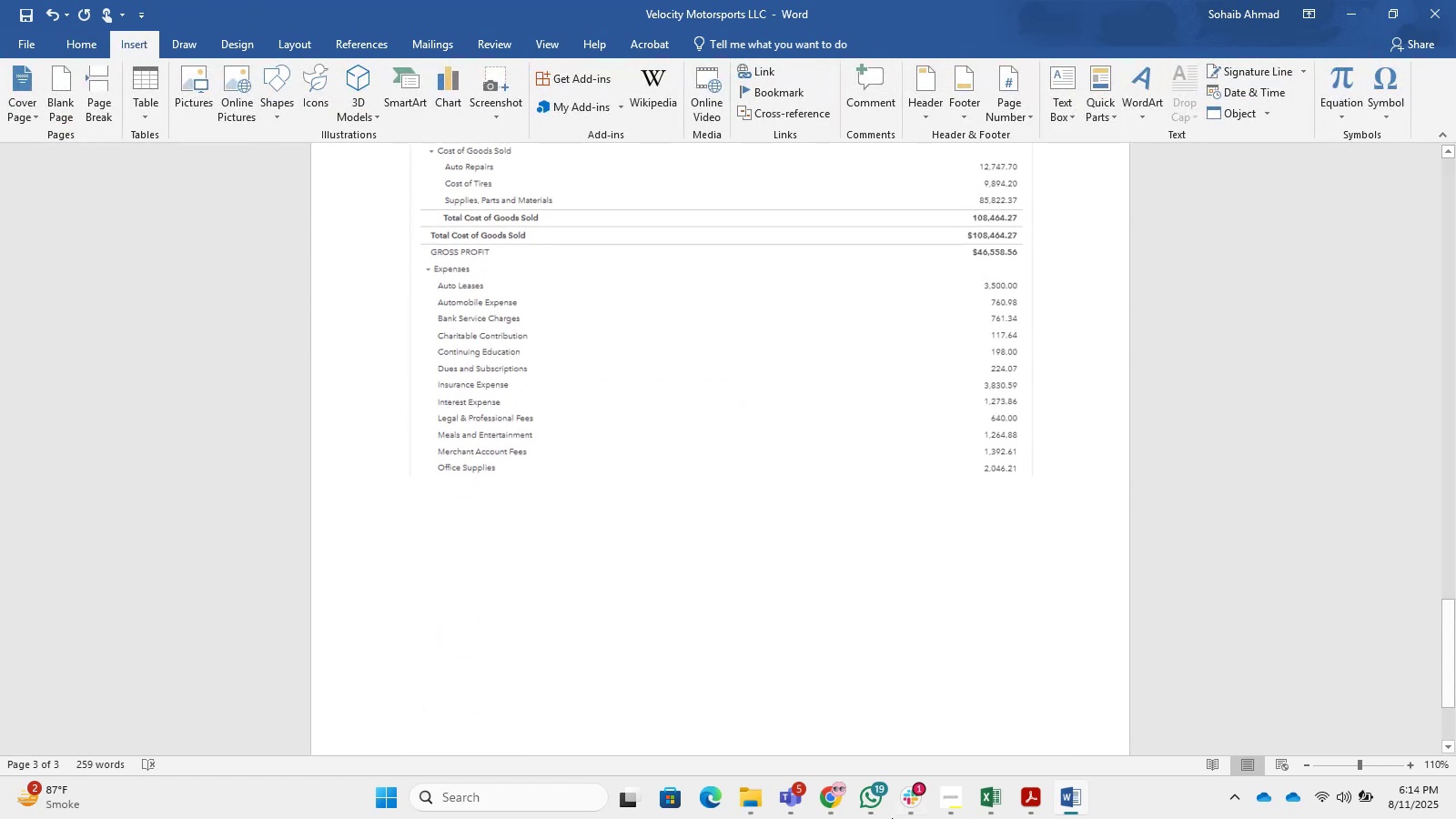 
key(Alt+AltLeft)
 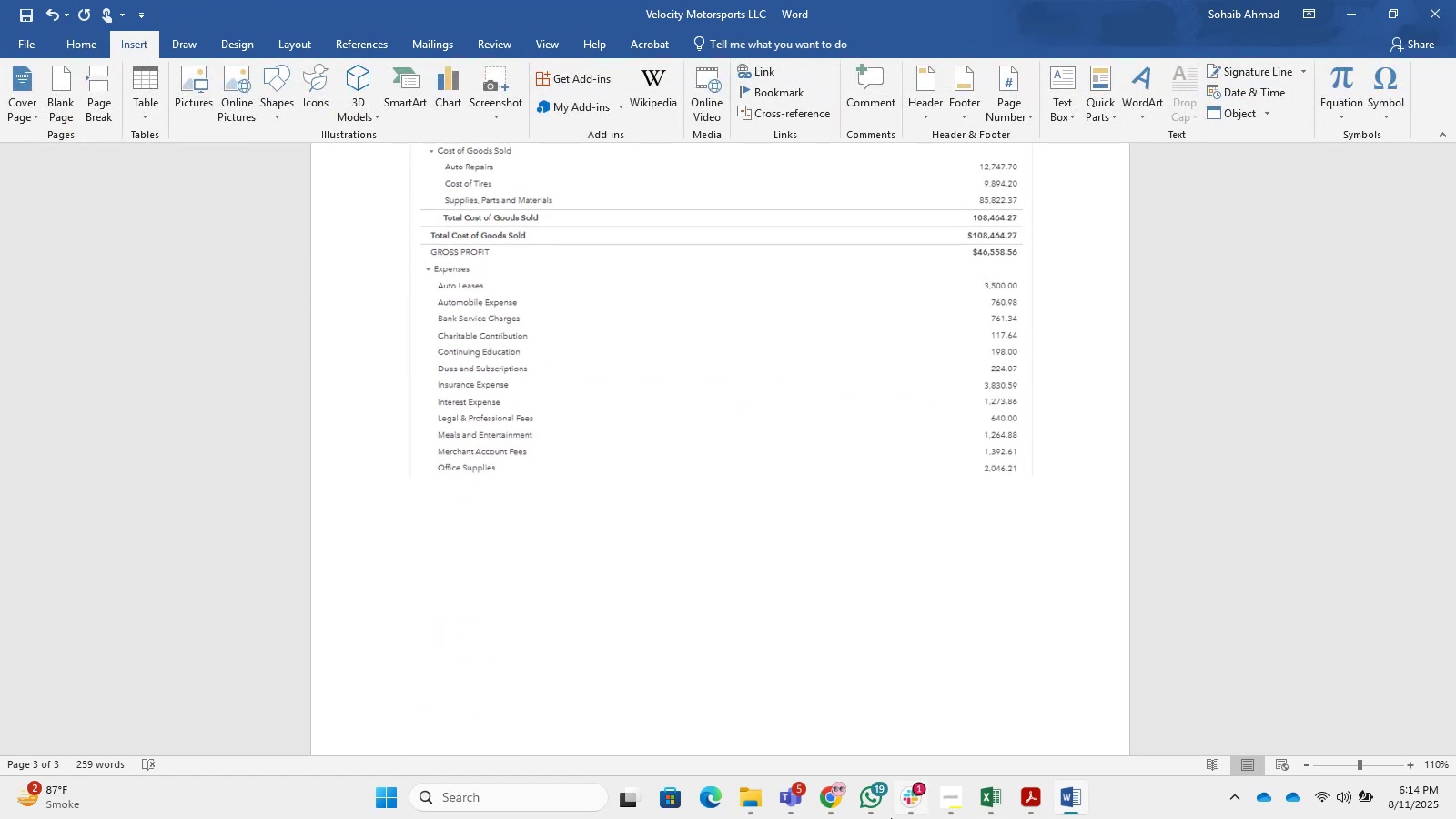 
key(Alt+Tab)
 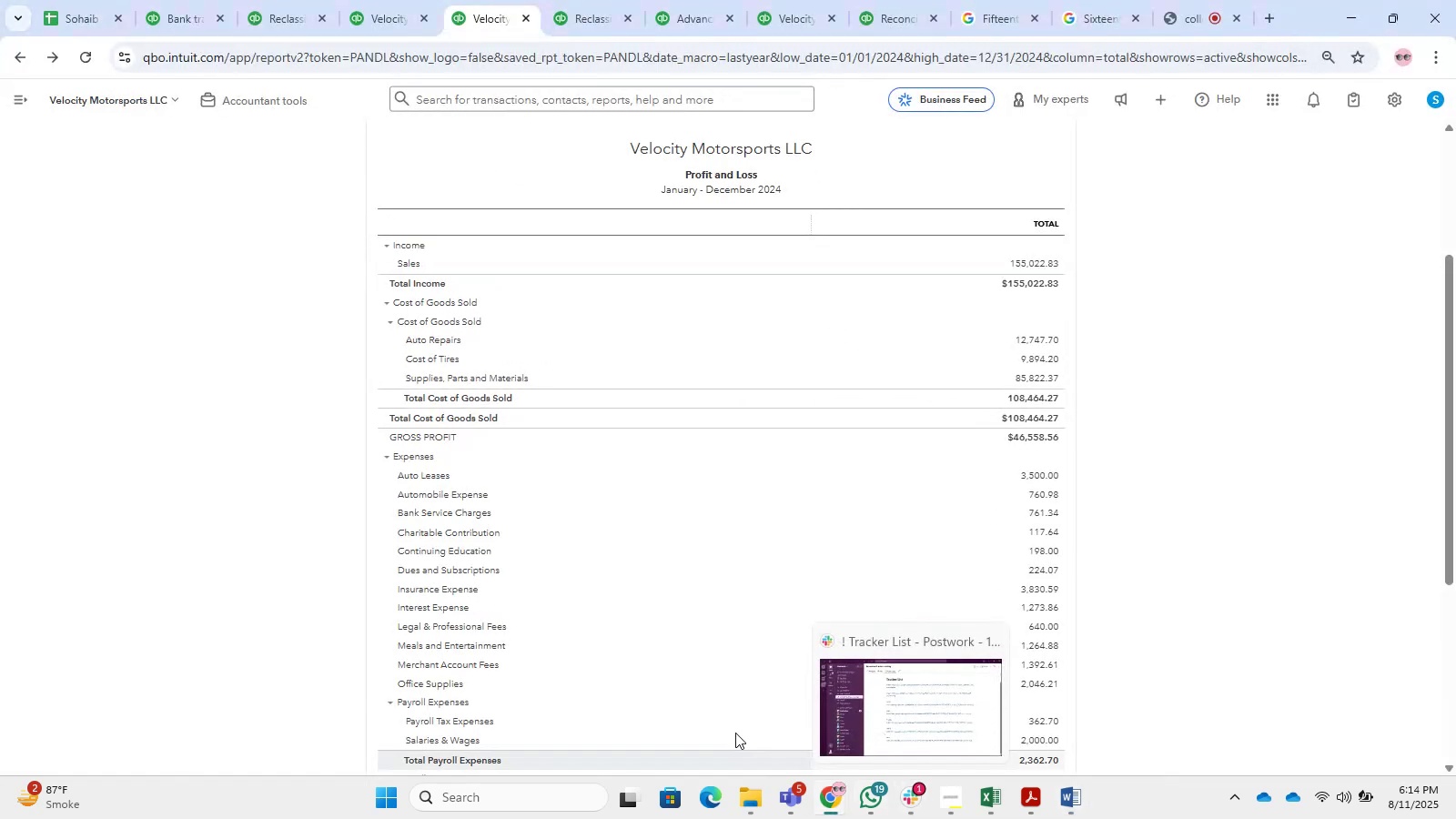 
scroll: coordinate [603, 412], scroll_direction: down, amount: 6.0
 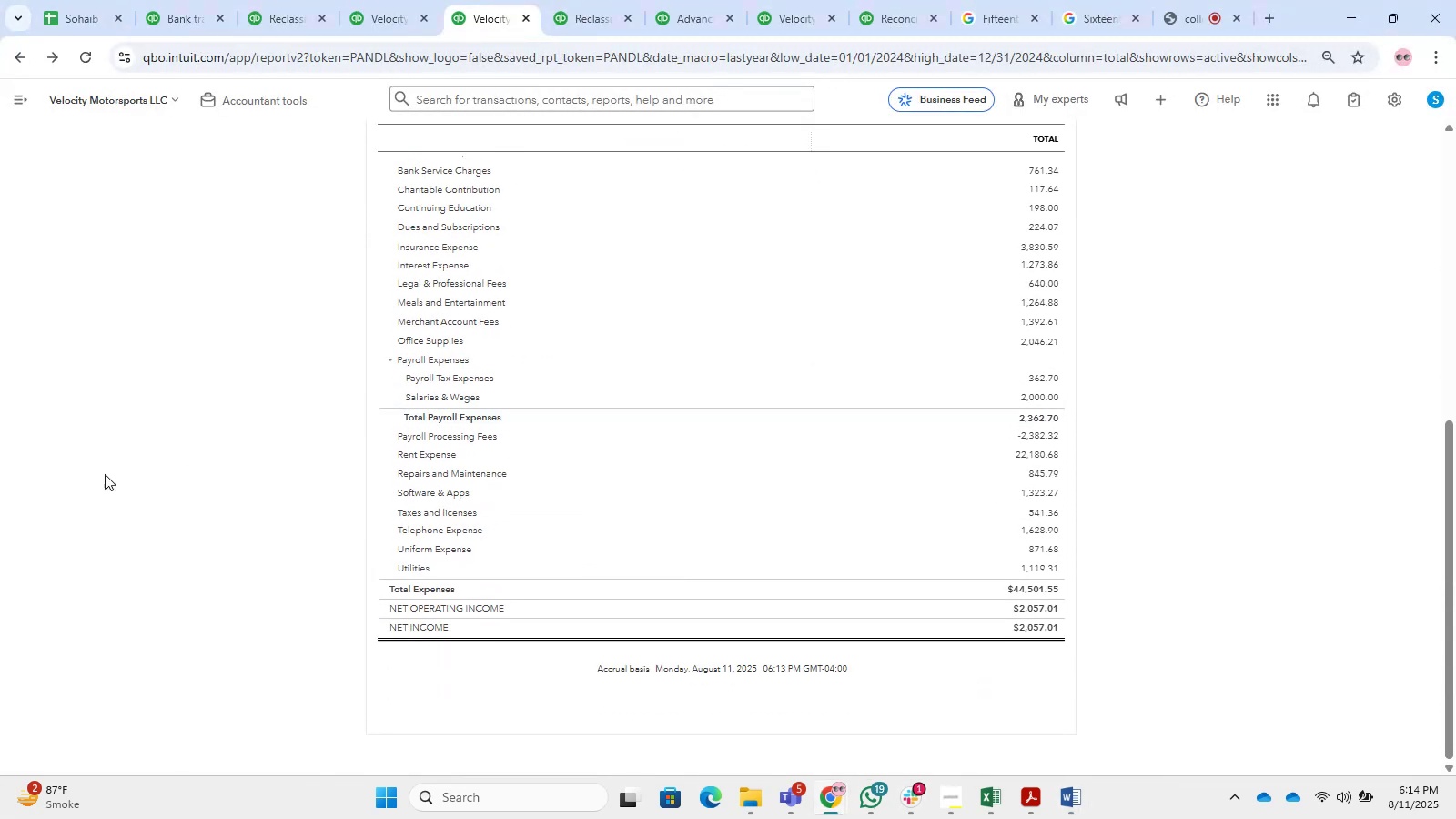 
key(Alt+Shift+S)
 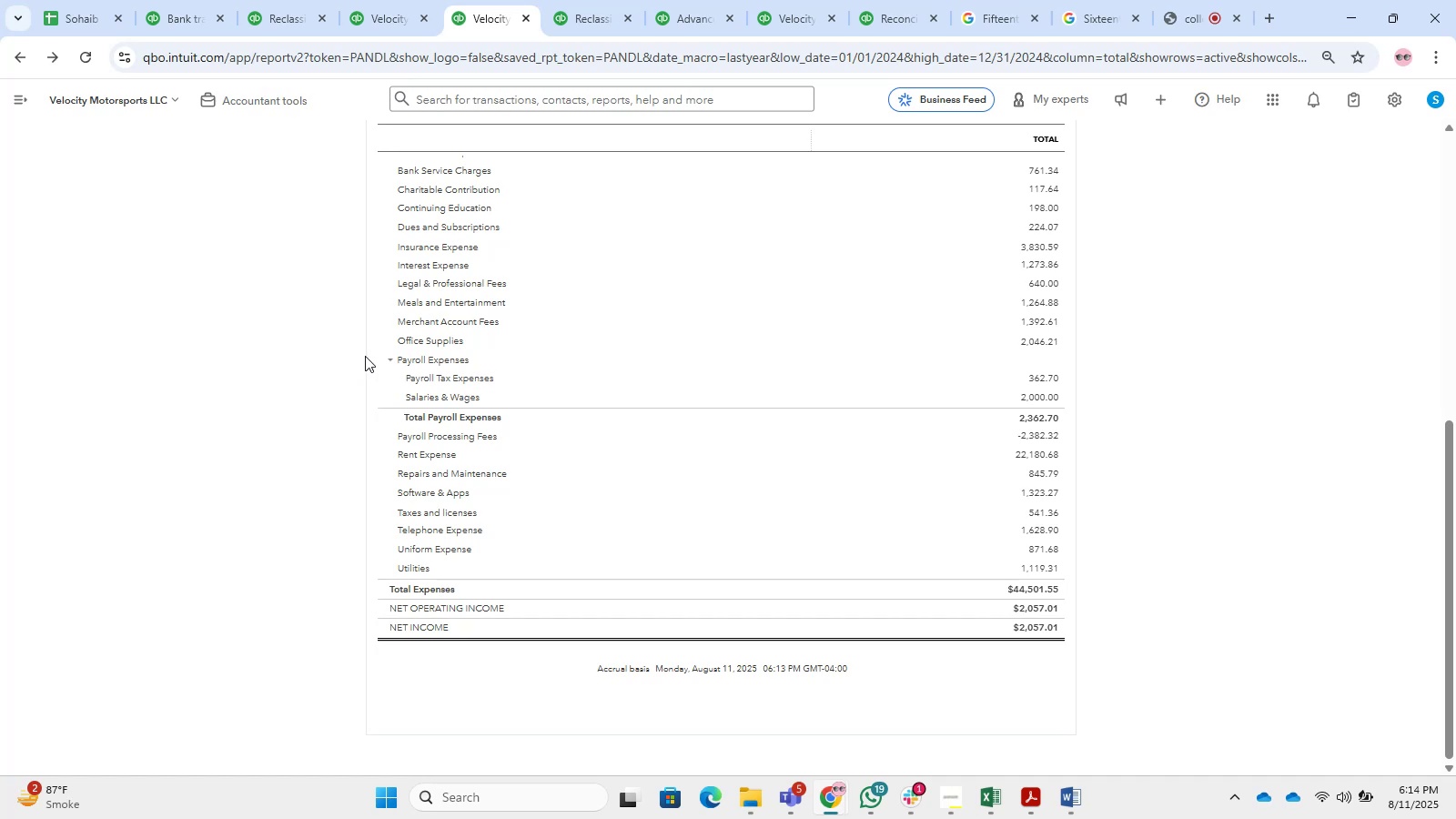 
key(Alt+Shift+S)
 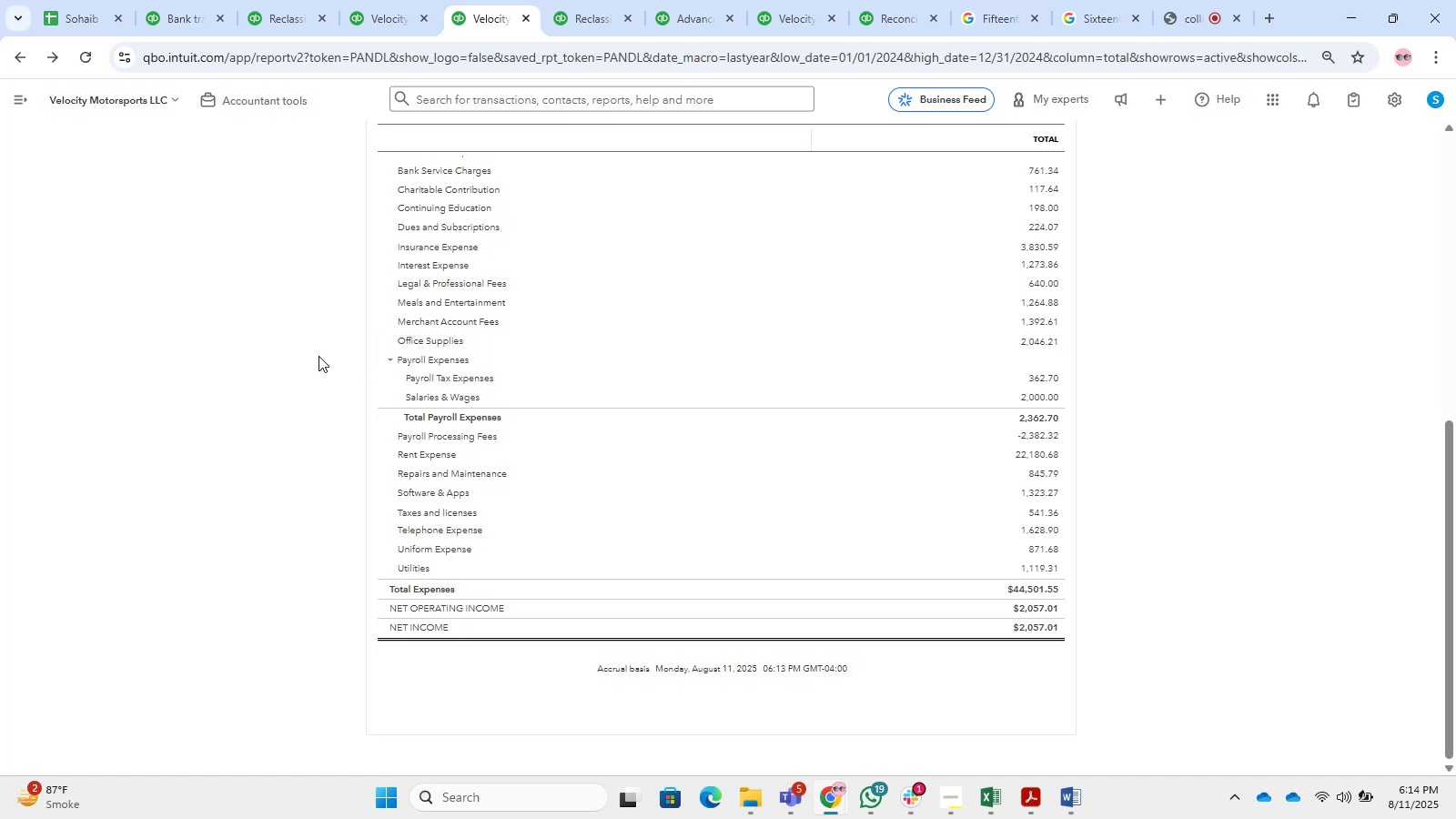 
key(Meta+Shift+S)
 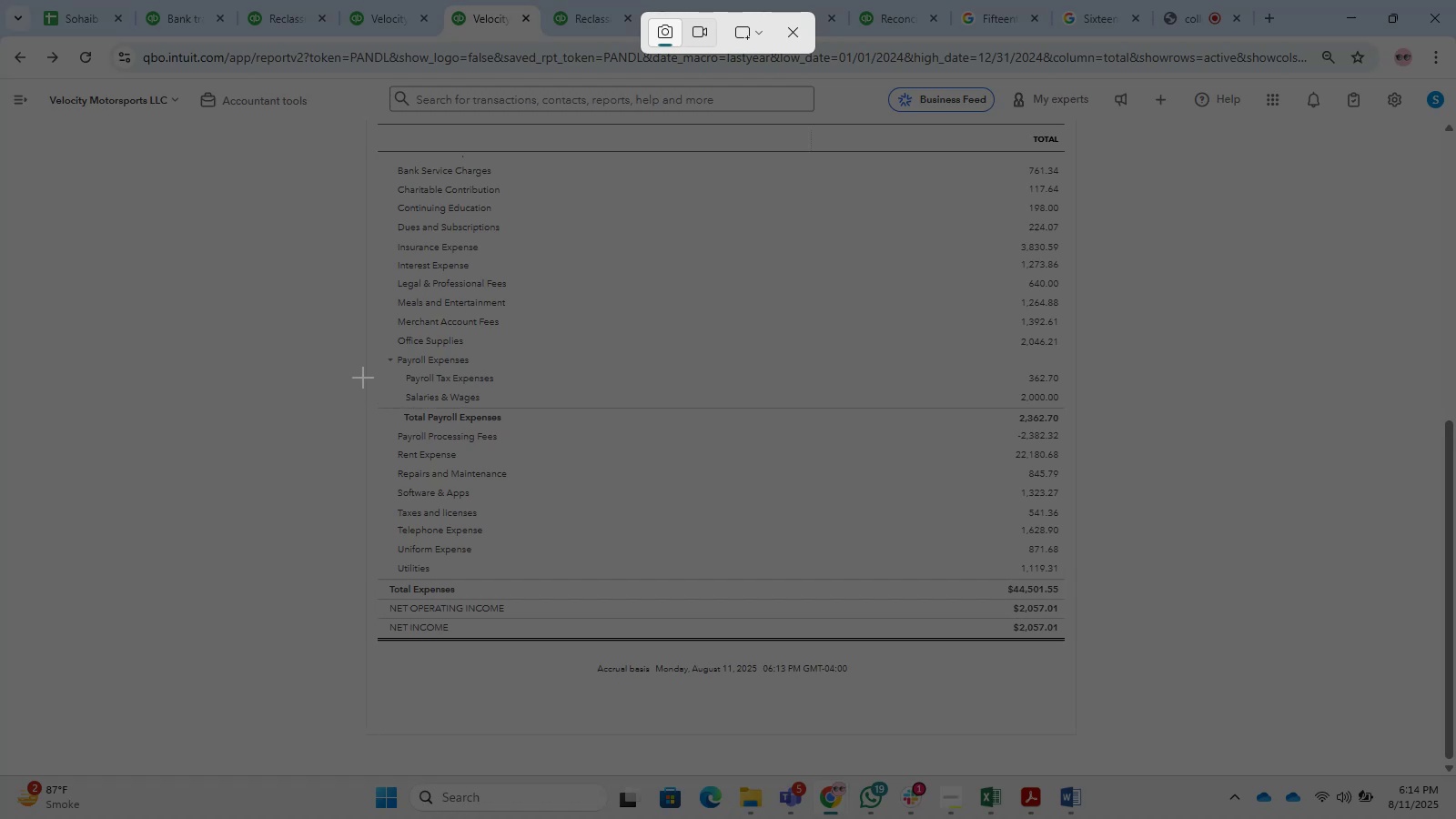 
wait(13.45)
 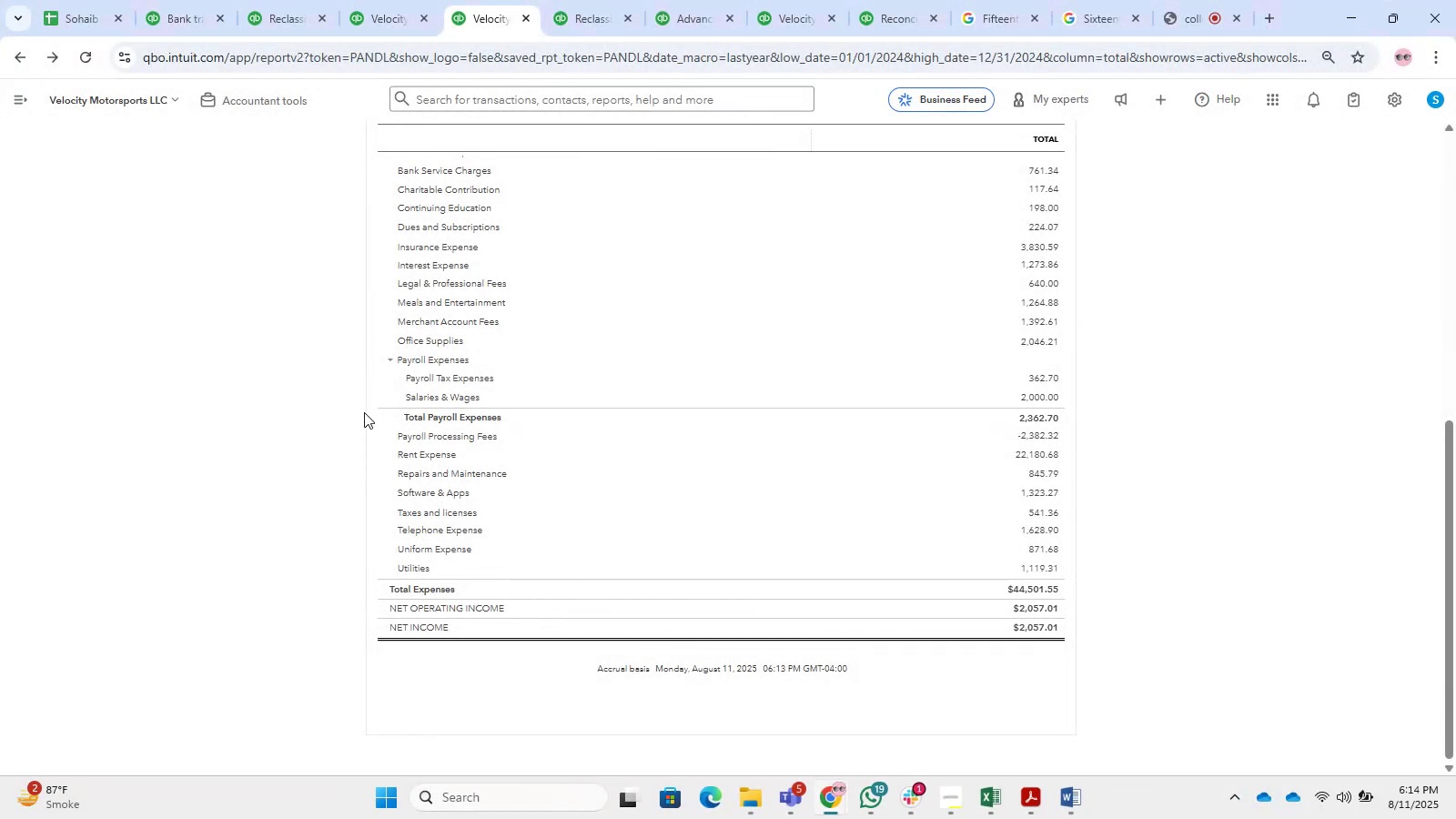 
key(Meta+Shift+S)
 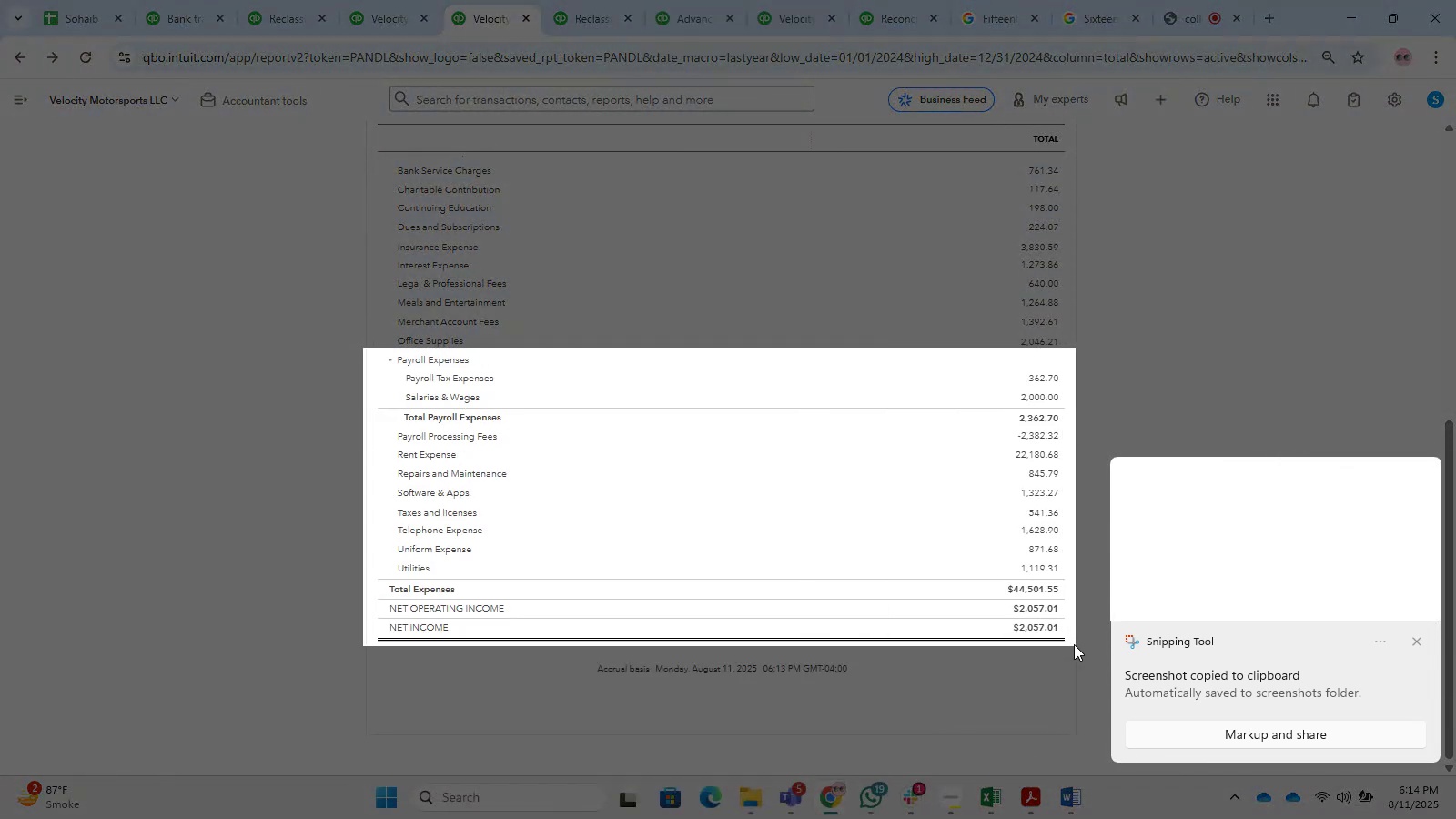 
wait(5.11)
 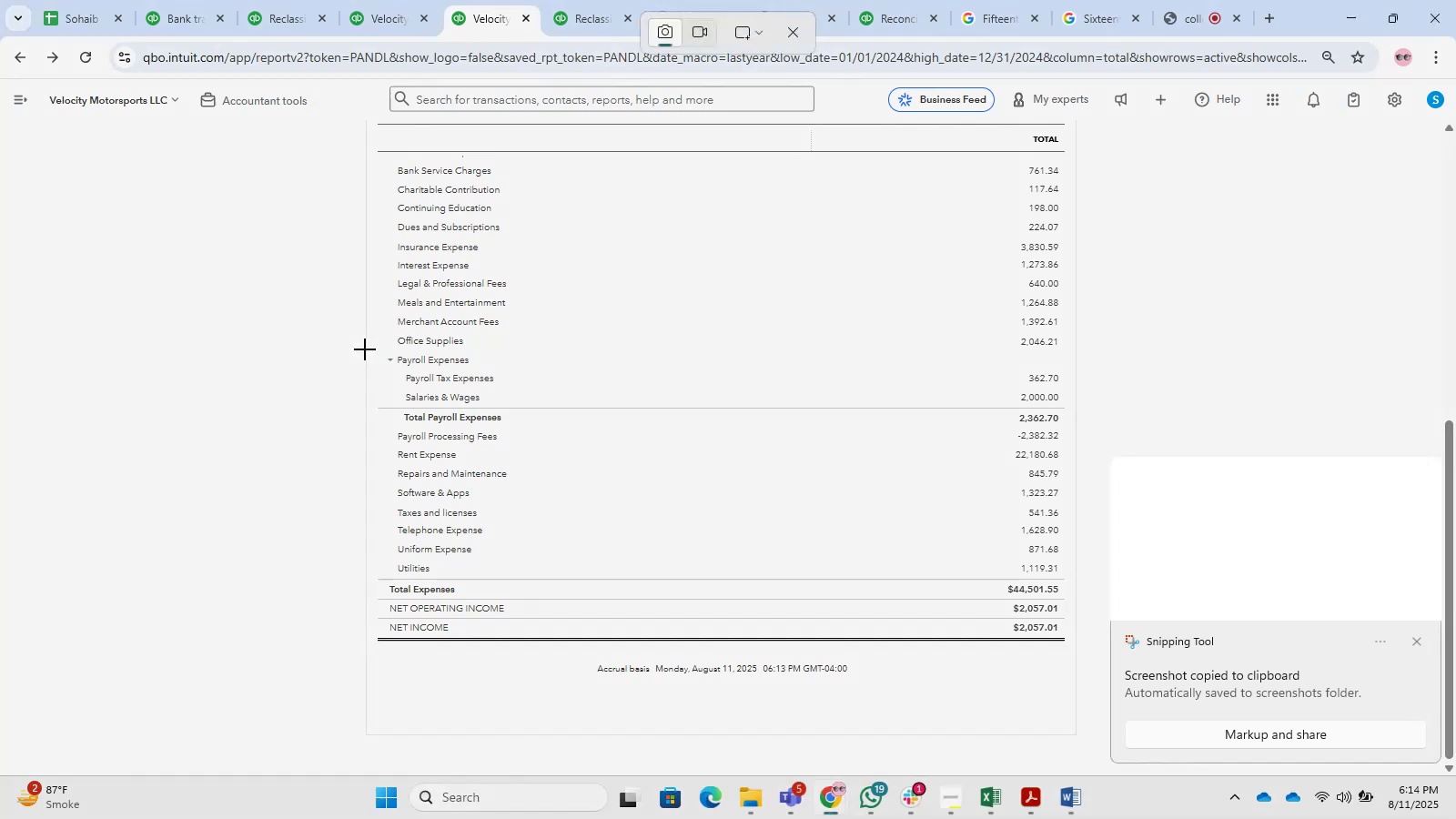 
left_click([1076, 812])
 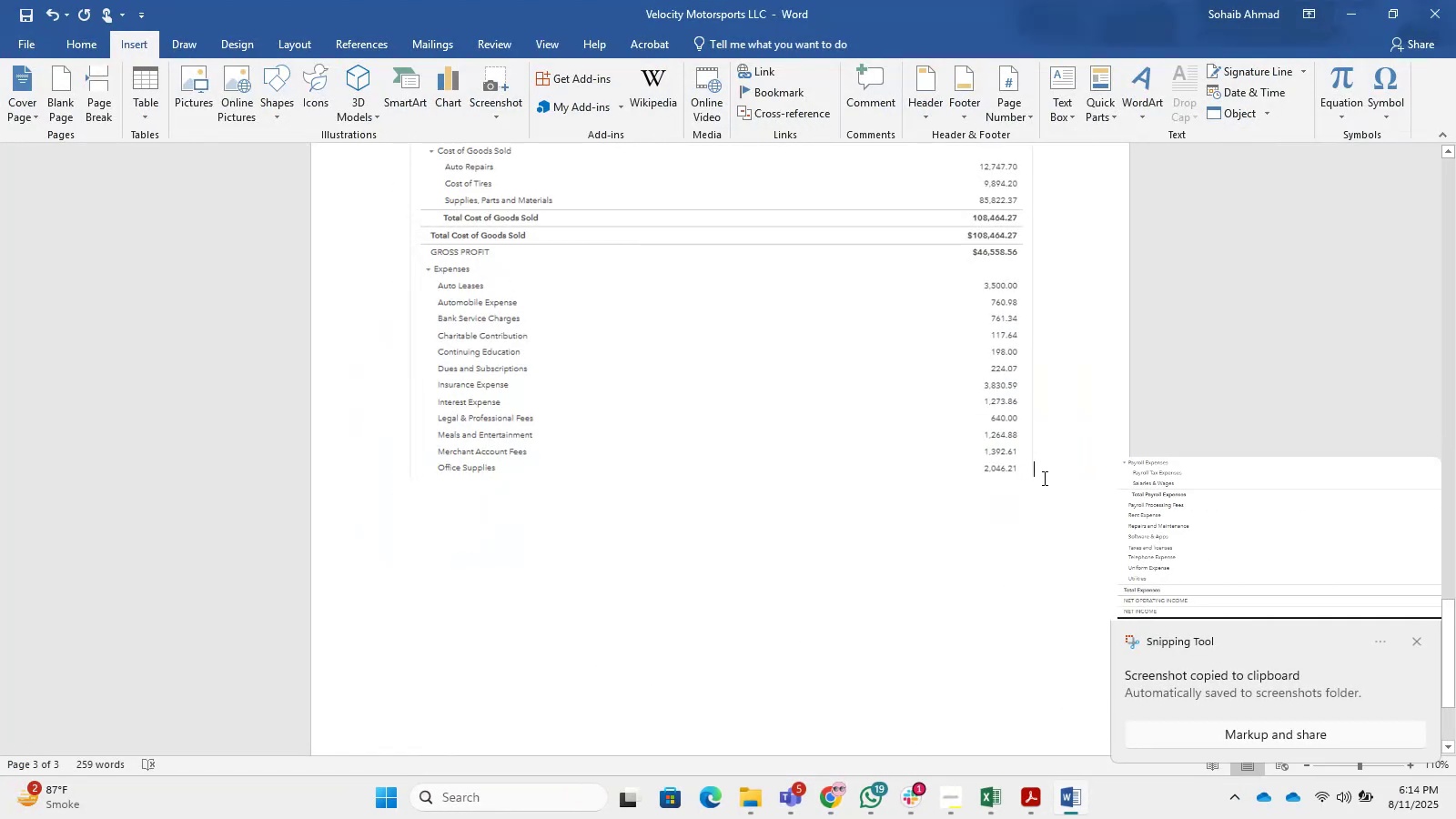 
key(NumpadEnter)
 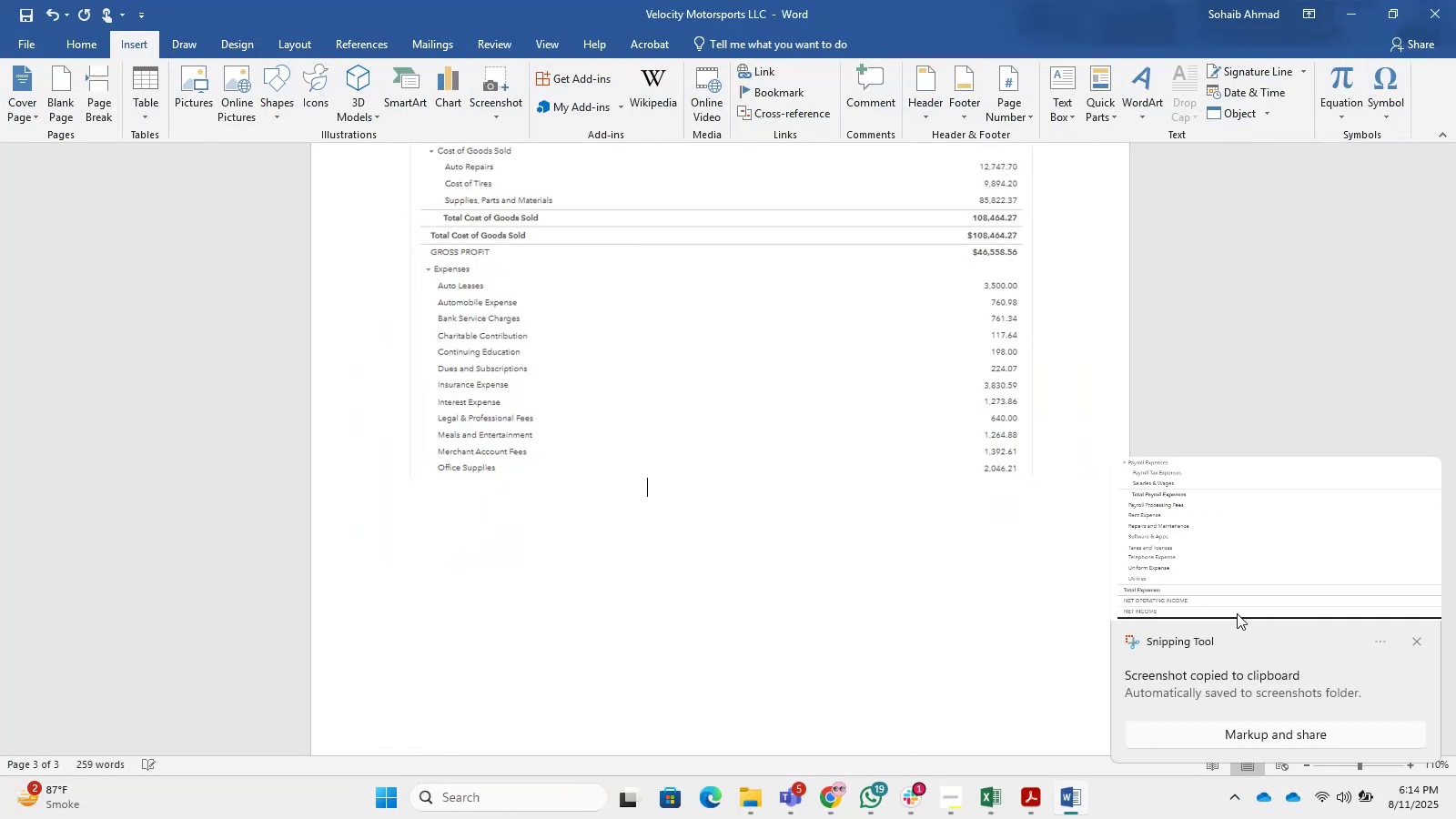 
key(Control+V)
 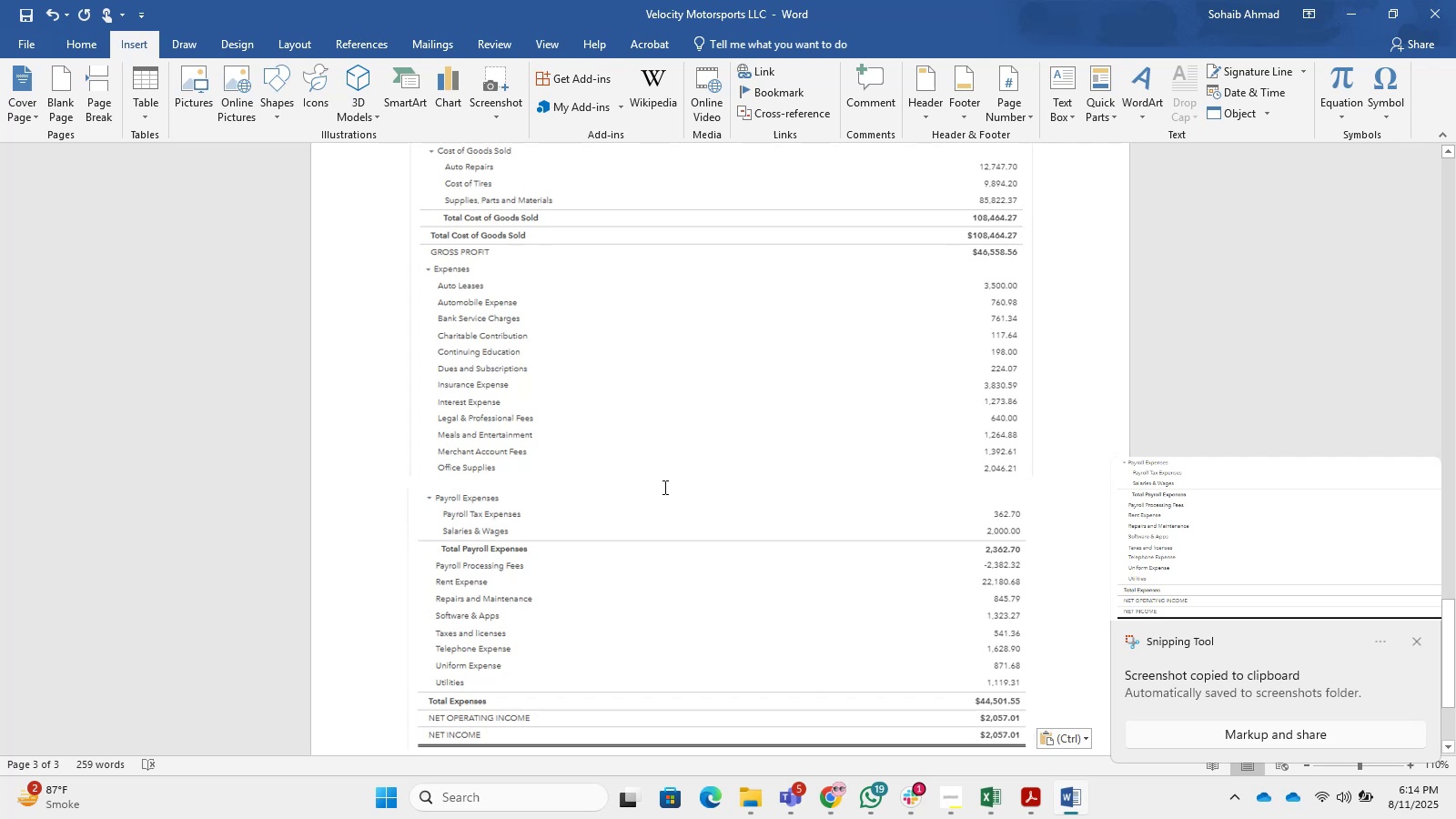 
scroll: coordinate [512, 415], scroll_direction: up, amount: 31.0
 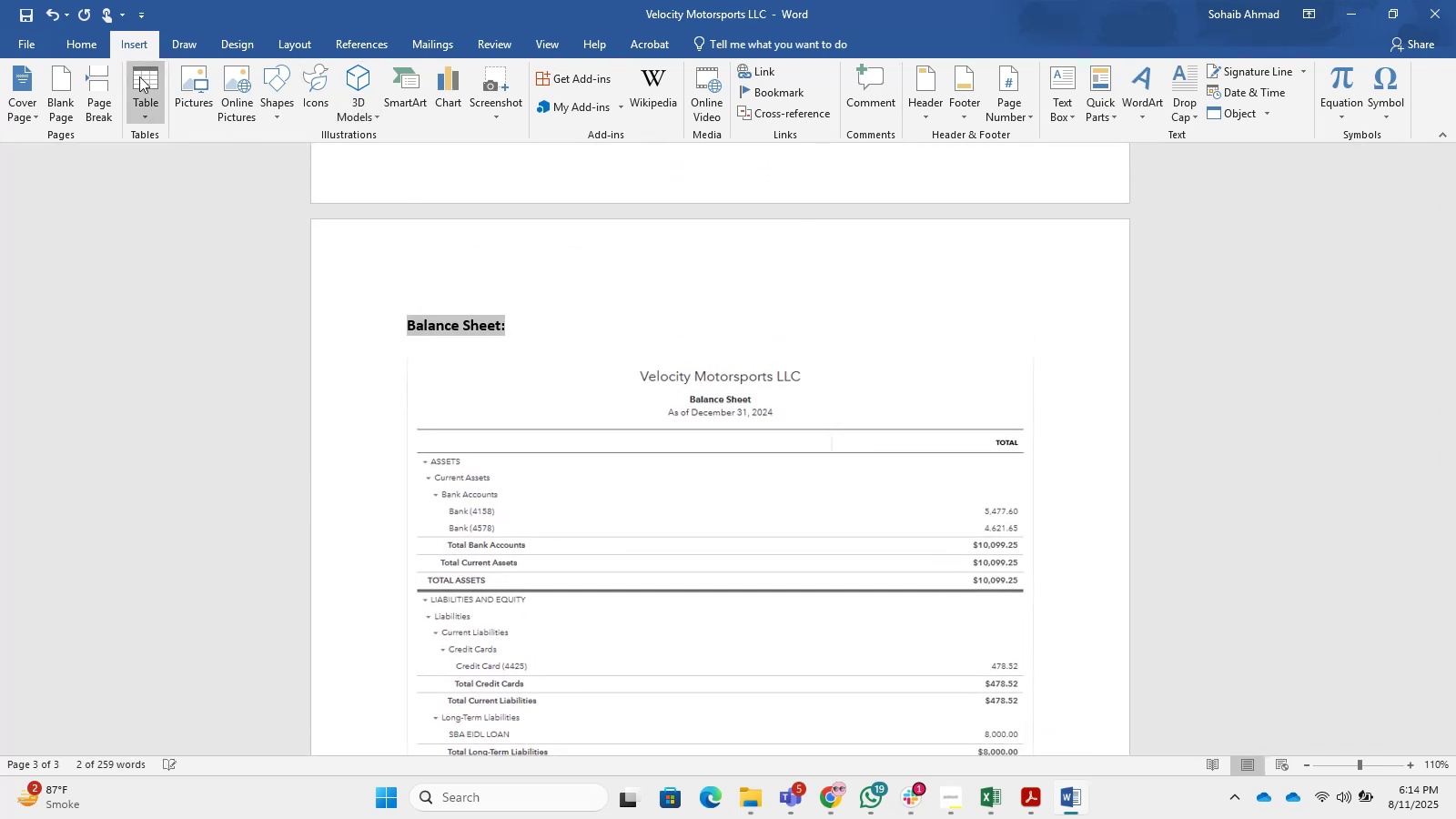 
left_click([78, 36])
 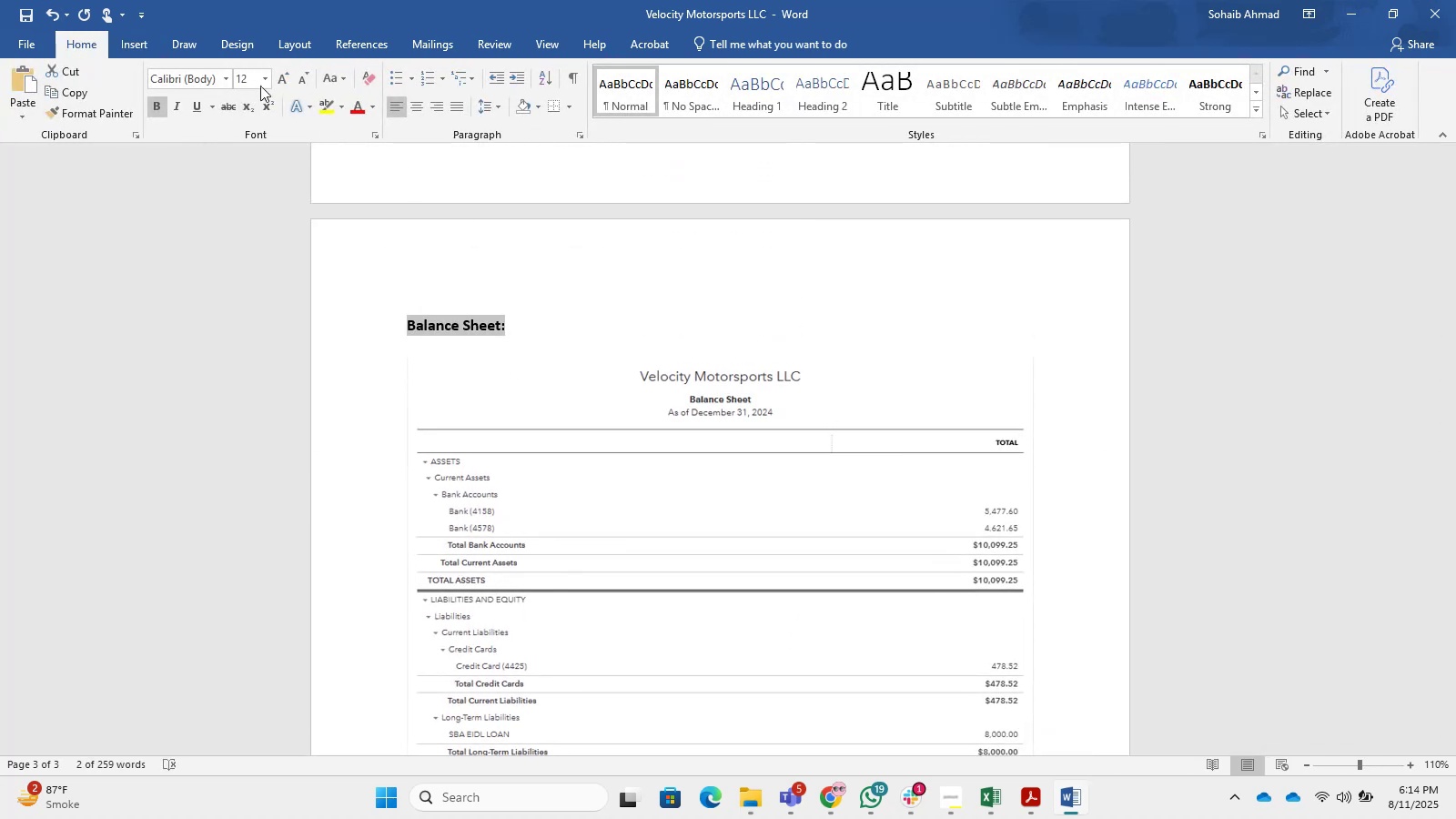 
left_click([273, 84])
 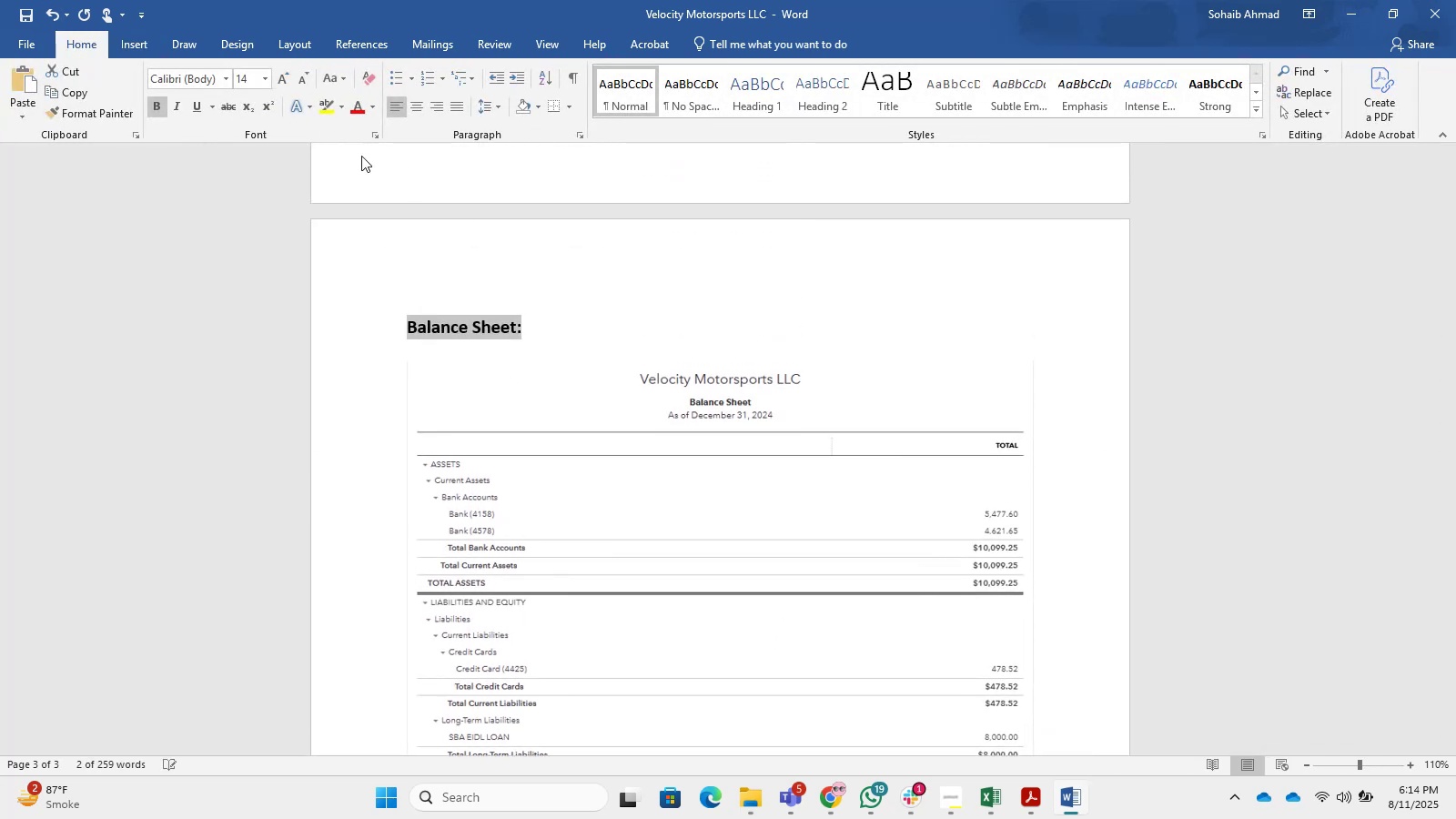 
scroll: coordinate [671, 394], scroll_direction: up, amount: 23.0
 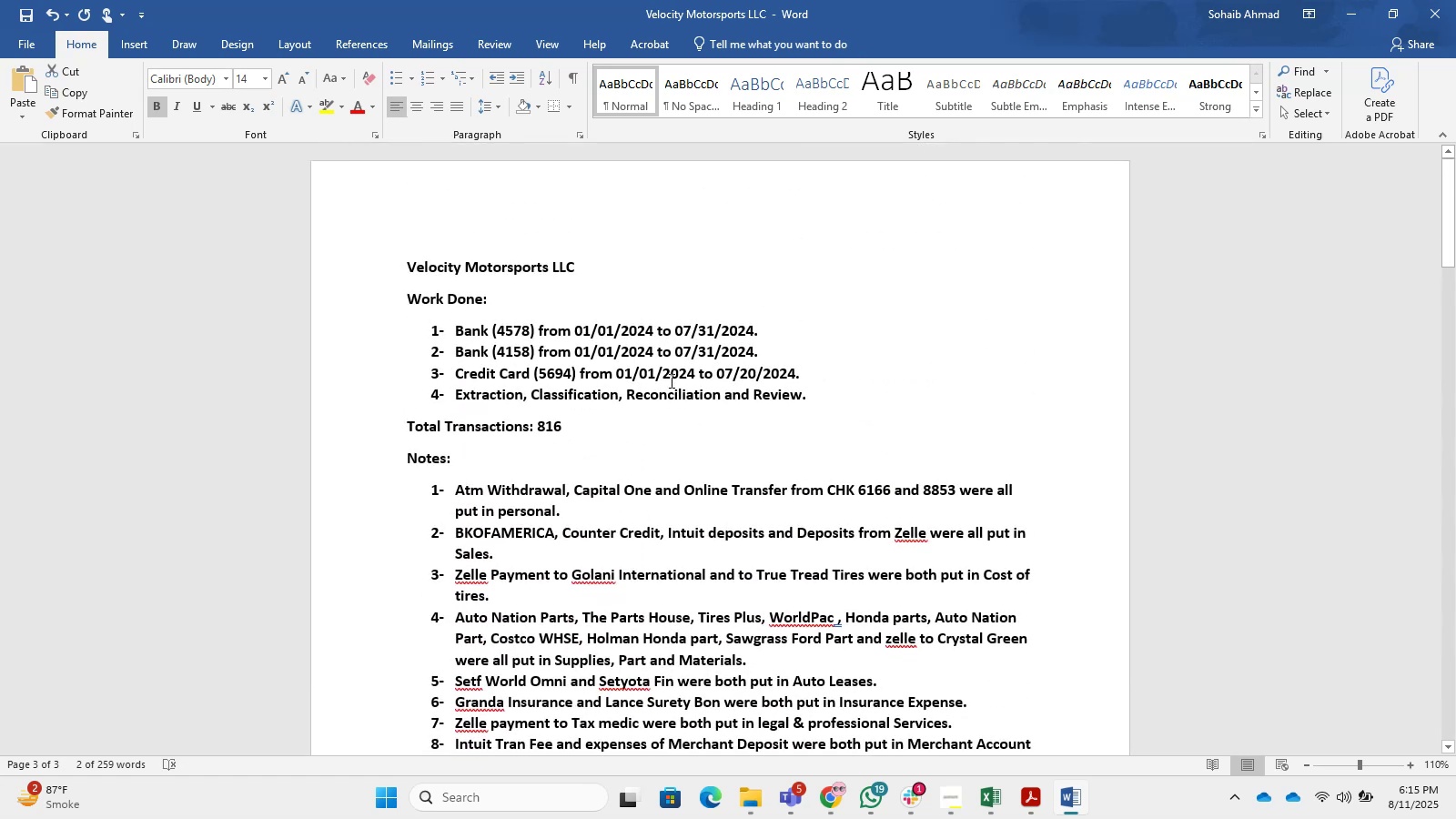 
key(Control+A)
 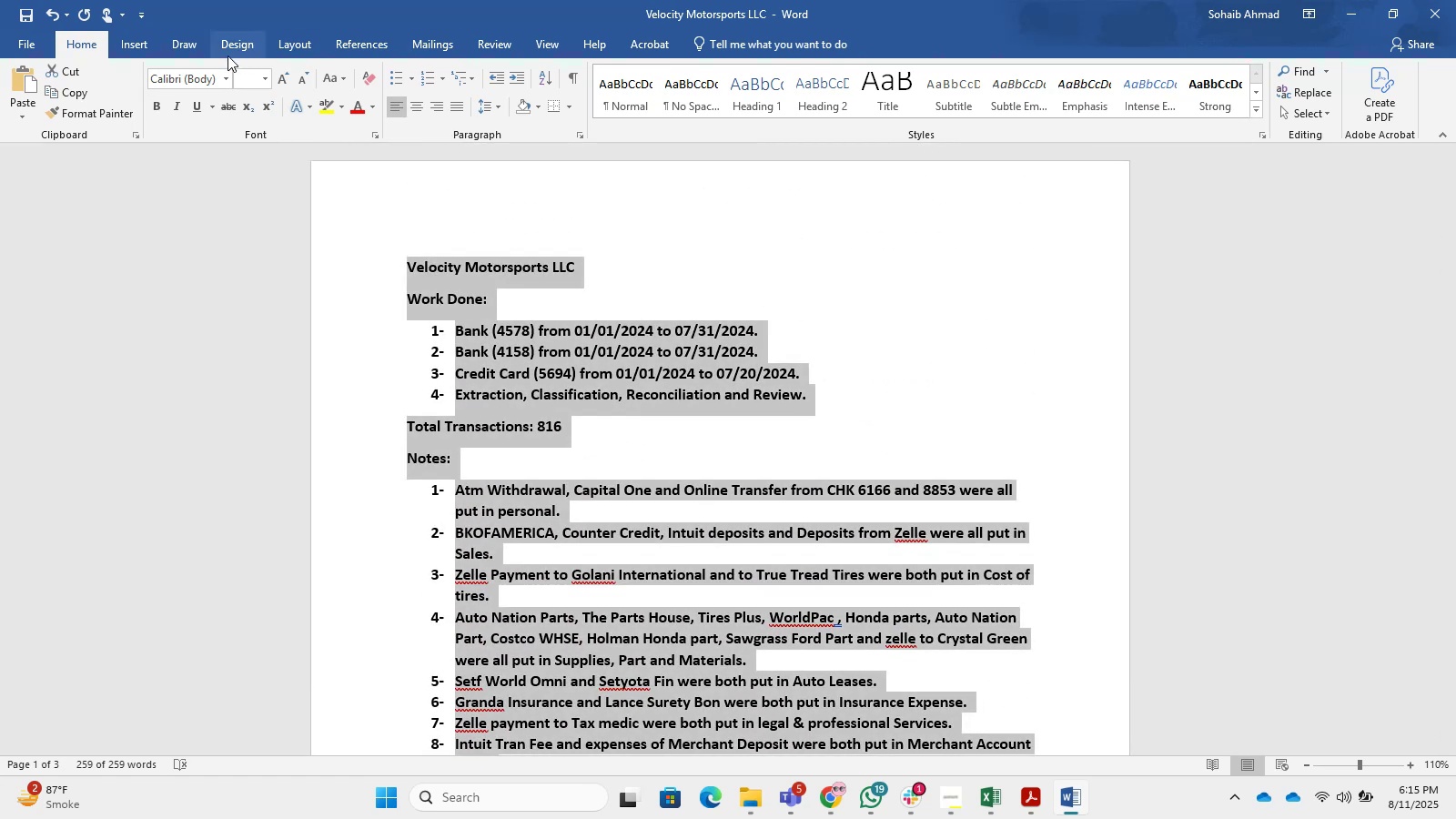 
left_click([224, 72])
 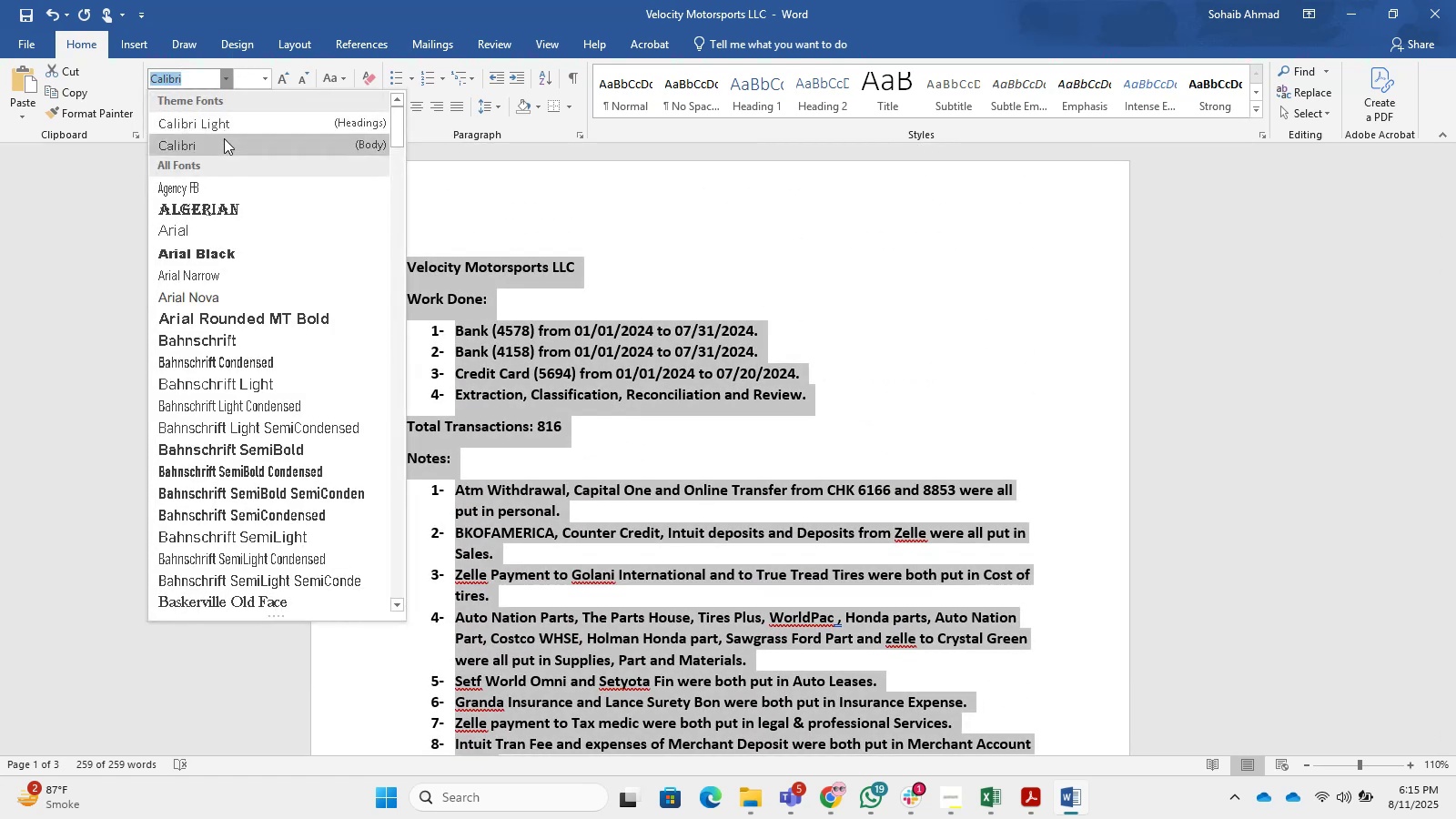 
left_click([224, 155])
 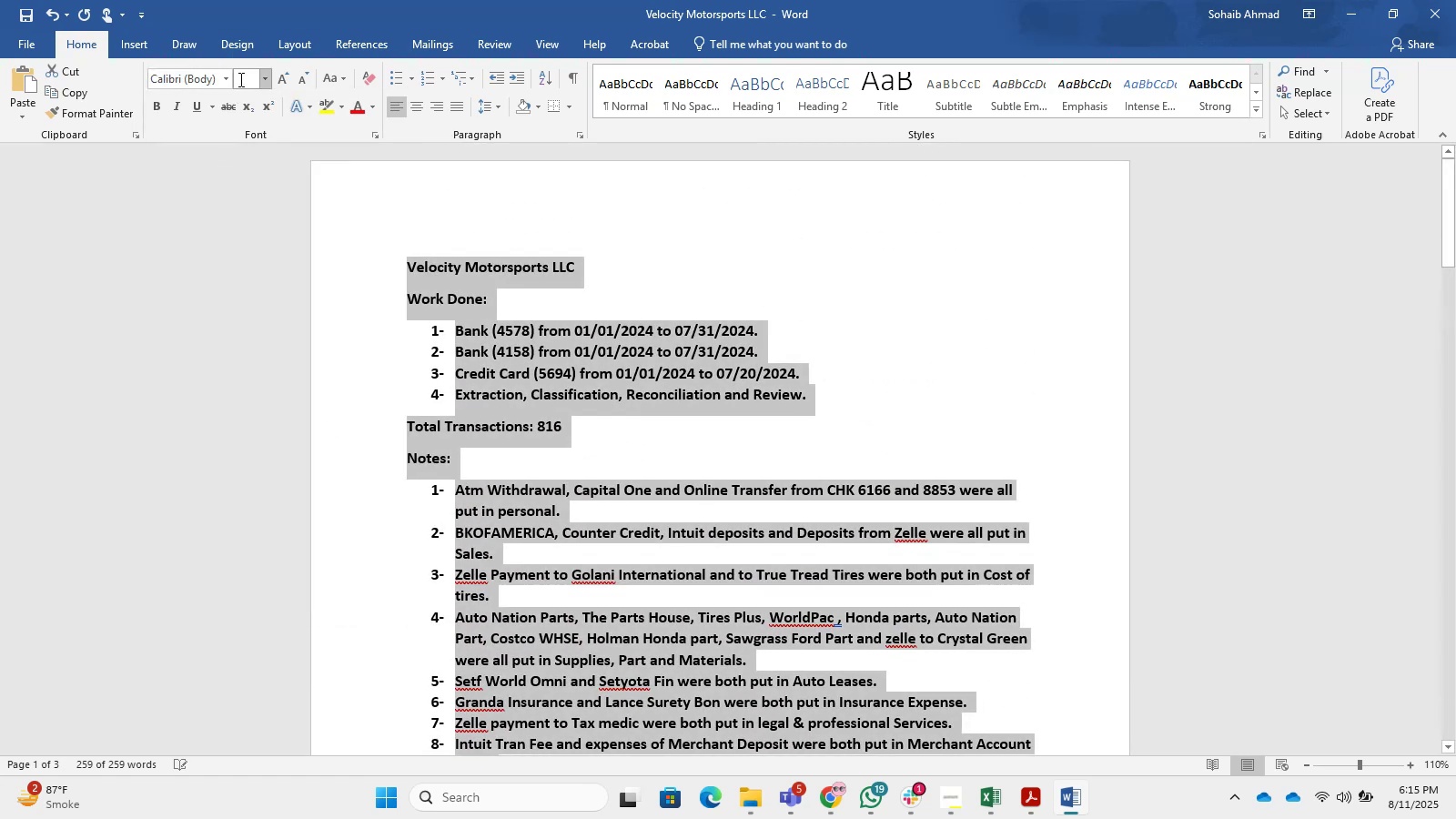 
left_click([241, 78])
 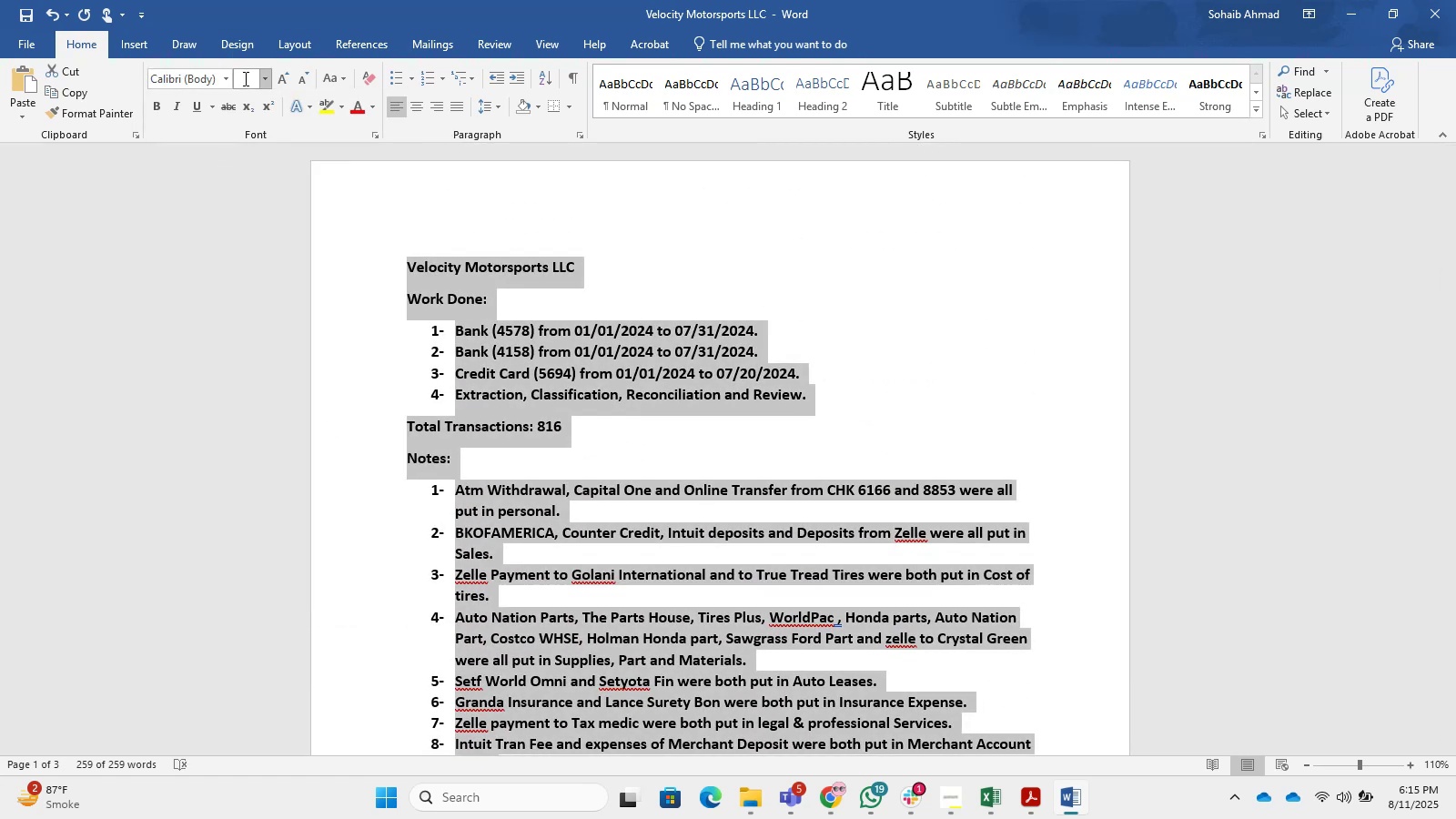 
key(Numpad1)
 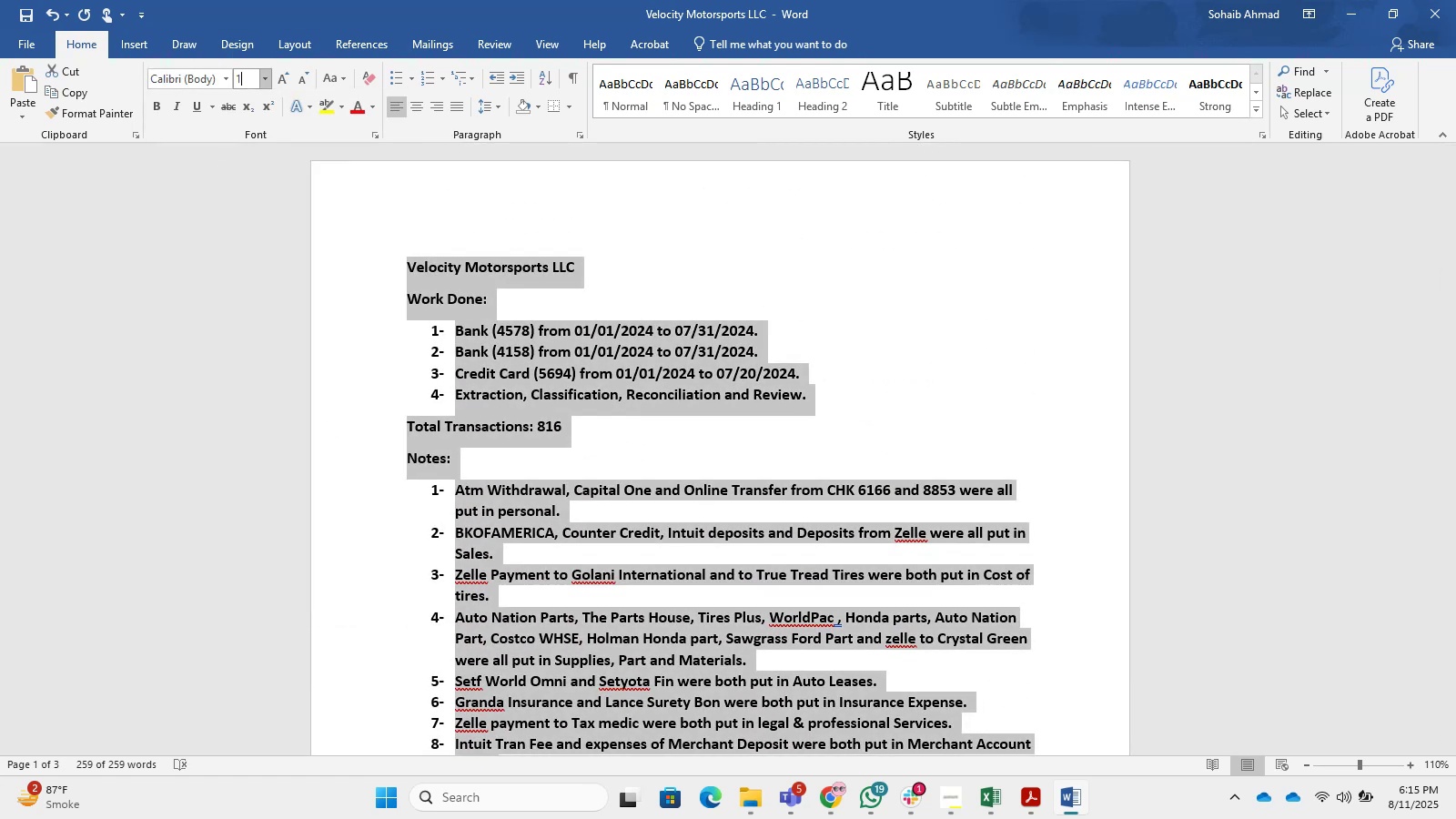 
key(Numpad1)
 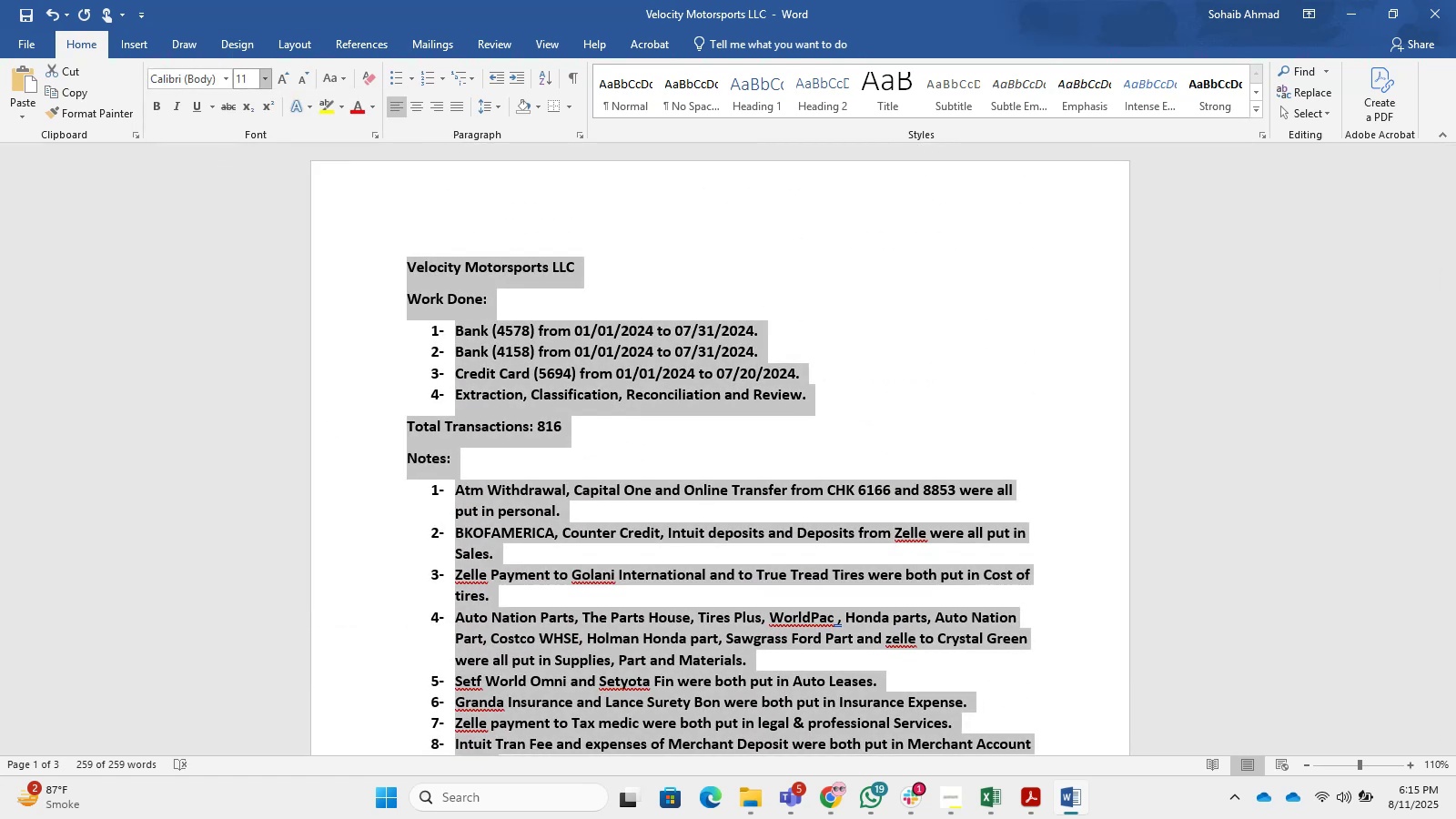 
key(NumpadEnter)
 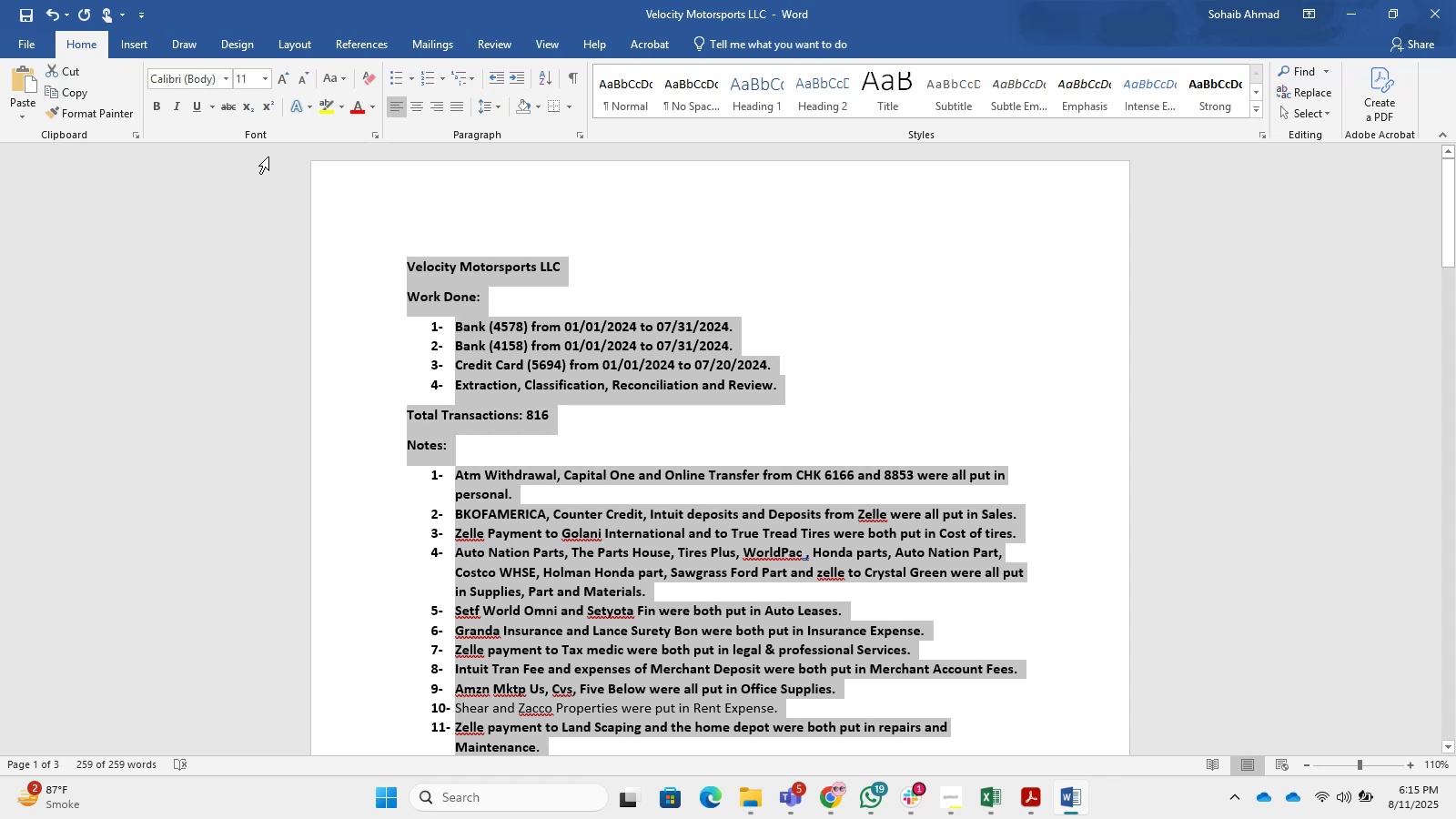 
left_click([153, 102])
 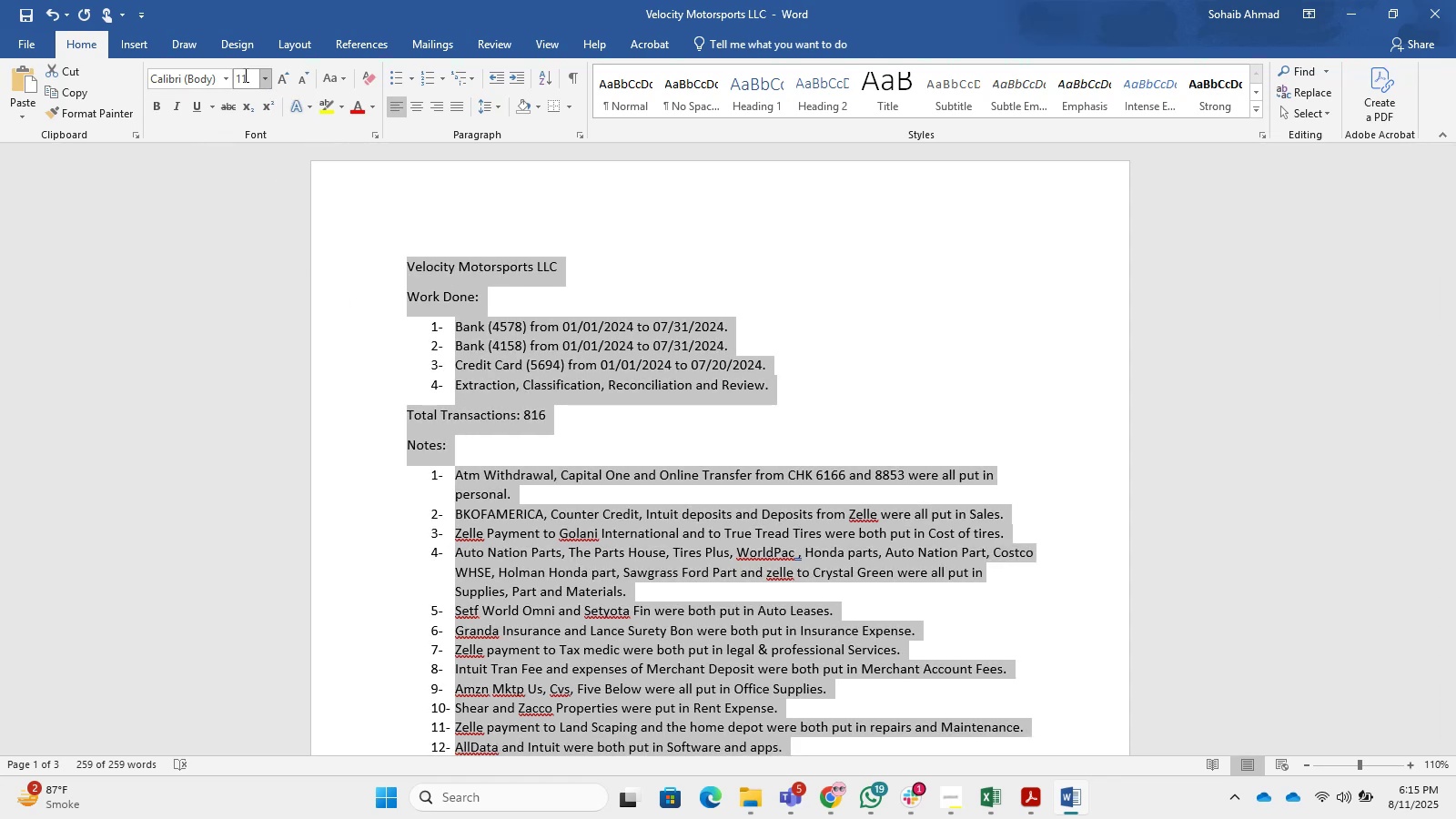 
left_click([283, 80])
 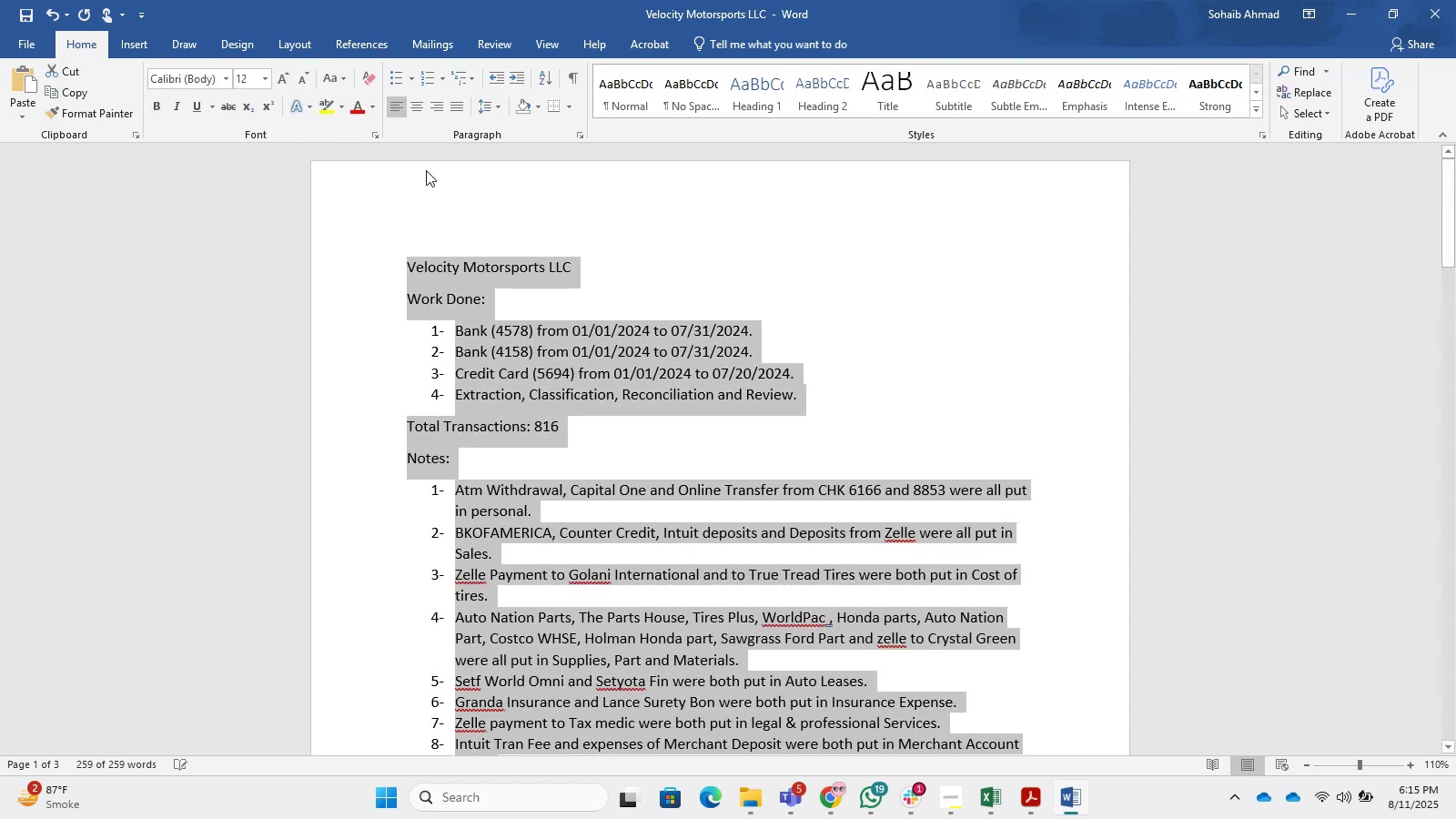 
left_click([460, 185])
 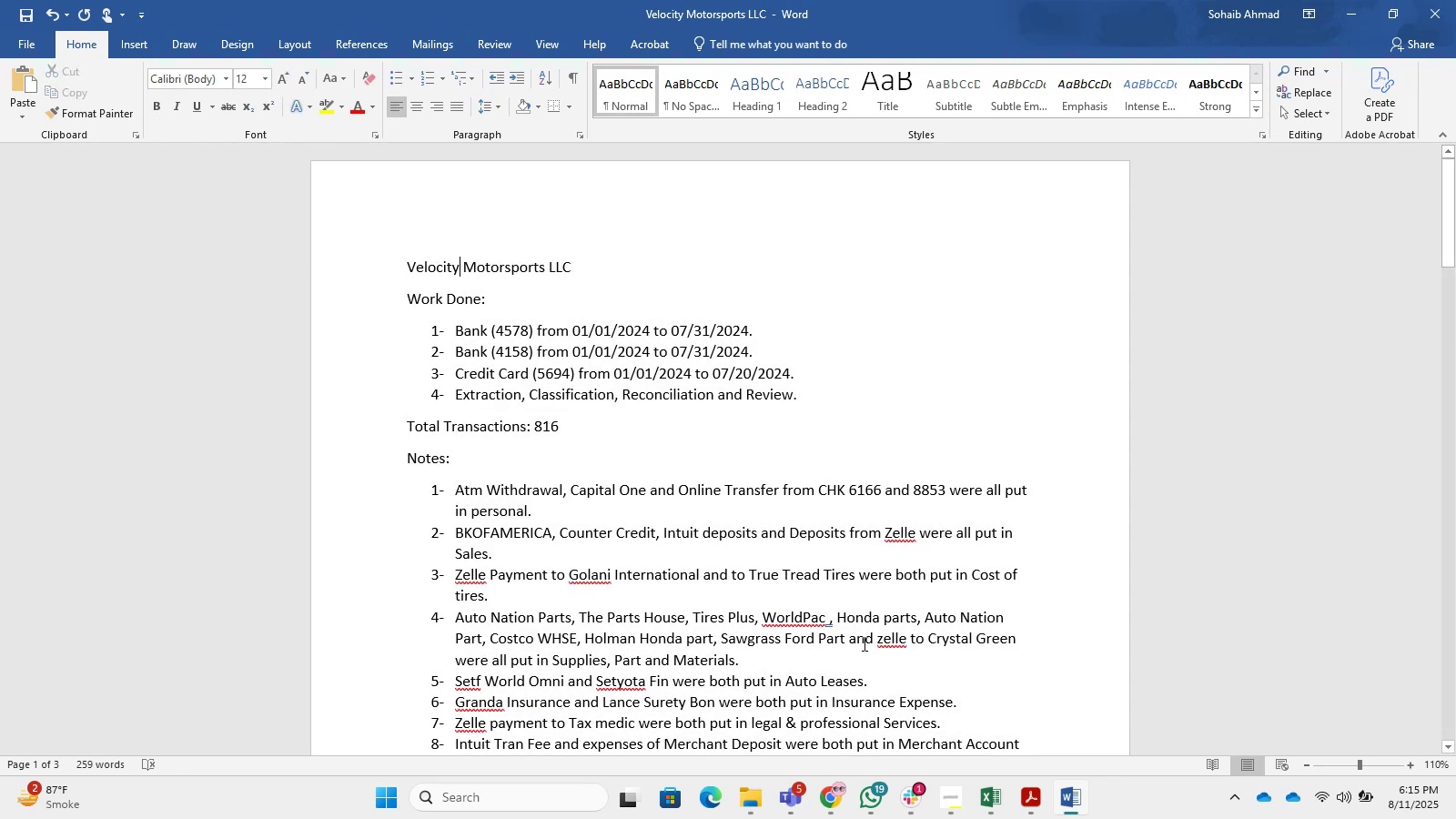 
left_click([831, 613])
 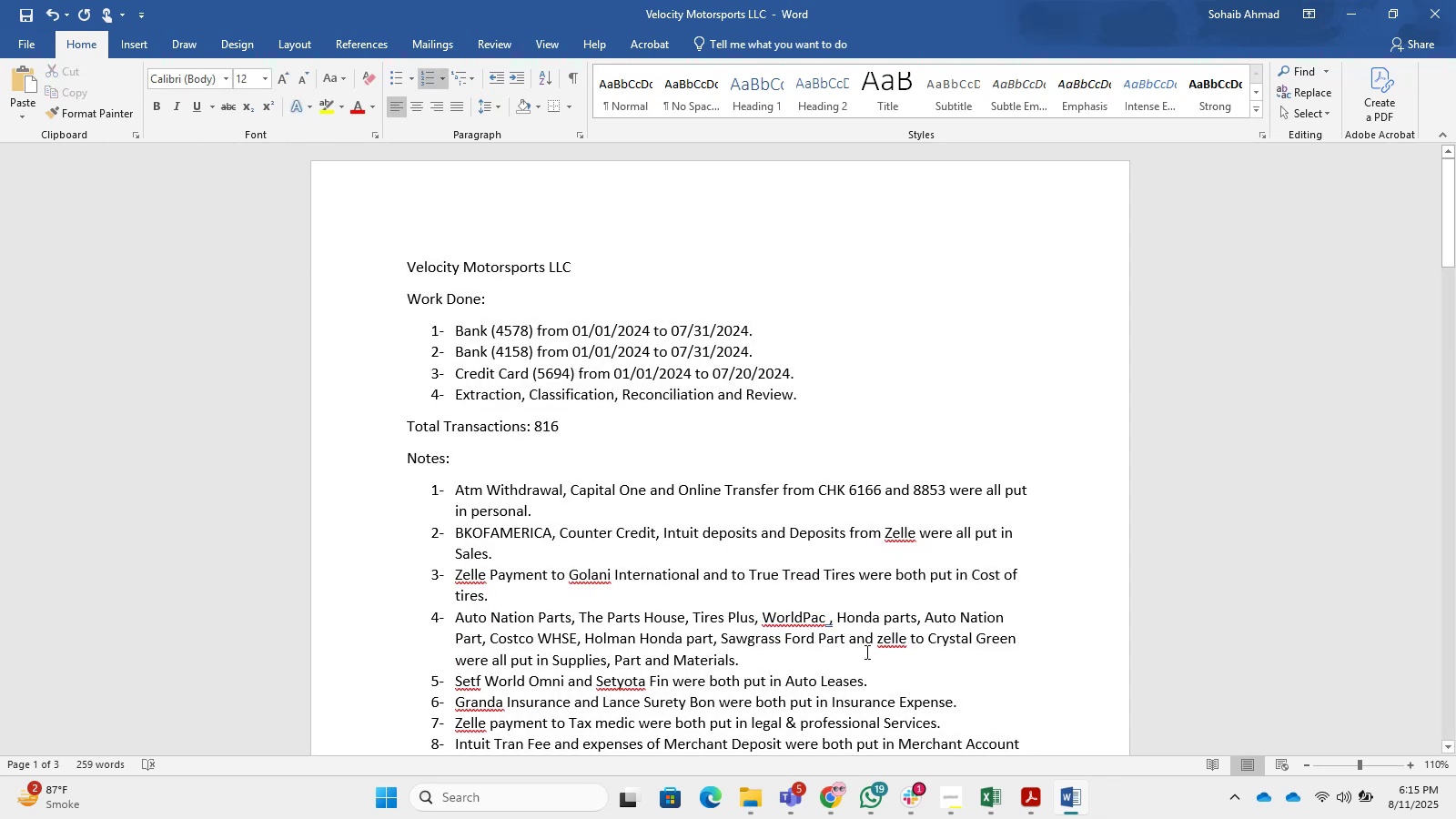 
key(ArrowLeft)
 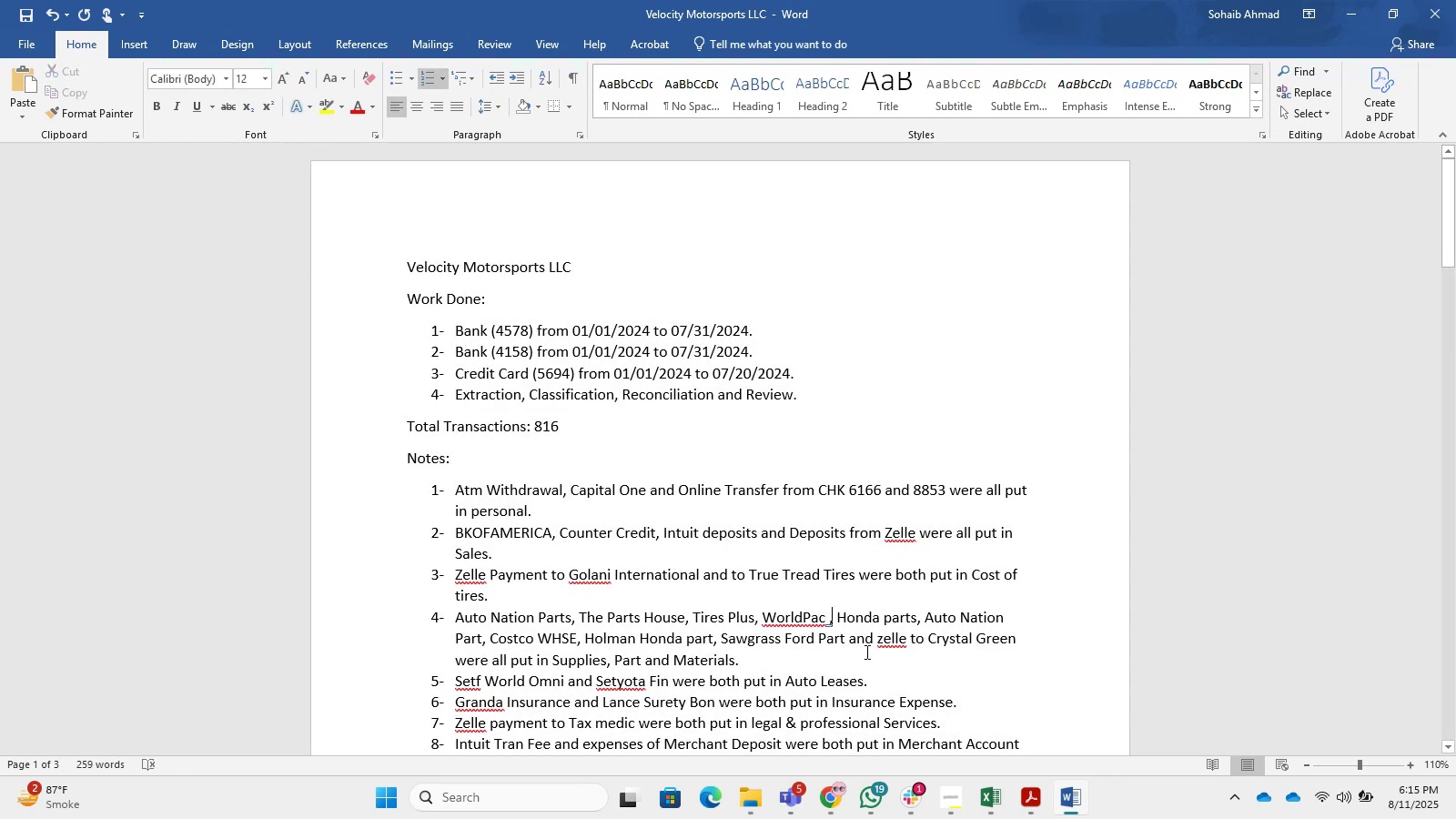 
key(Backspace)
 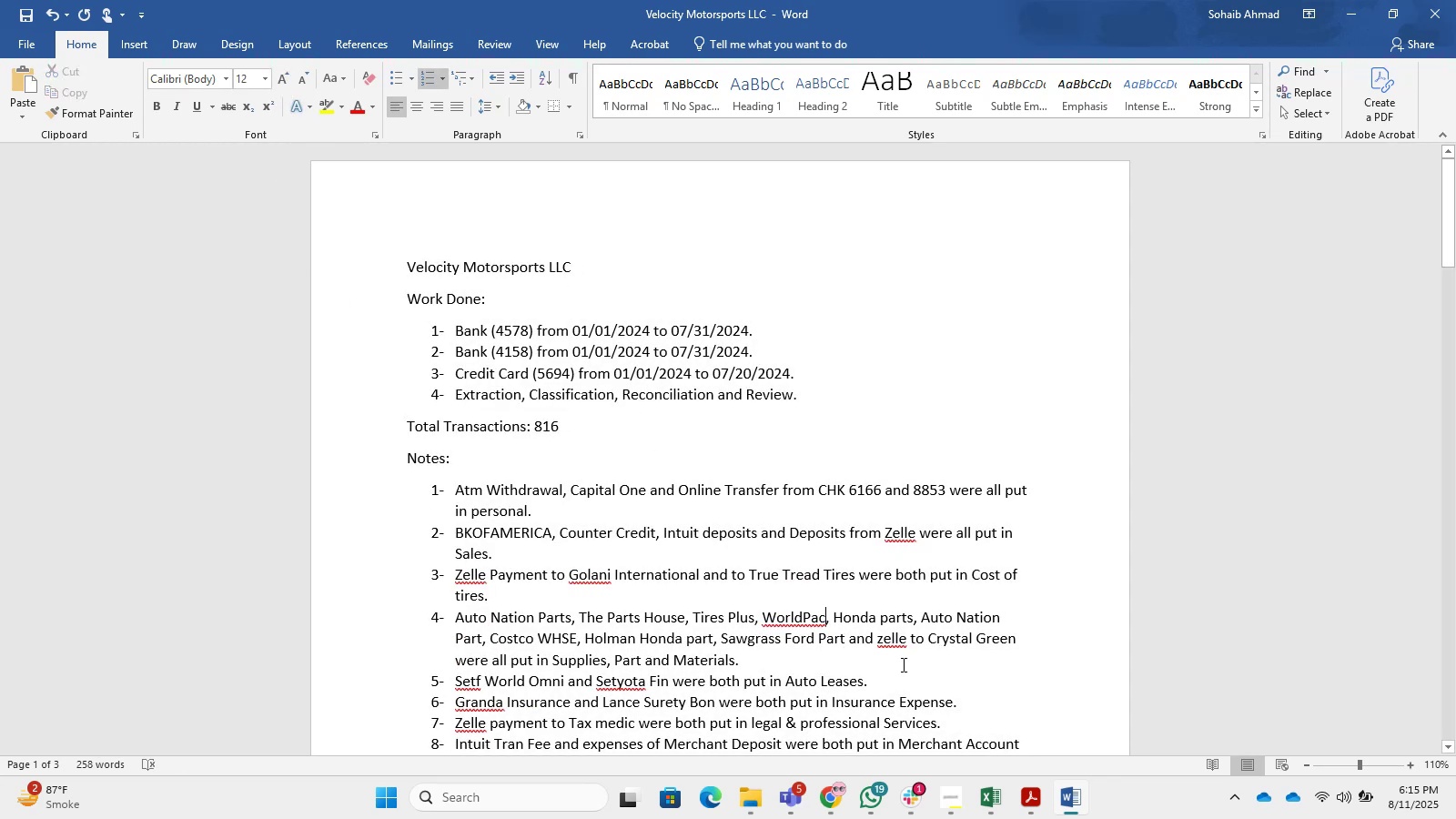 
left_click([884, 642])
 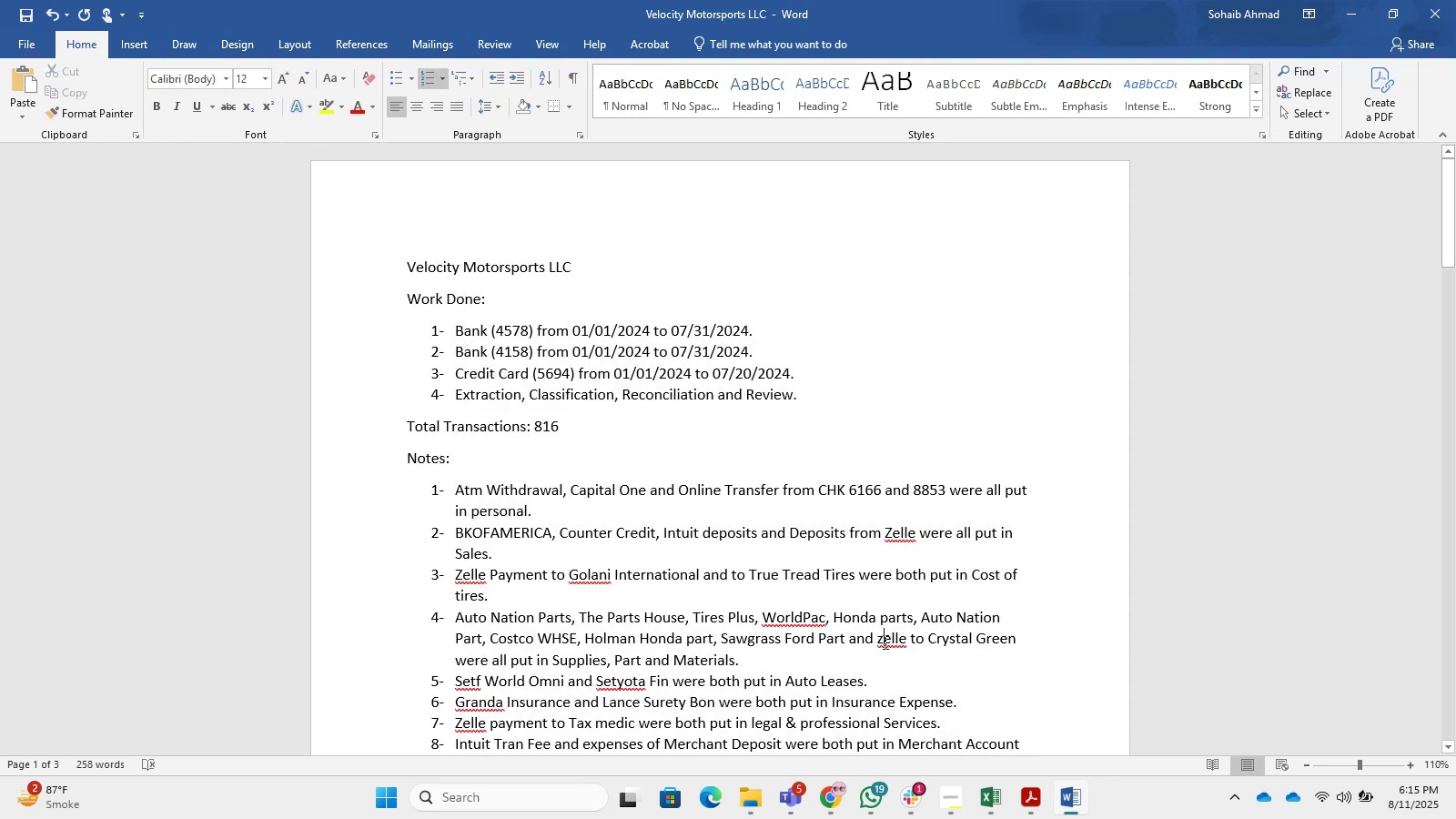 
key(Backspace)
 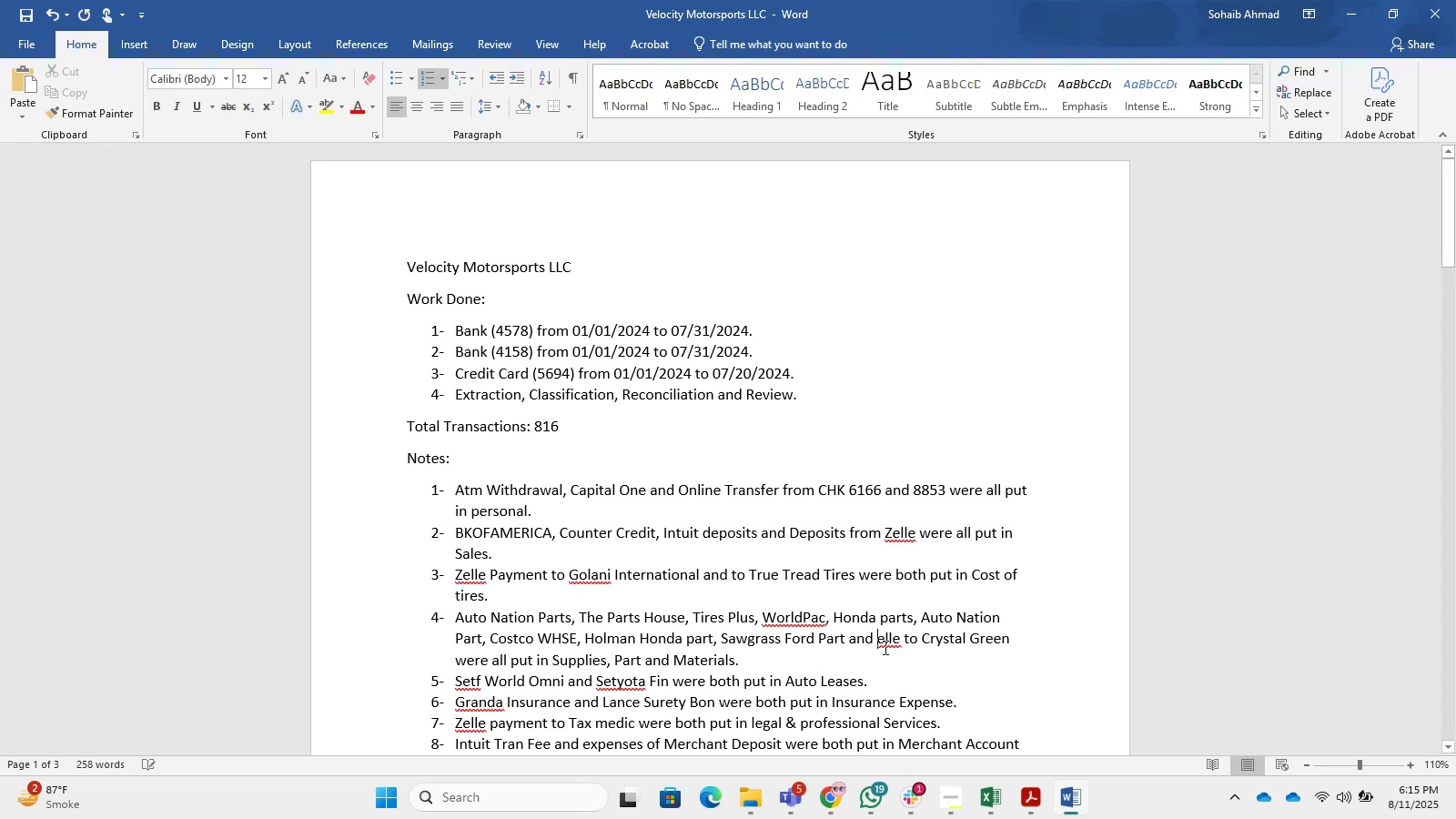 
key(Shift+Z)
 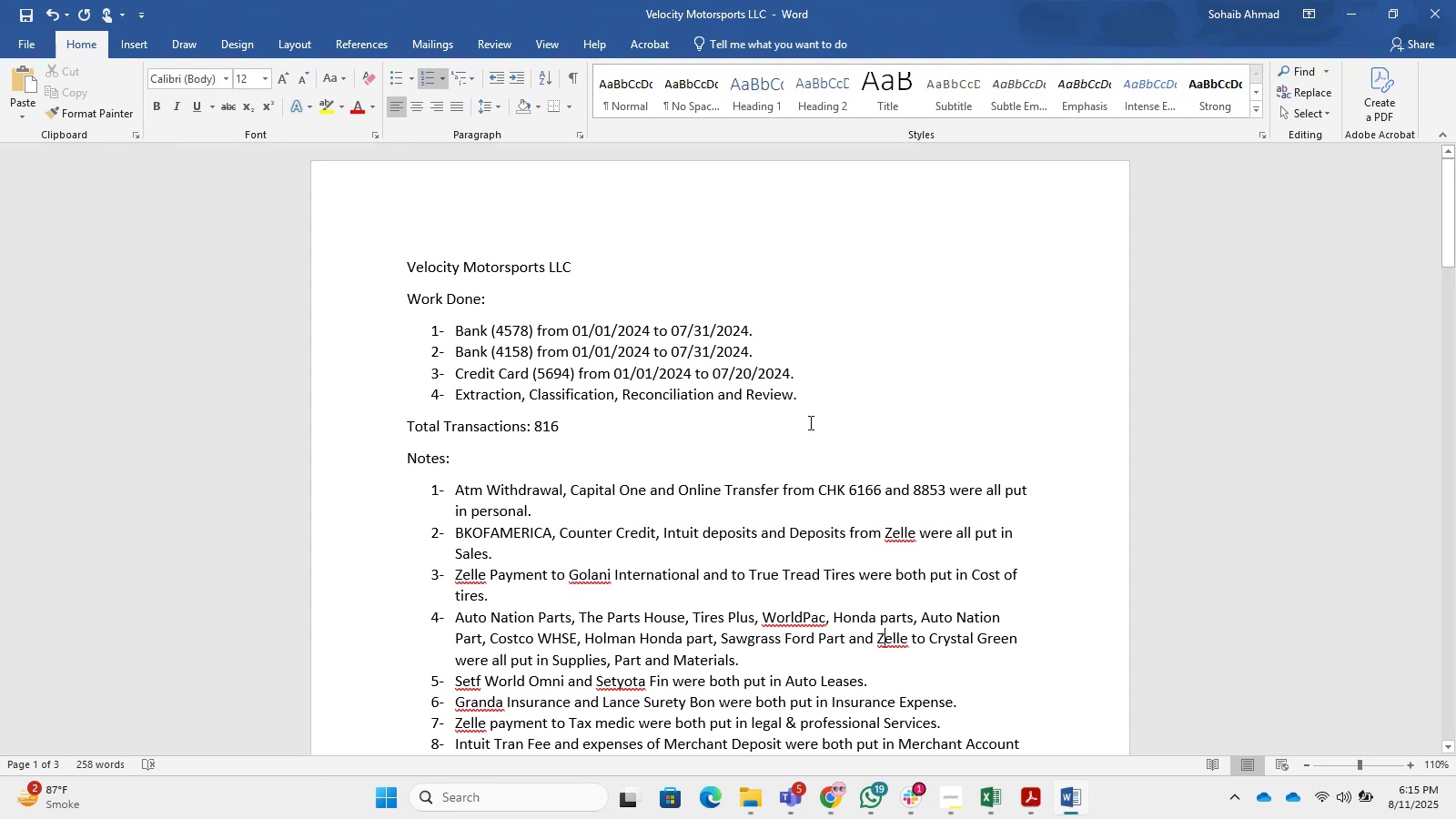 
wait(18.75)
 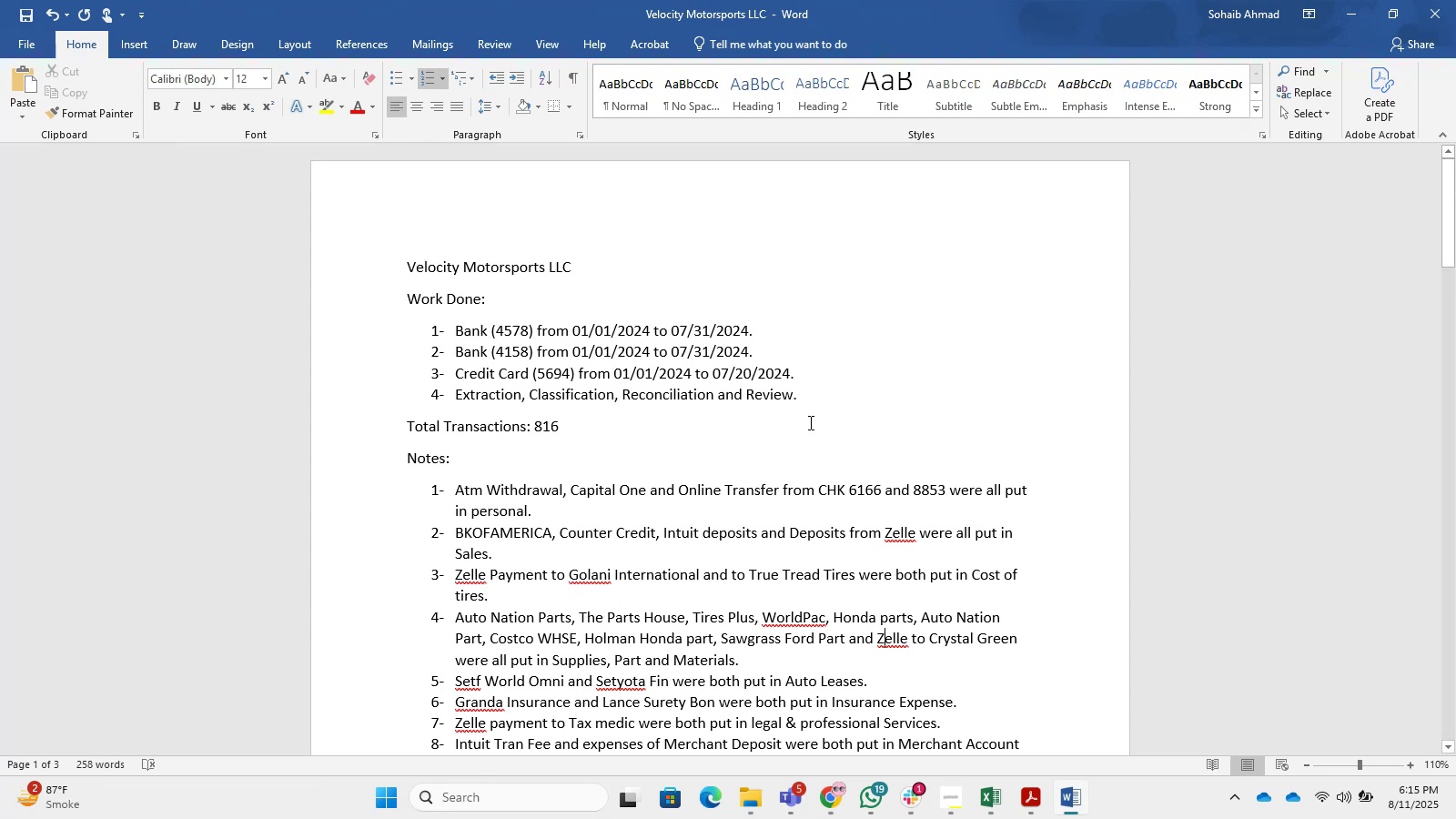 
left_click([411, 107])
 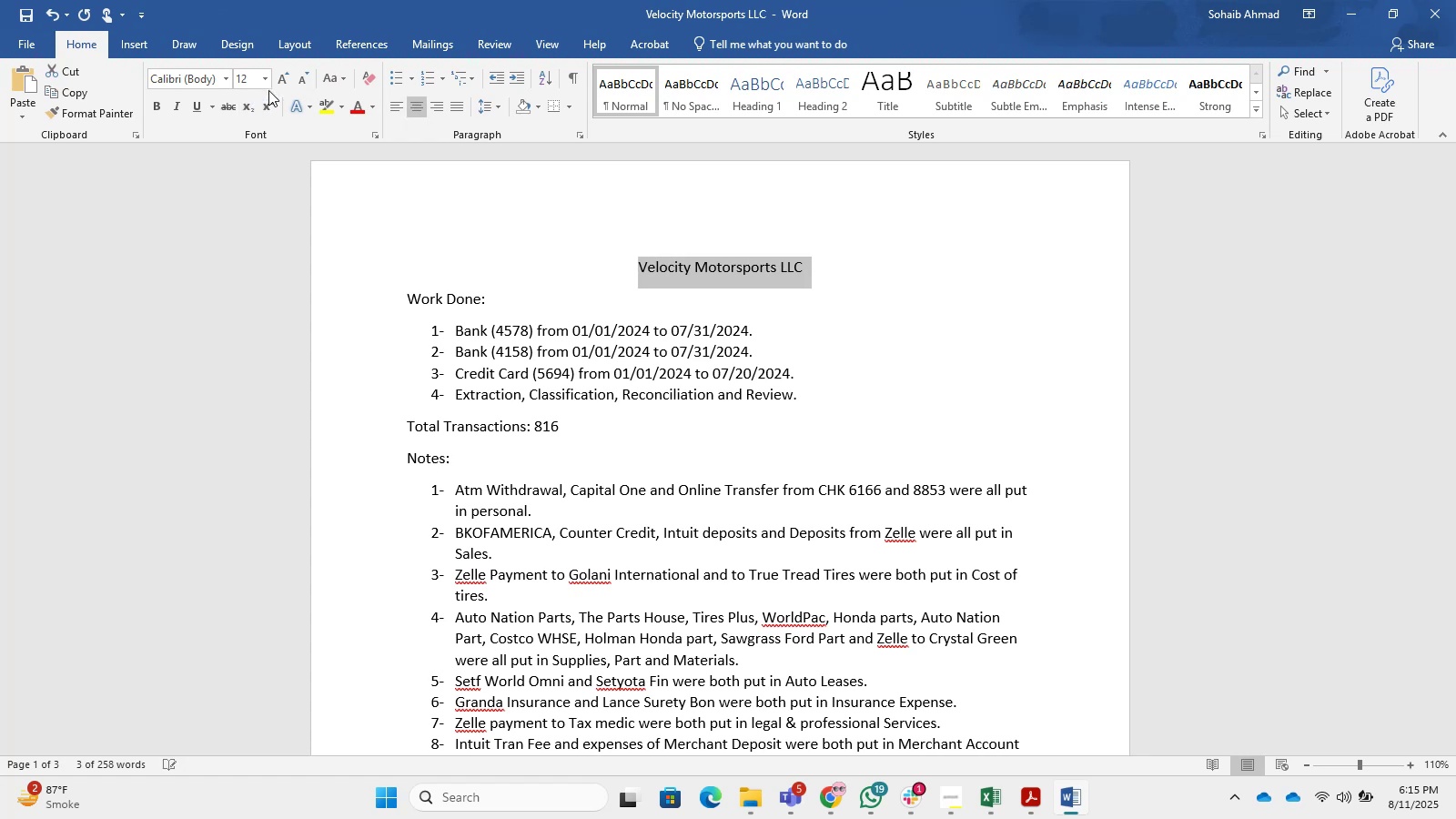 
left_click([281, 76])
 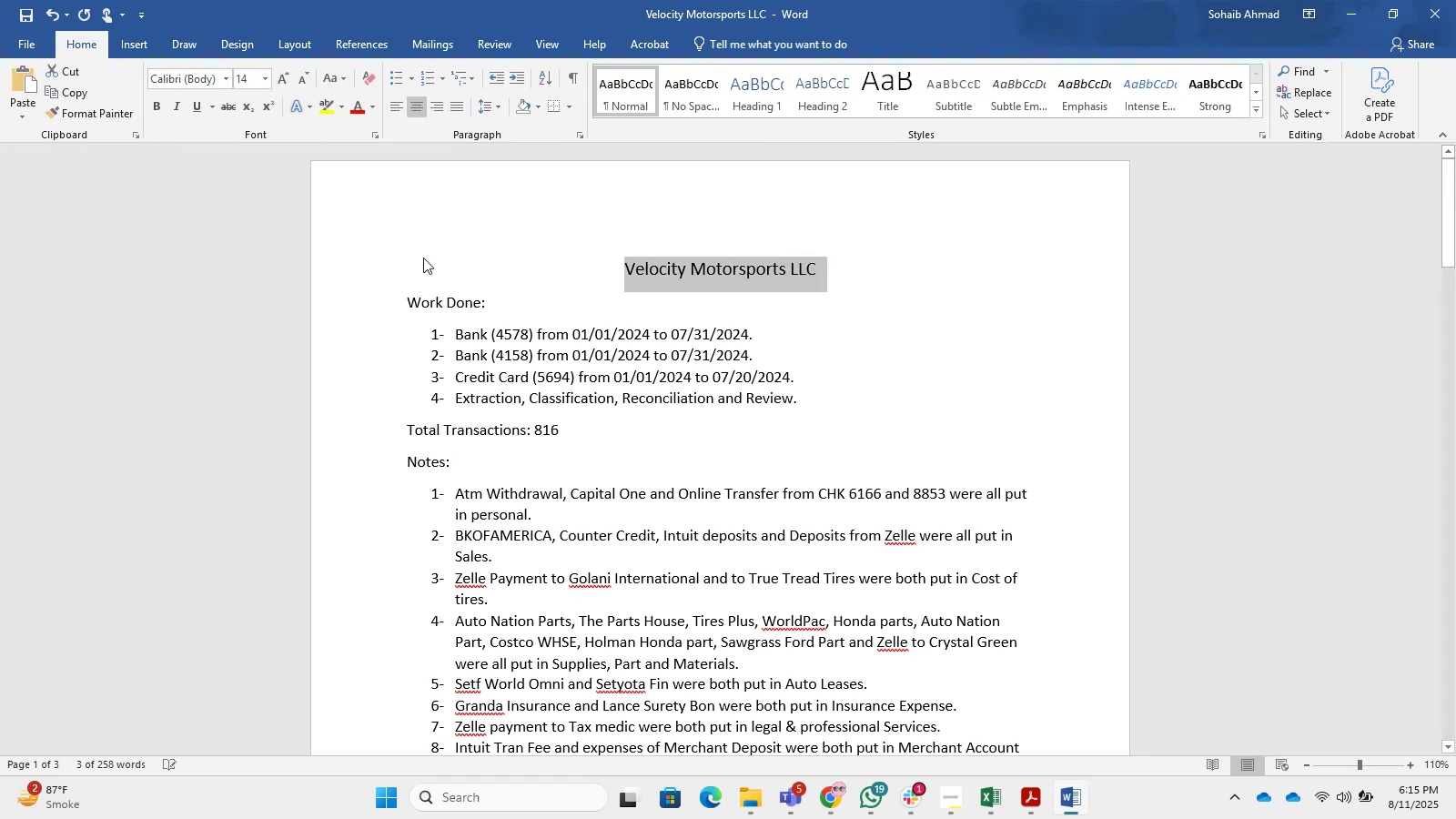 
scroll: coordinate [832, 607], scroll_direction: down, amount: 14.0
 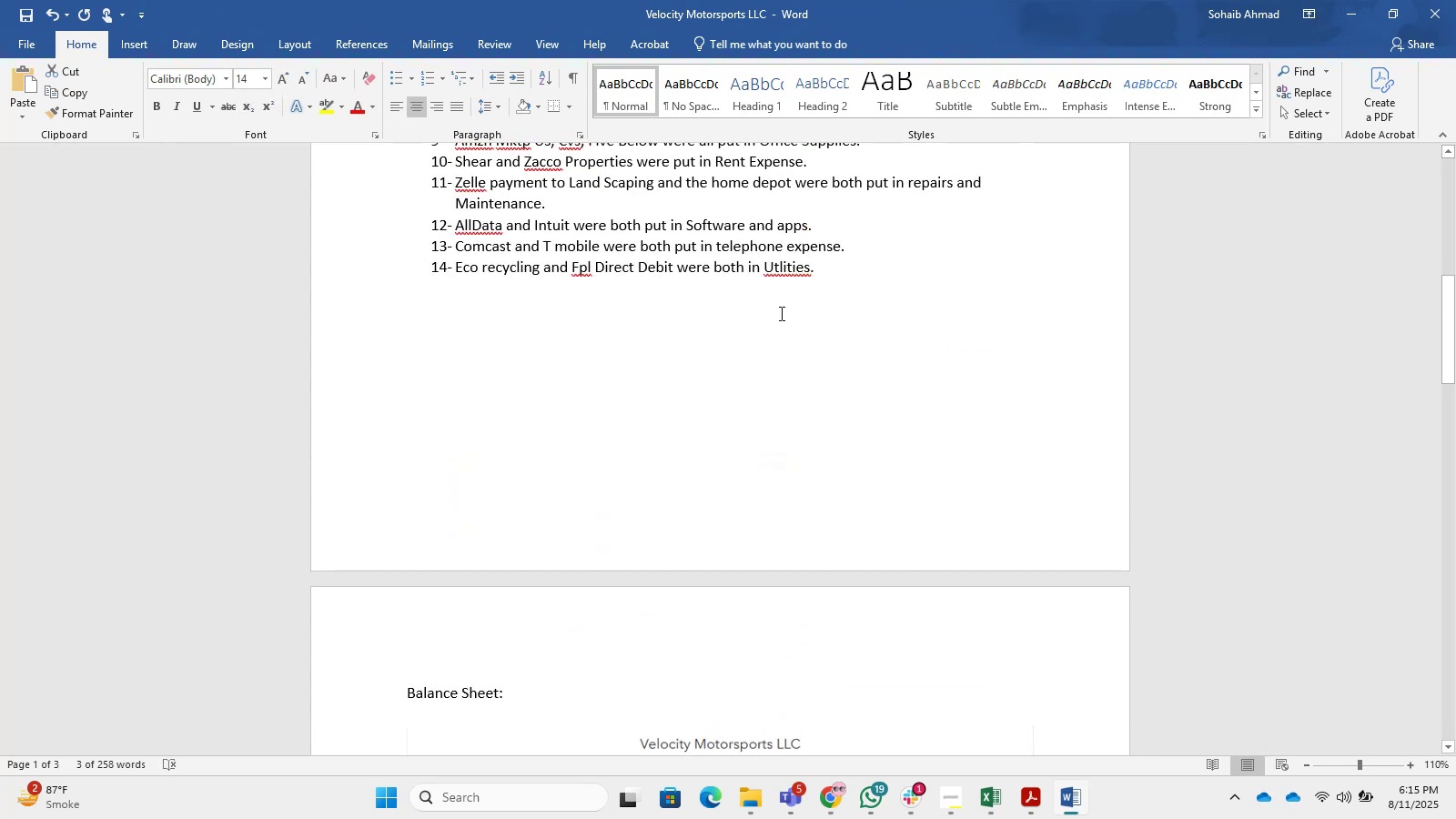 
left_click([785, 267])
 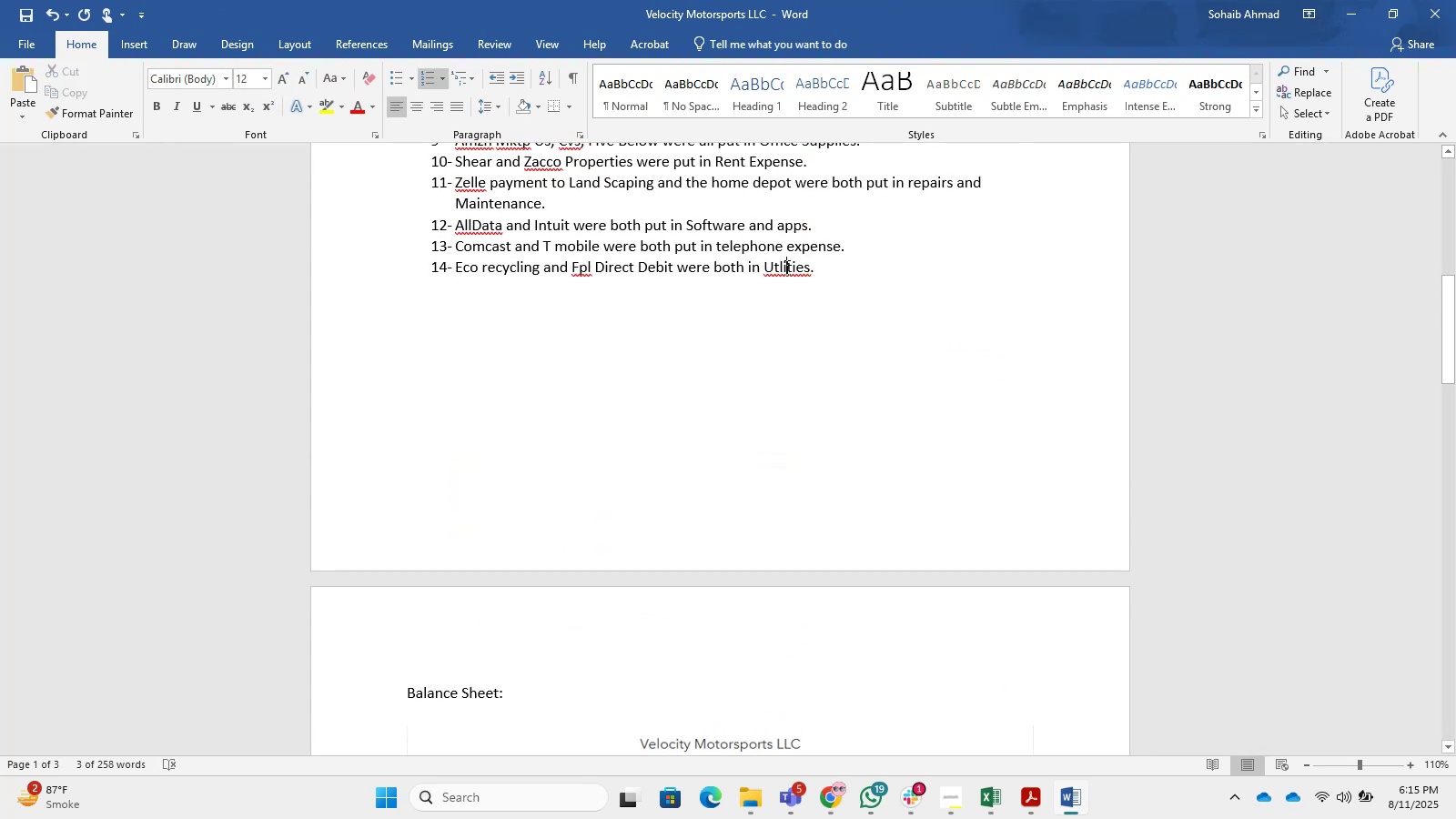 
right_click([788, 267])
 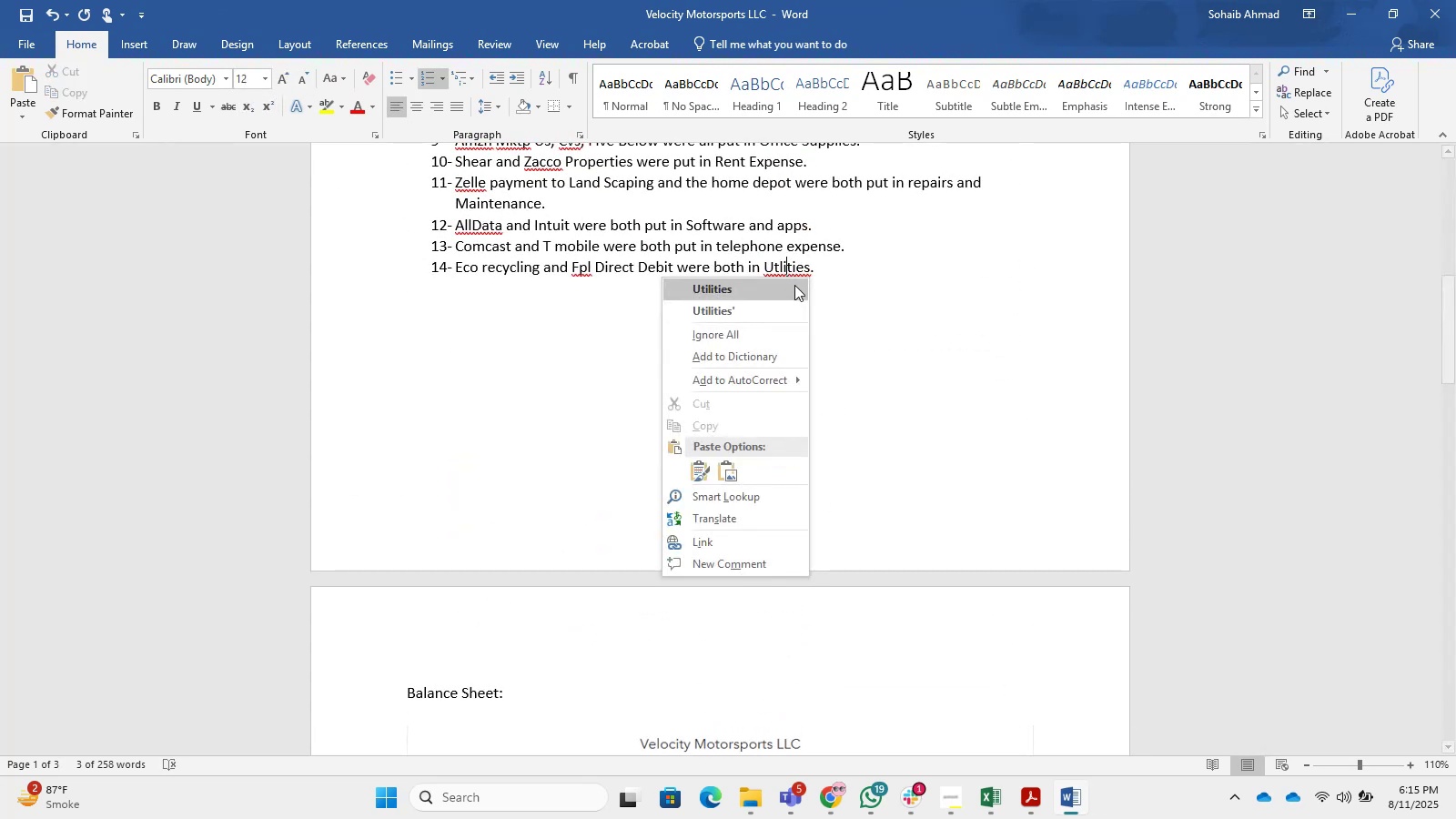 
left_click([785, 289])
 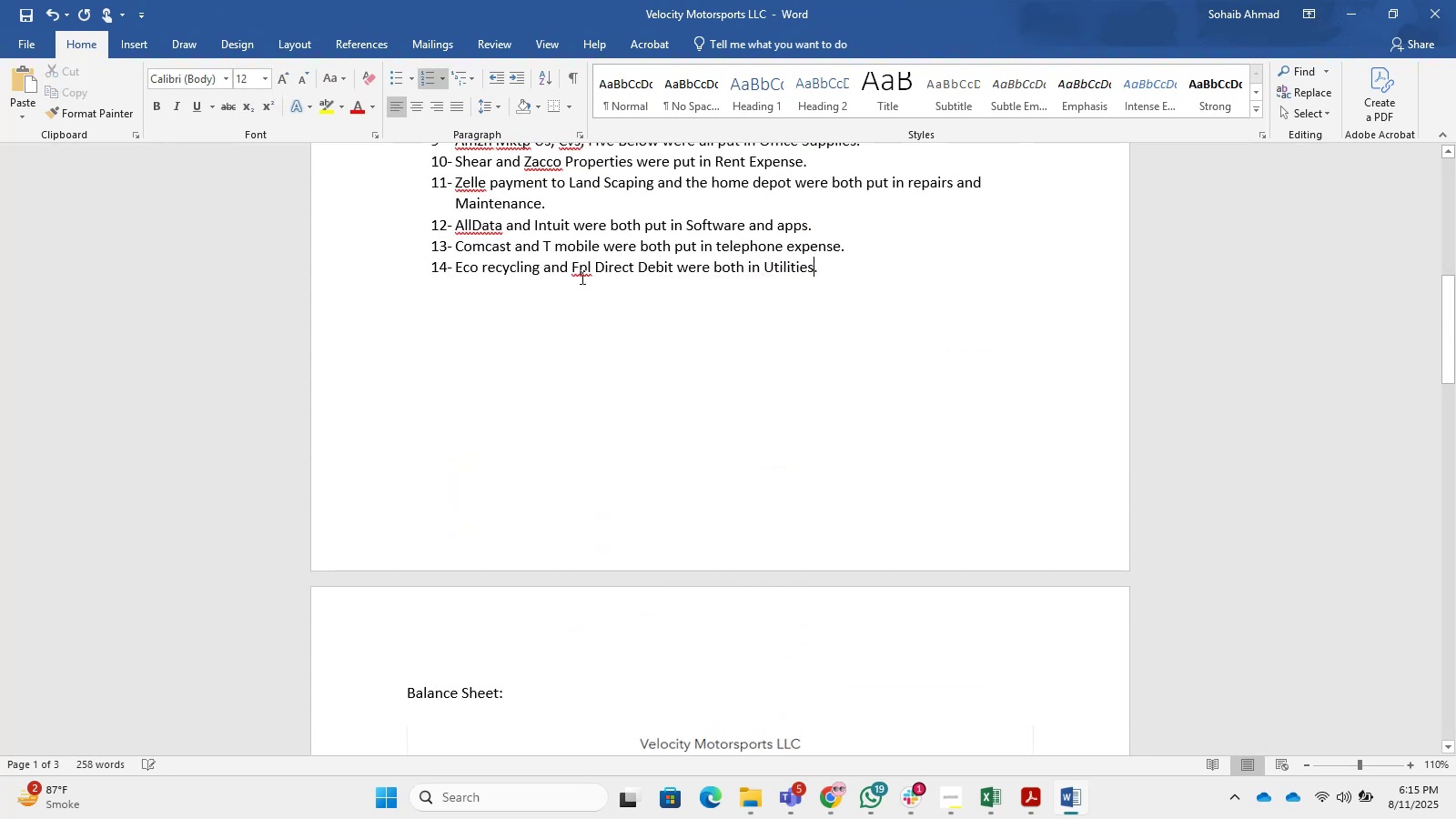 
left_click([588, 272])
 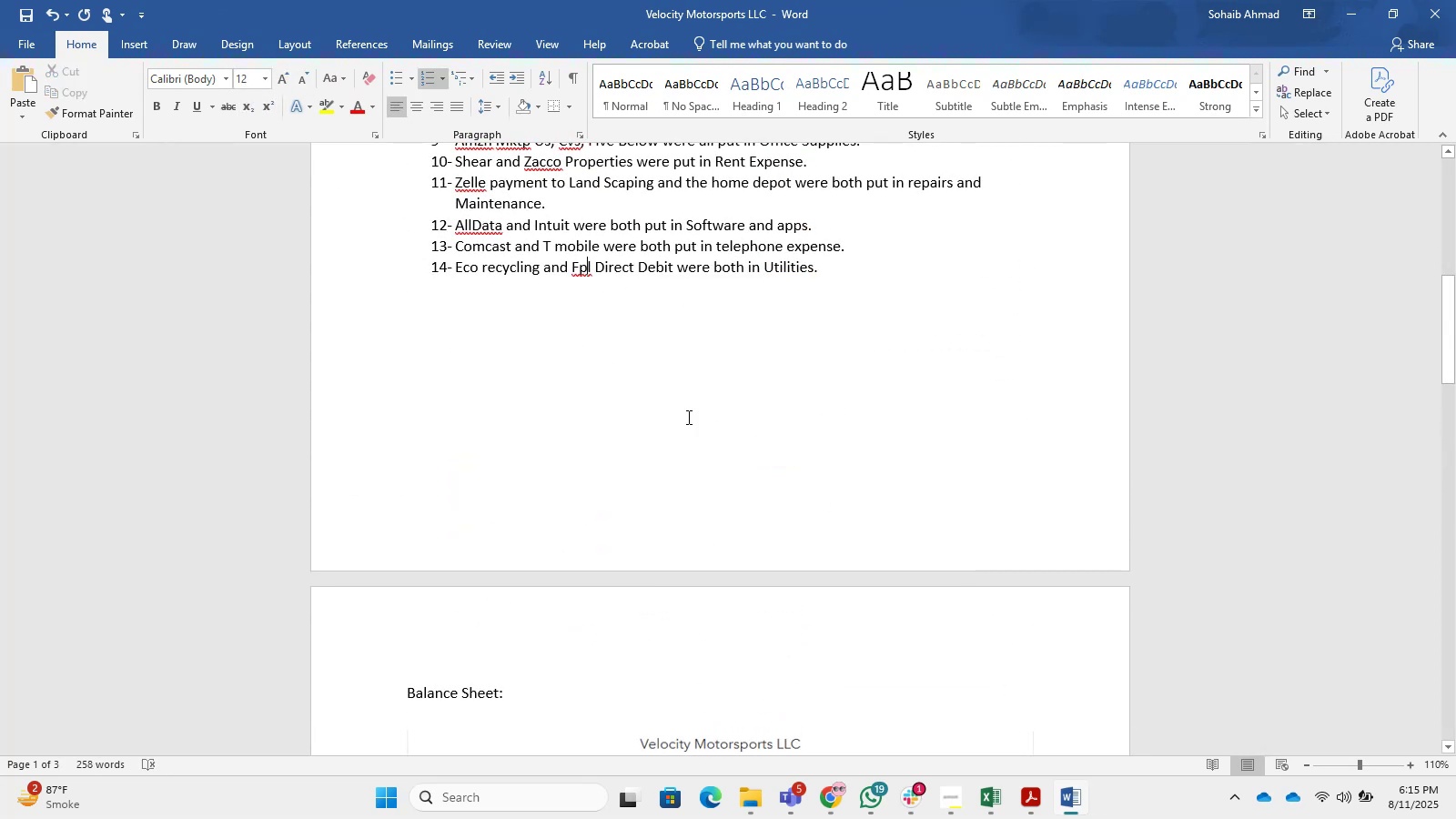 
key(ArrowRight)
 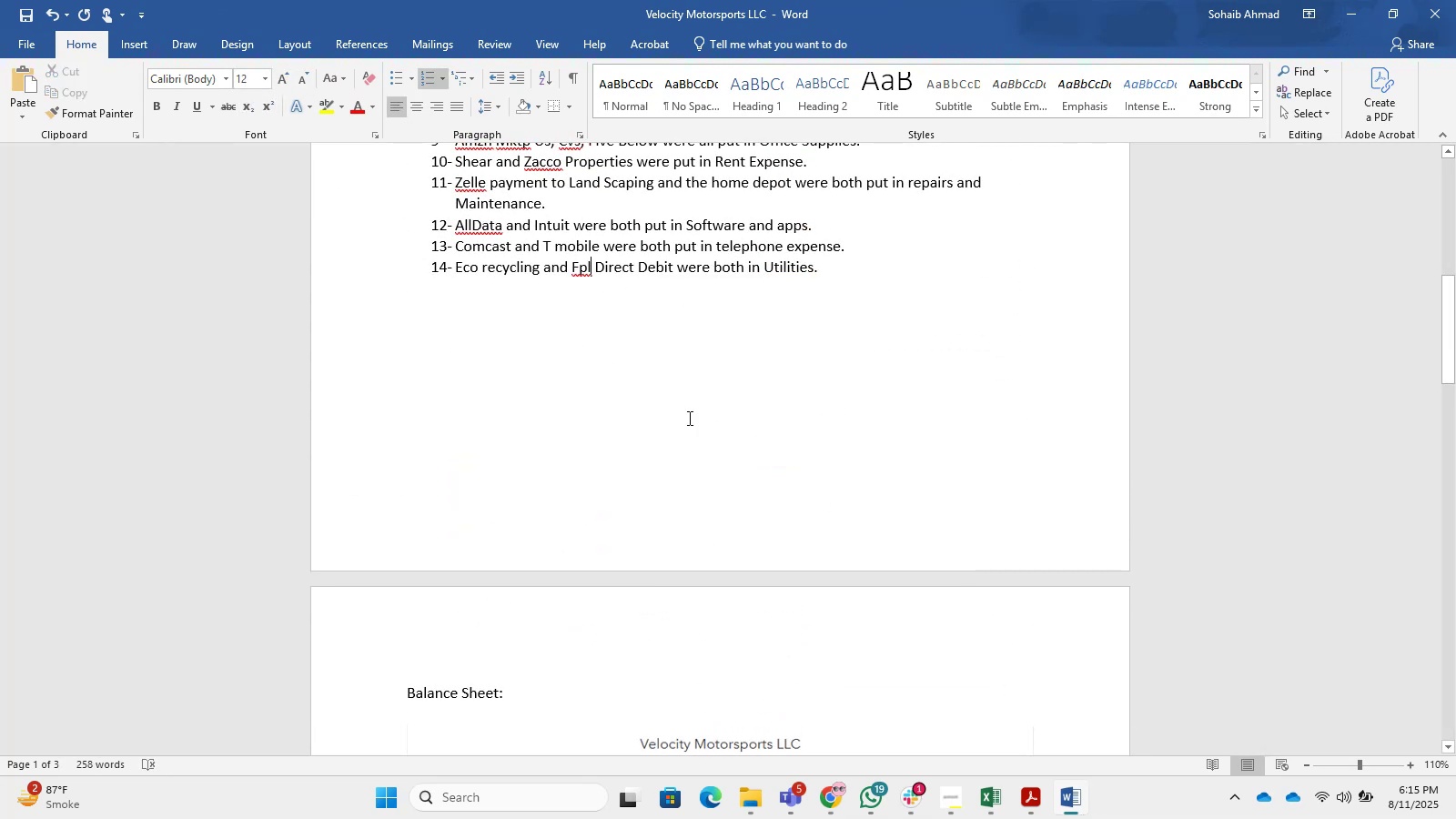 
key(Backspace)
key(Backspace)
type(PL)
 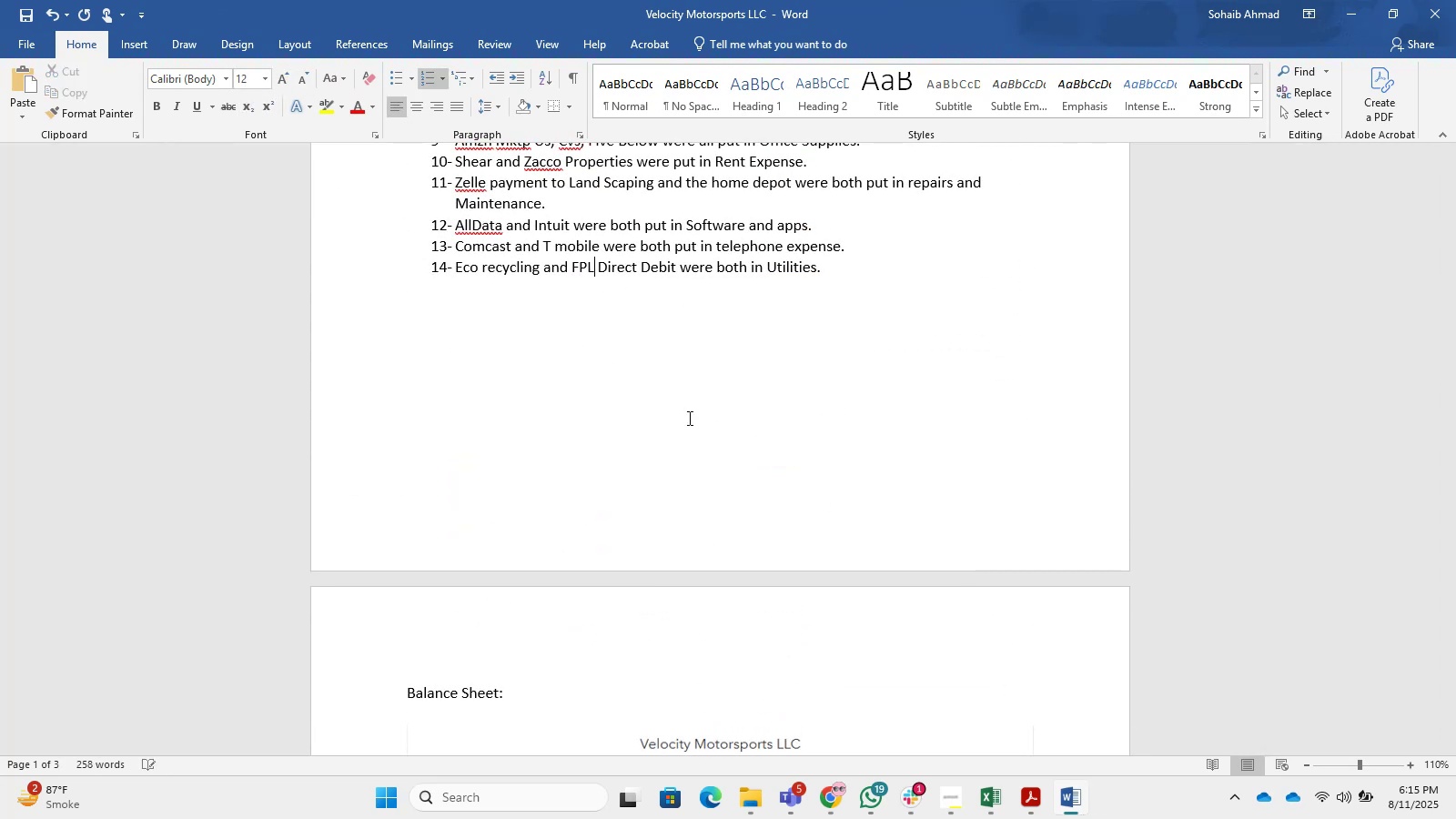 
left_click([516, 345])
 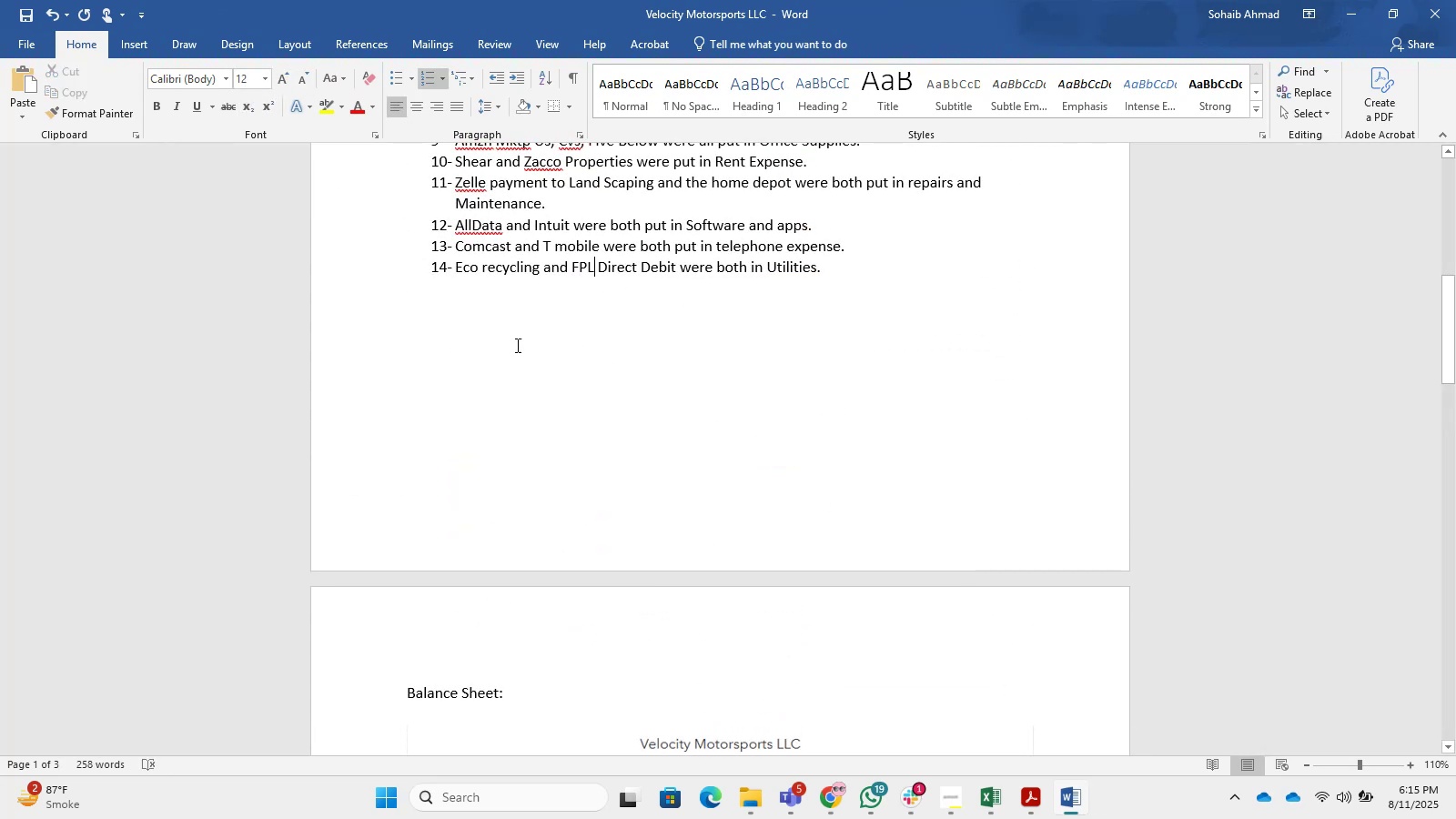 
key(Control+S)
 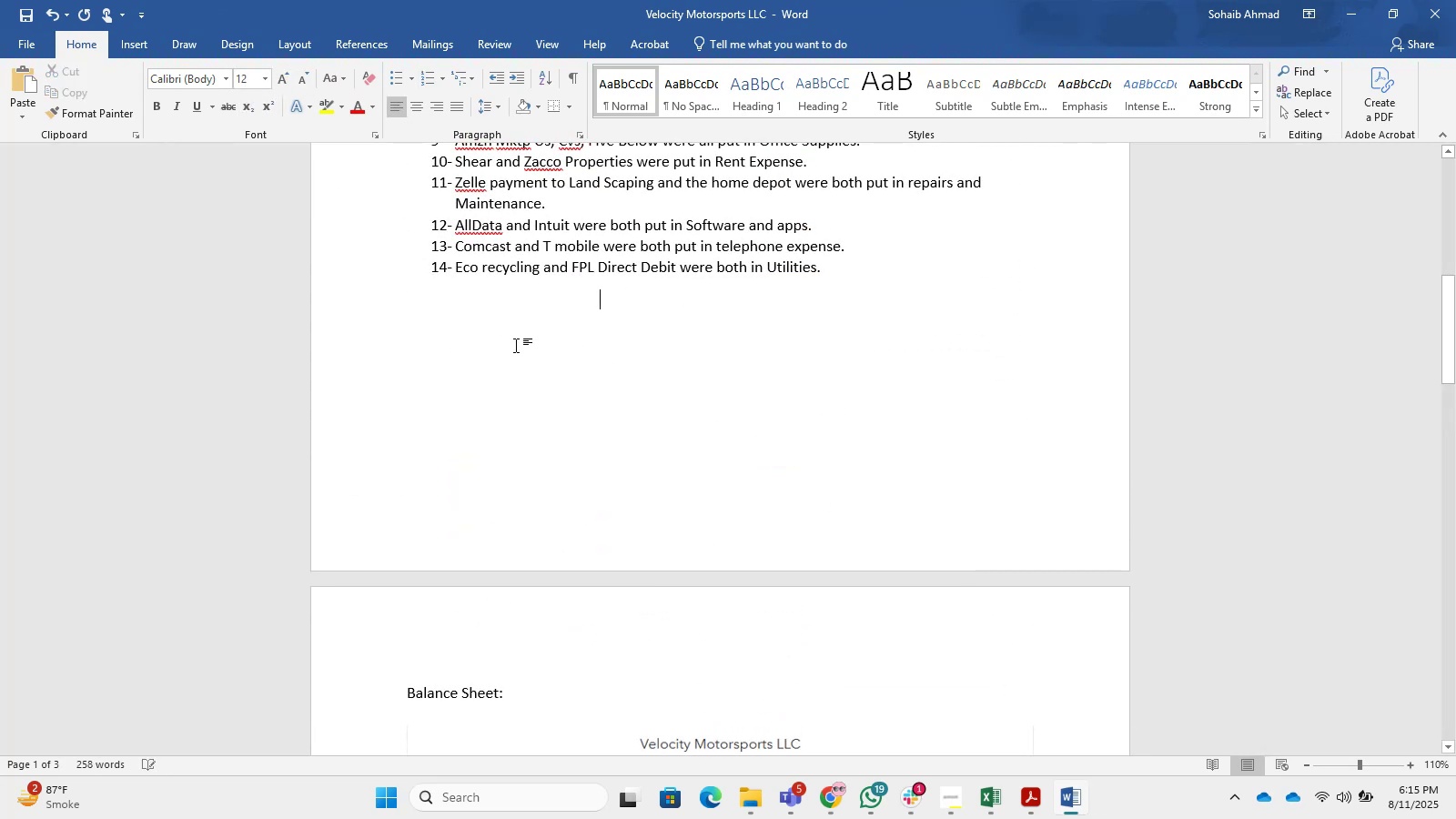 
key(Control+S)
 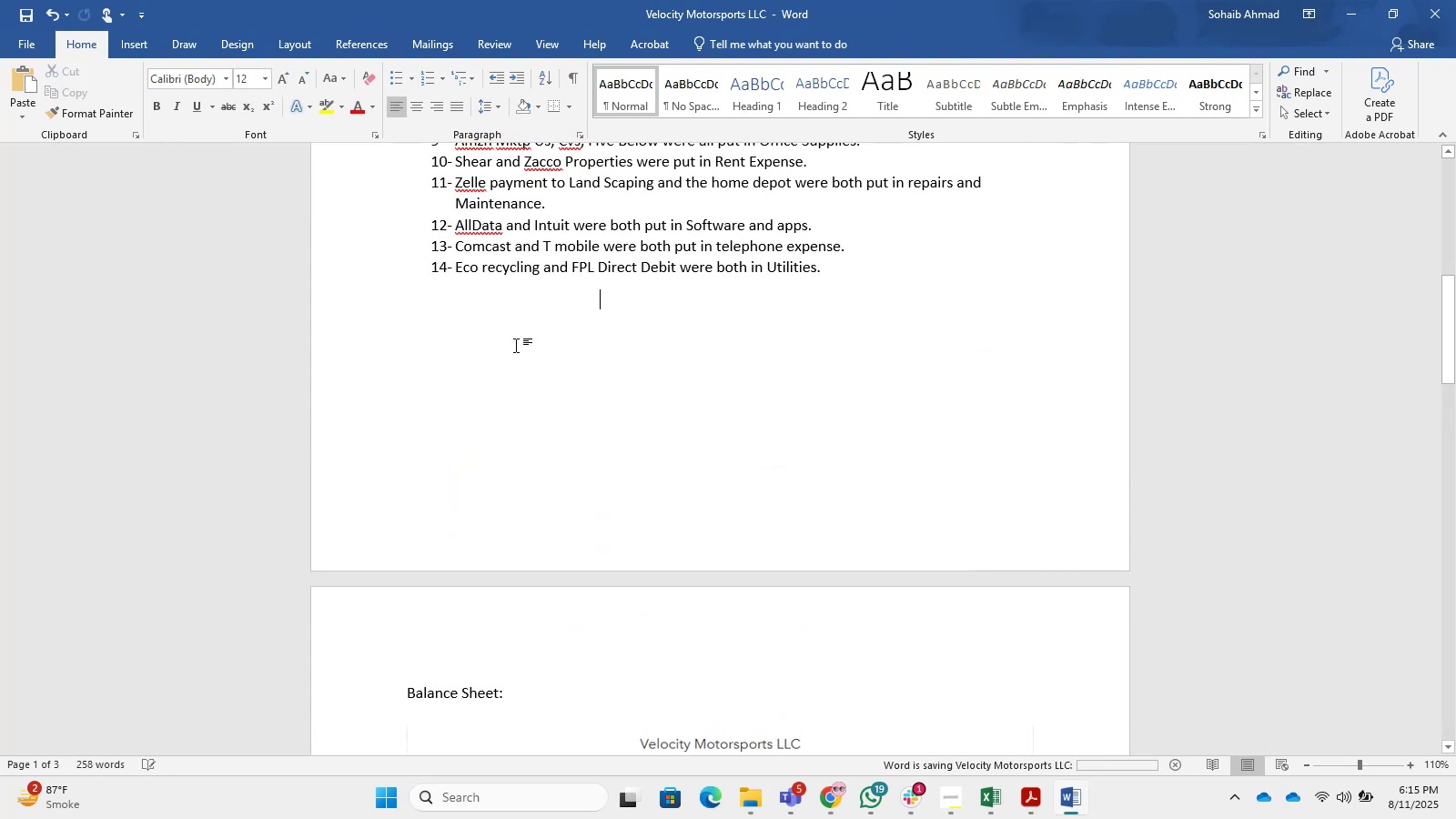 
key(Control+S)
 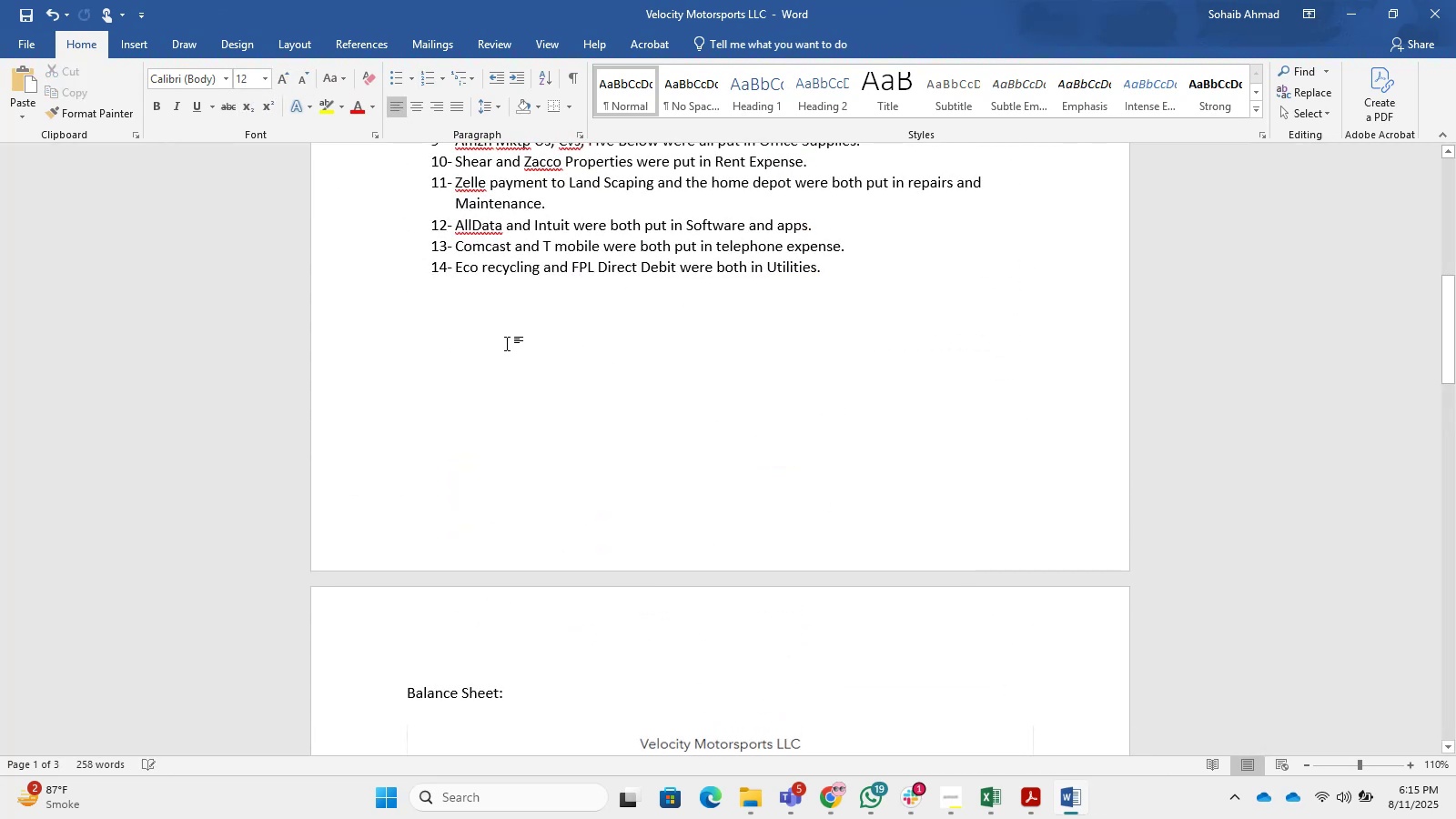 
scroll: coordinate [693, 546], scroll_direction: up, amount: 7.0
 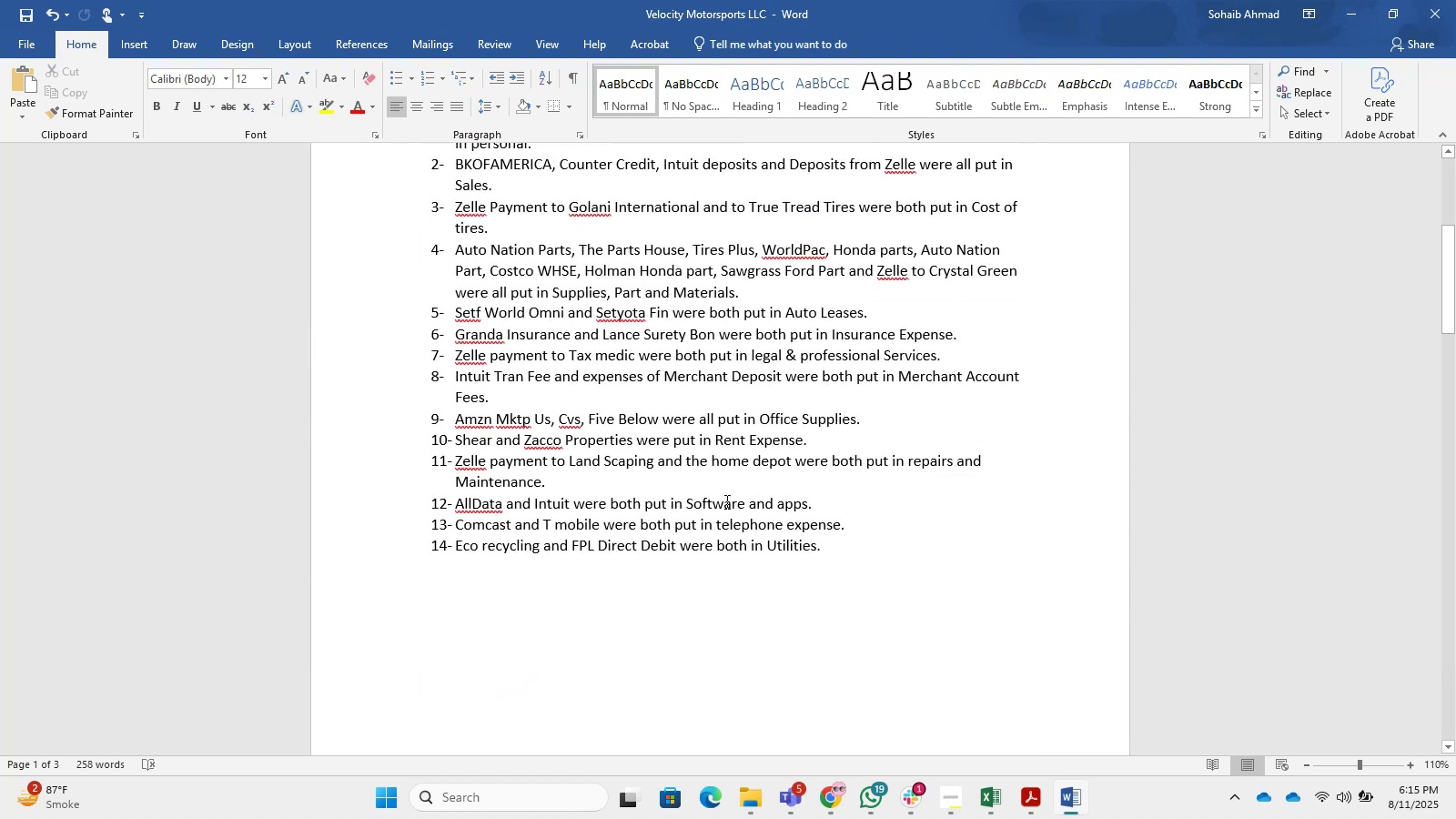 
left_click([1018, 571])
 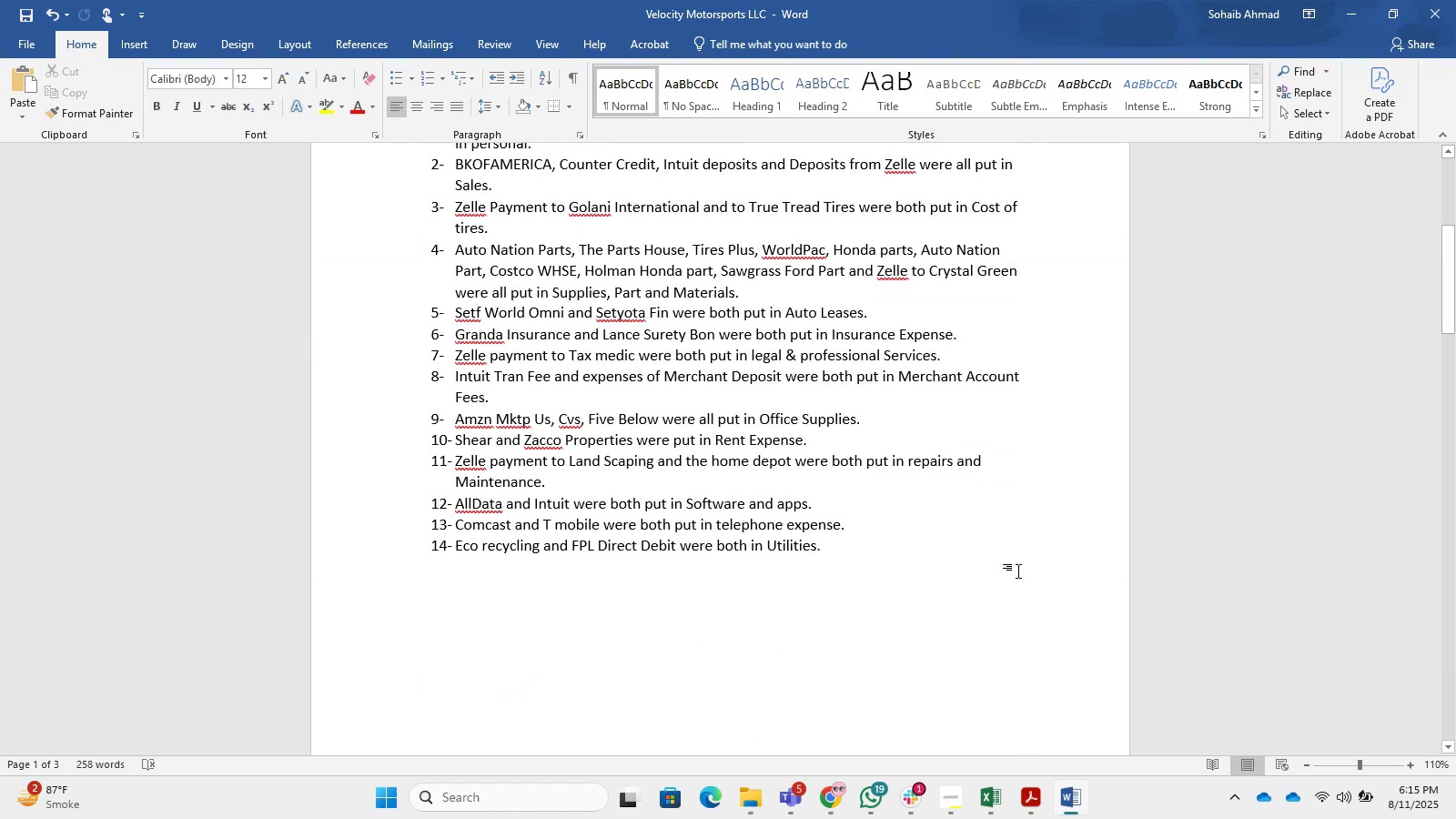 
key(Control+S)
 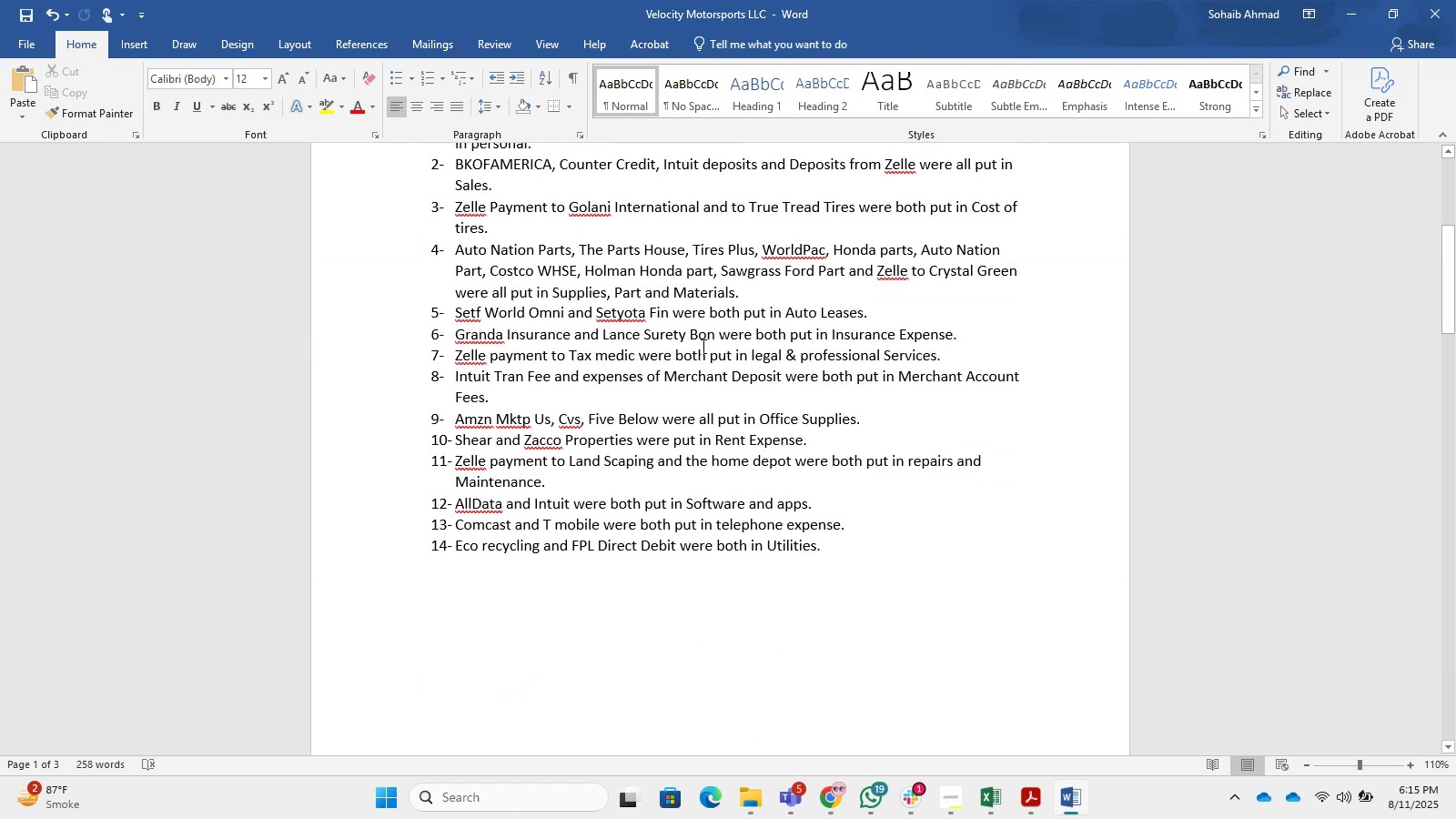 
key(Control+S)
 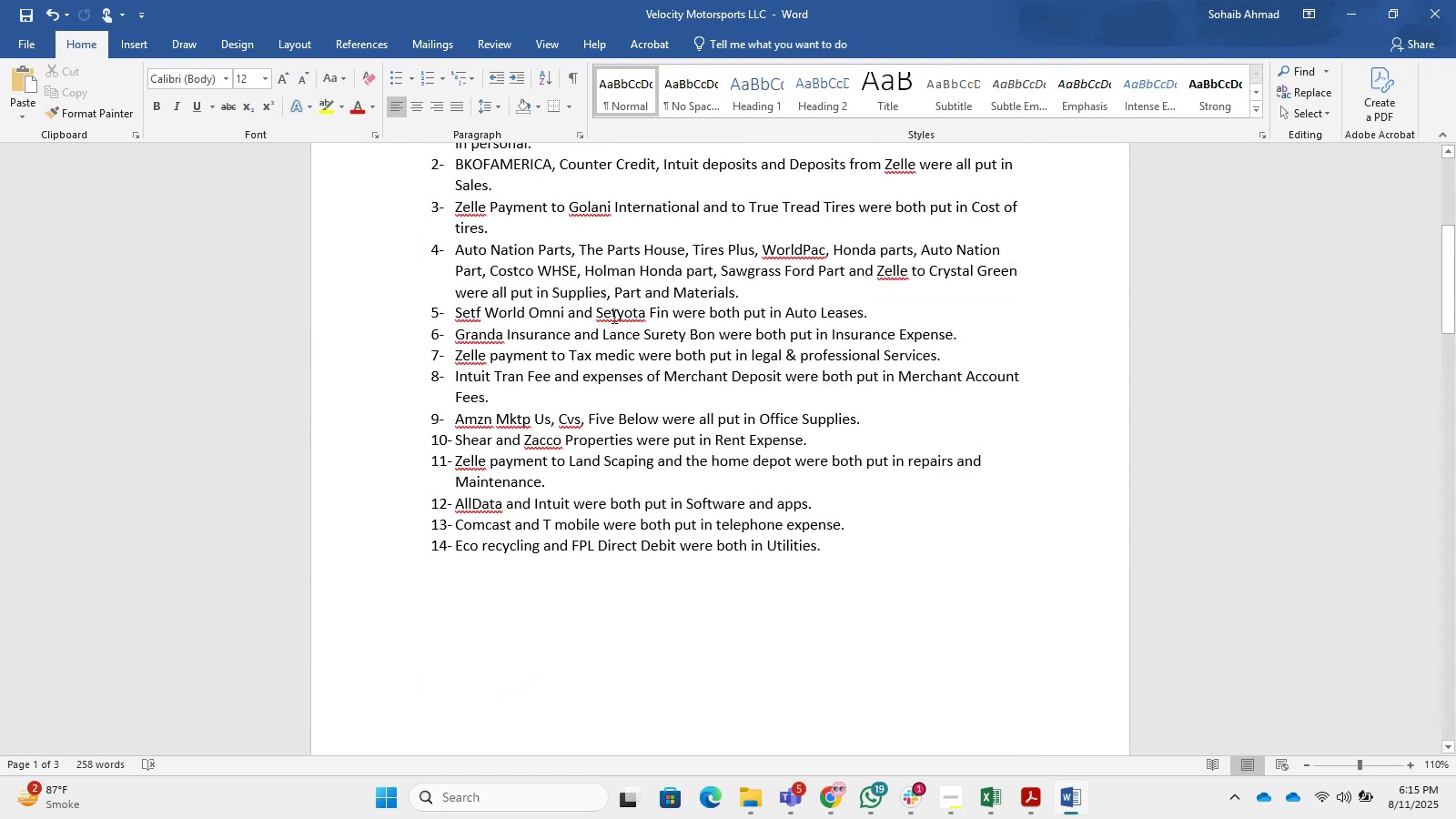 
right_click([616, 311])
 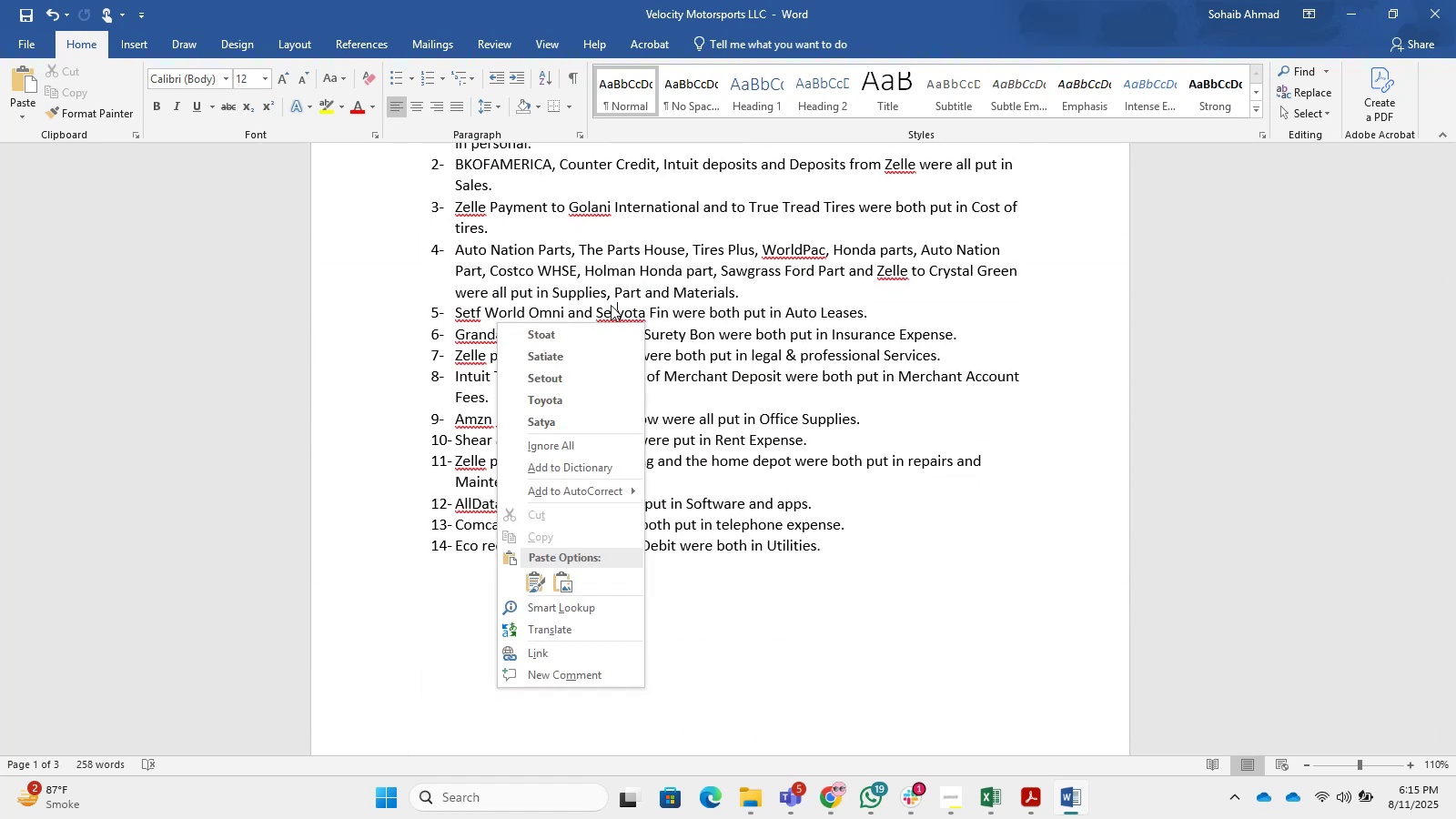 
left_click([623, 309])
 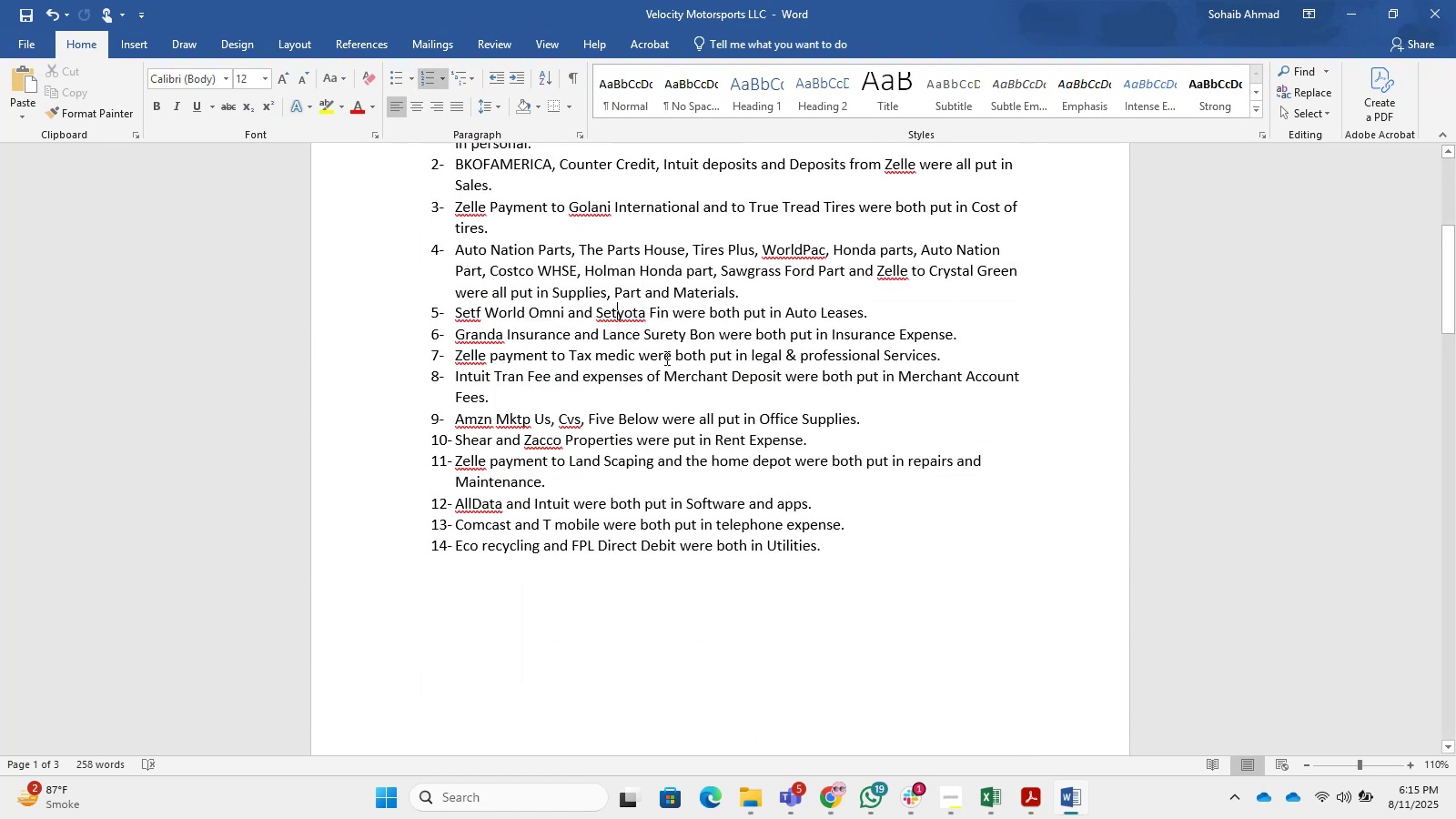 
key(O)
 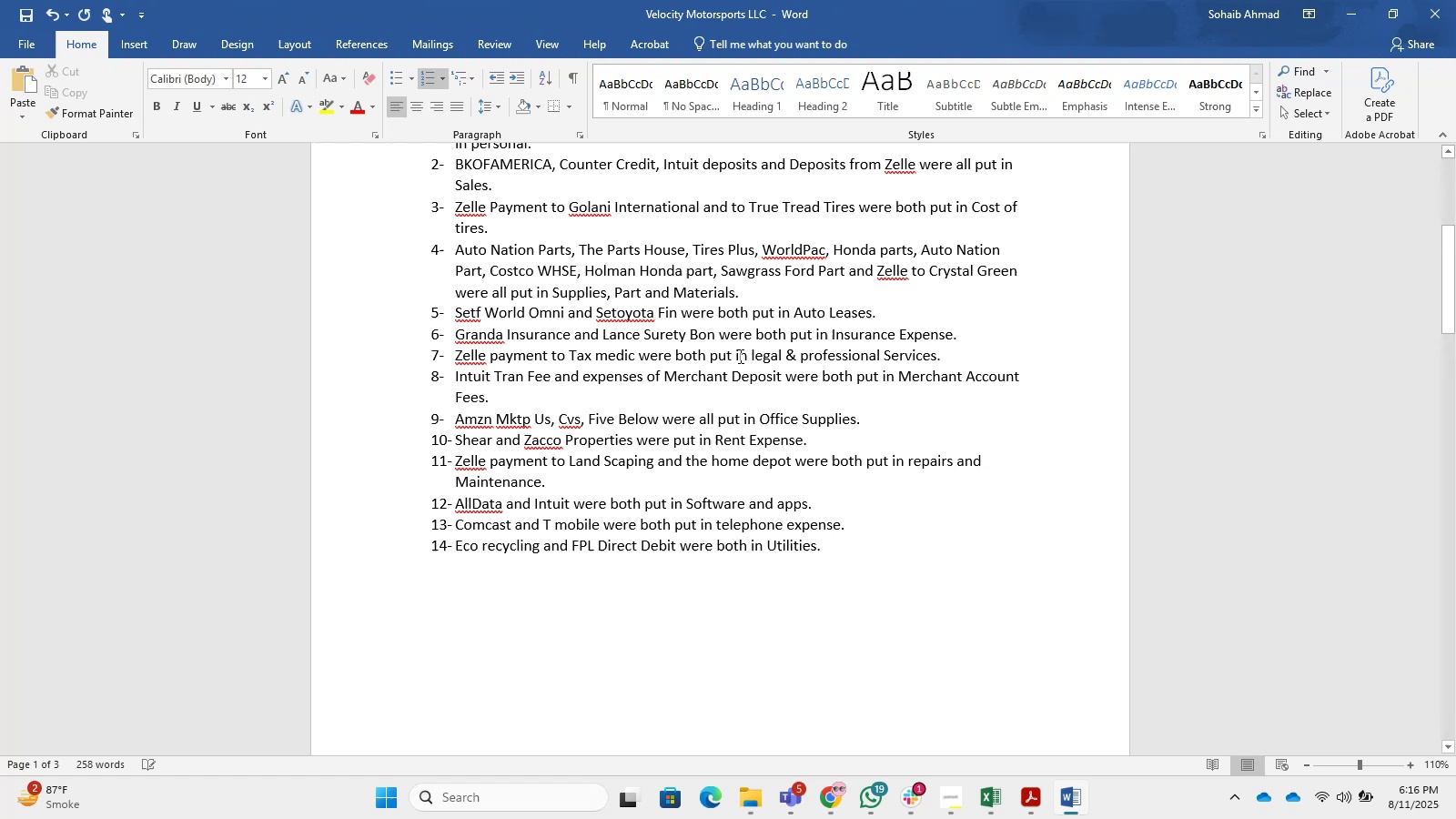 
left_click([844, 571])
 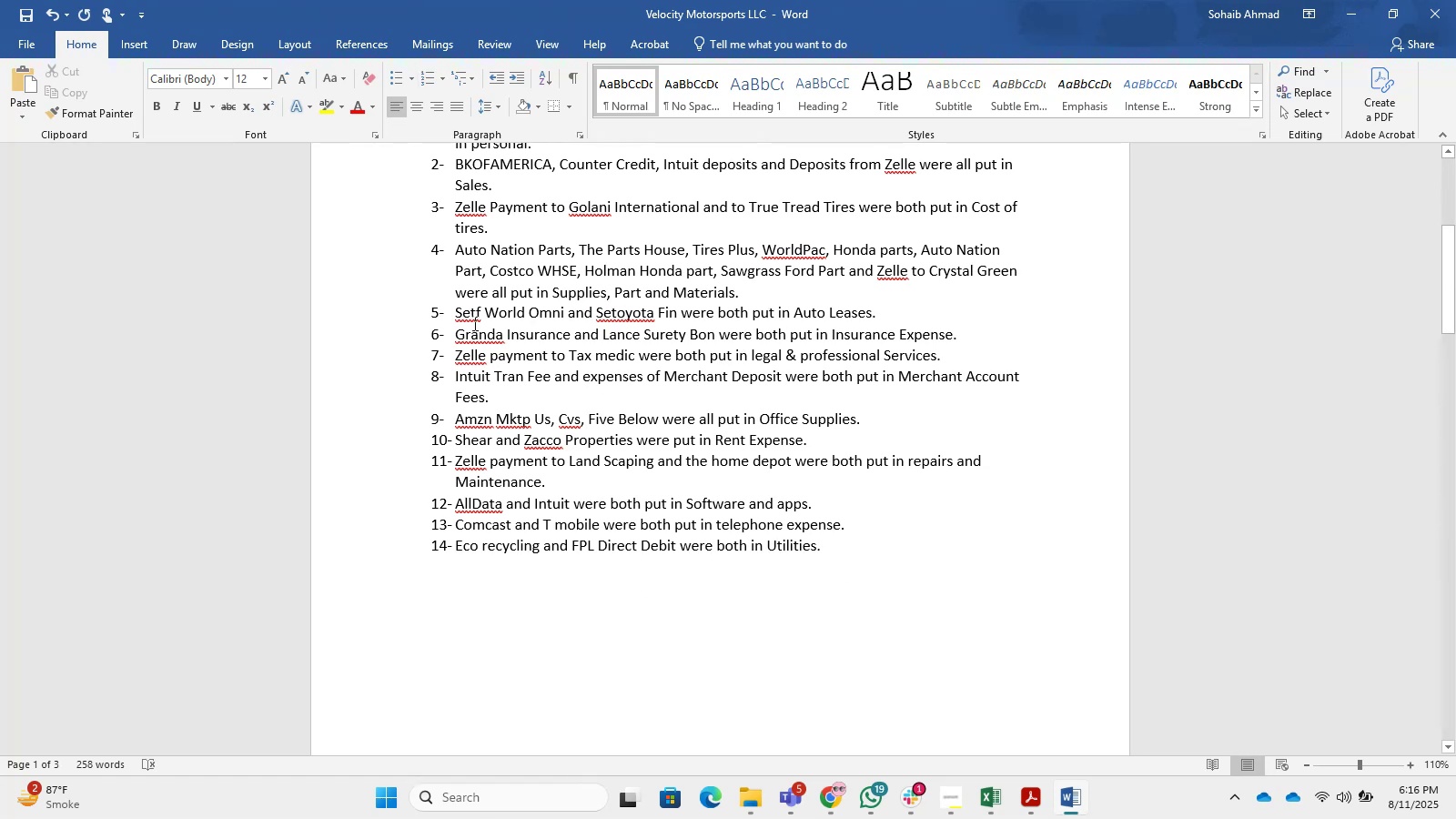 
left_click([480, 311])
 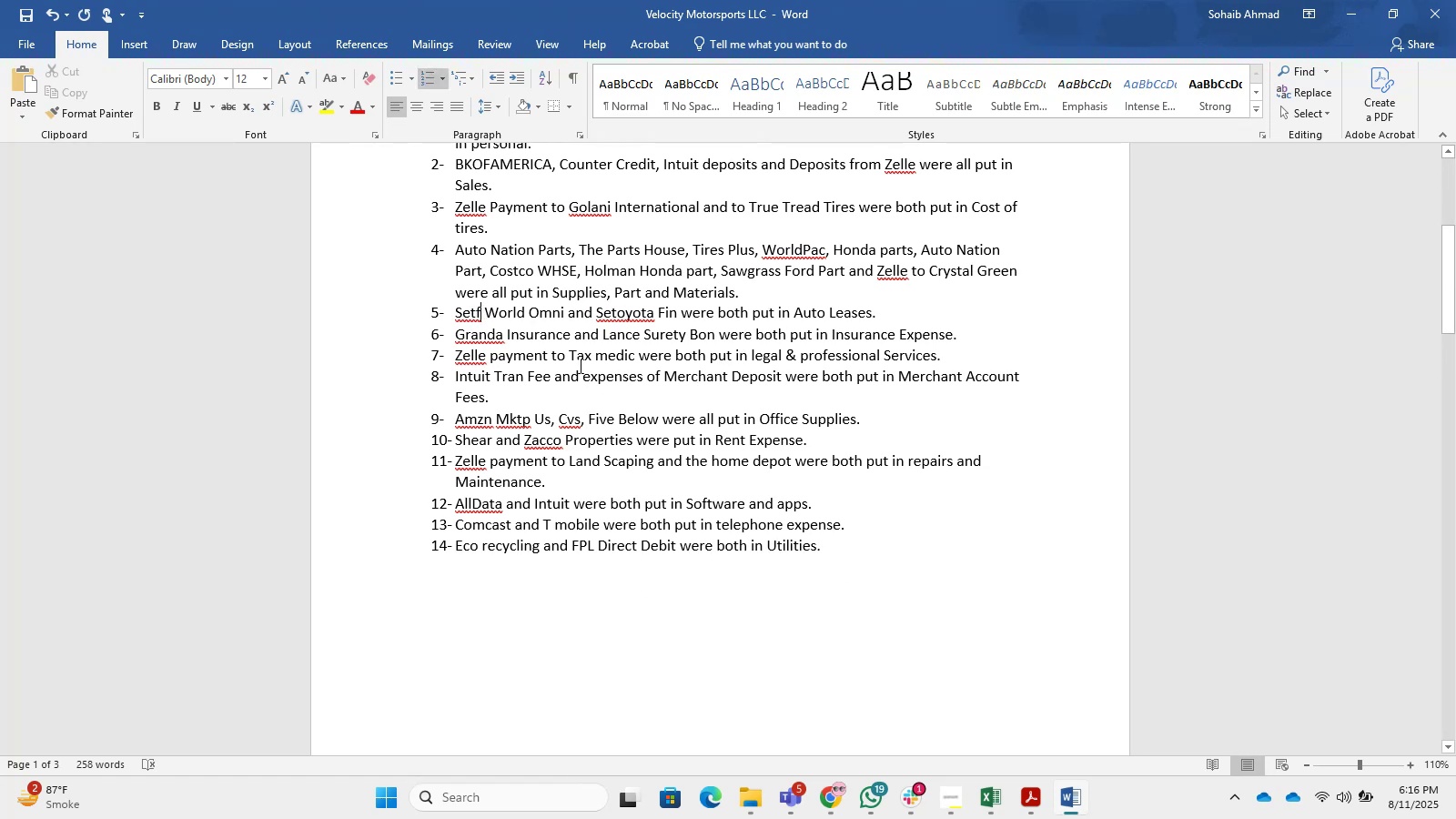 
key(Backspace)
key(Backspace)
key(Backspace)
type(ETF)
 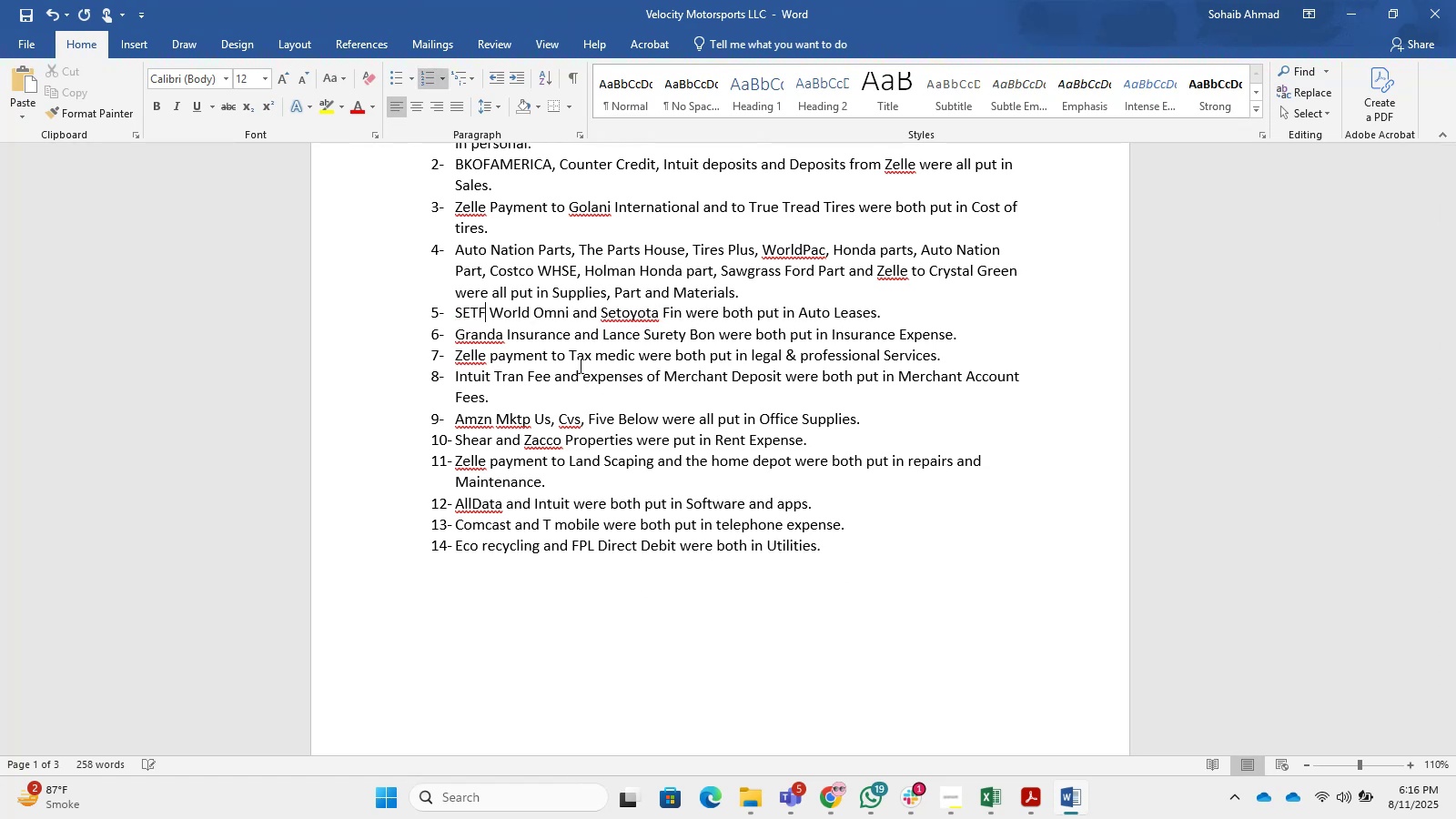 
left_click([922, 540])
 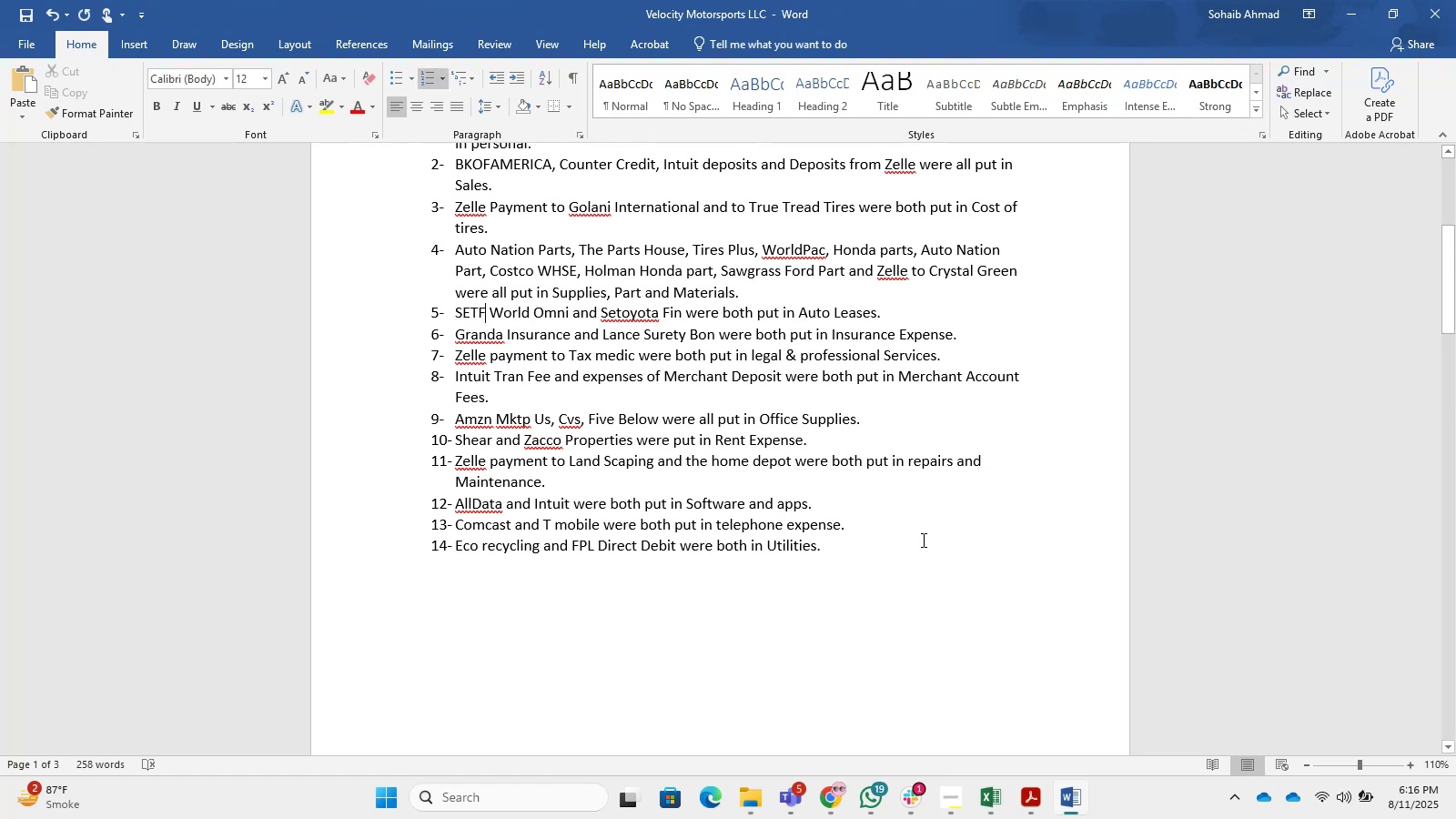 
key(Control+S)
 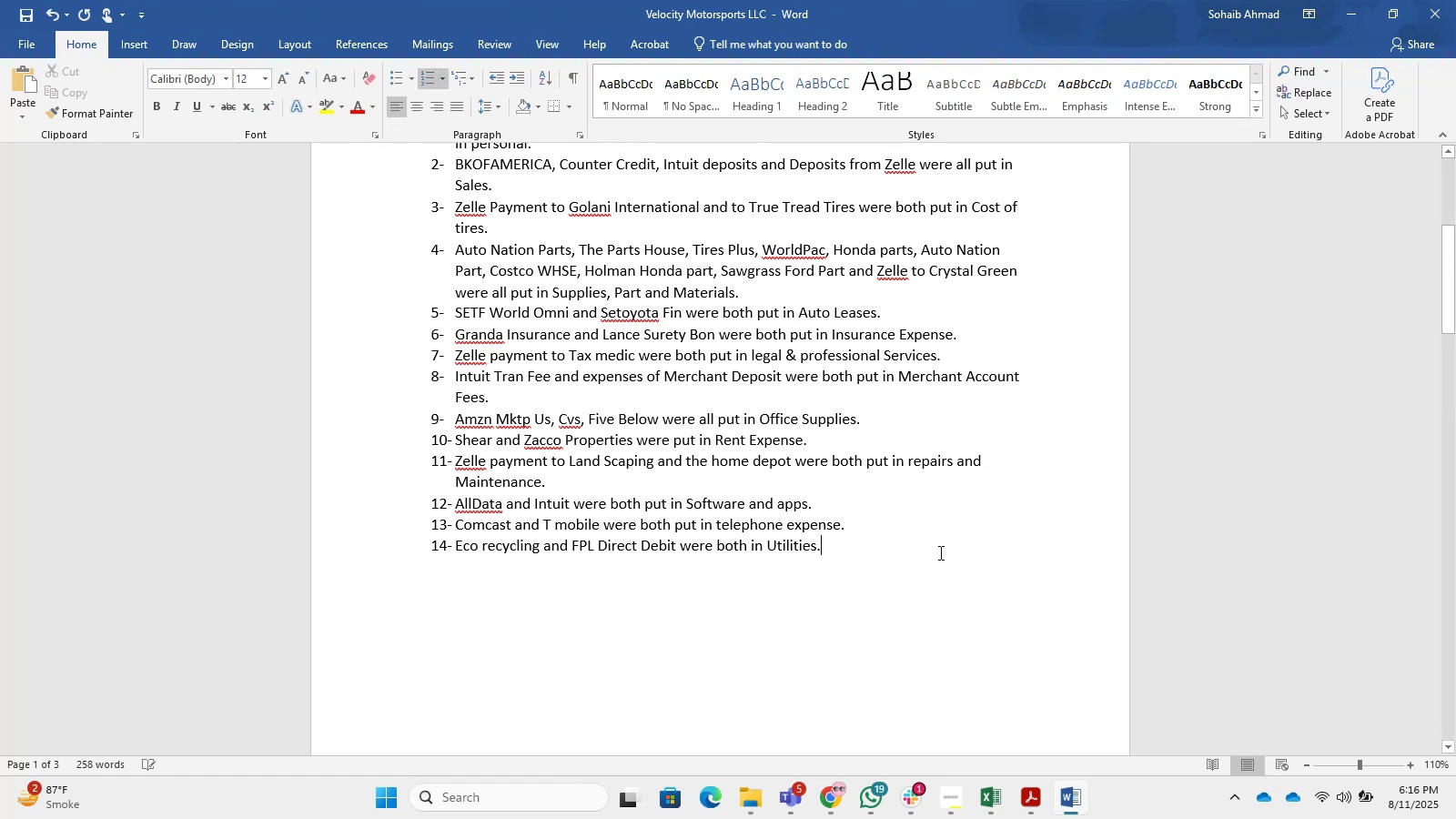 
key(Control+S)
 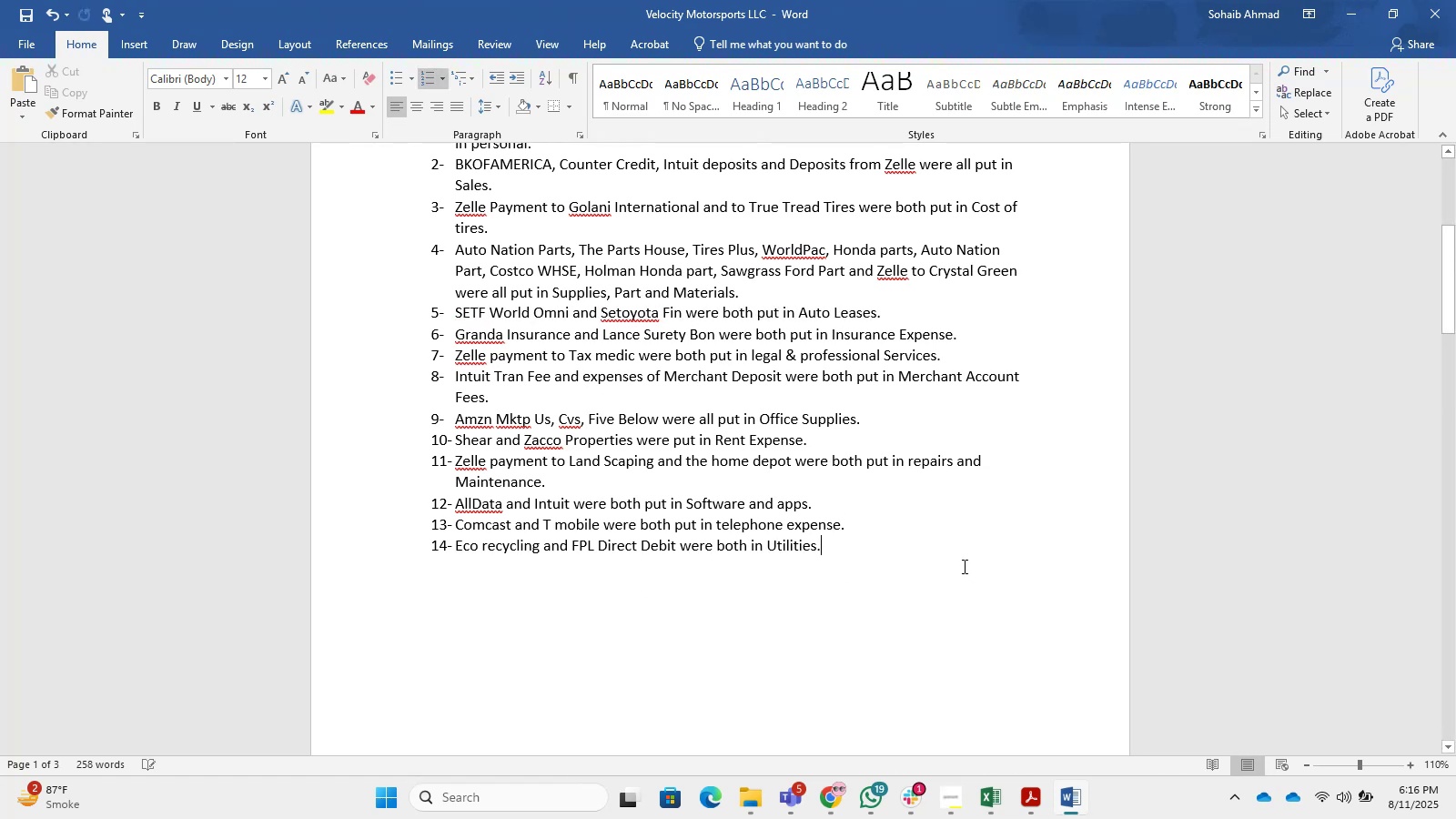 
key(Control+S)
 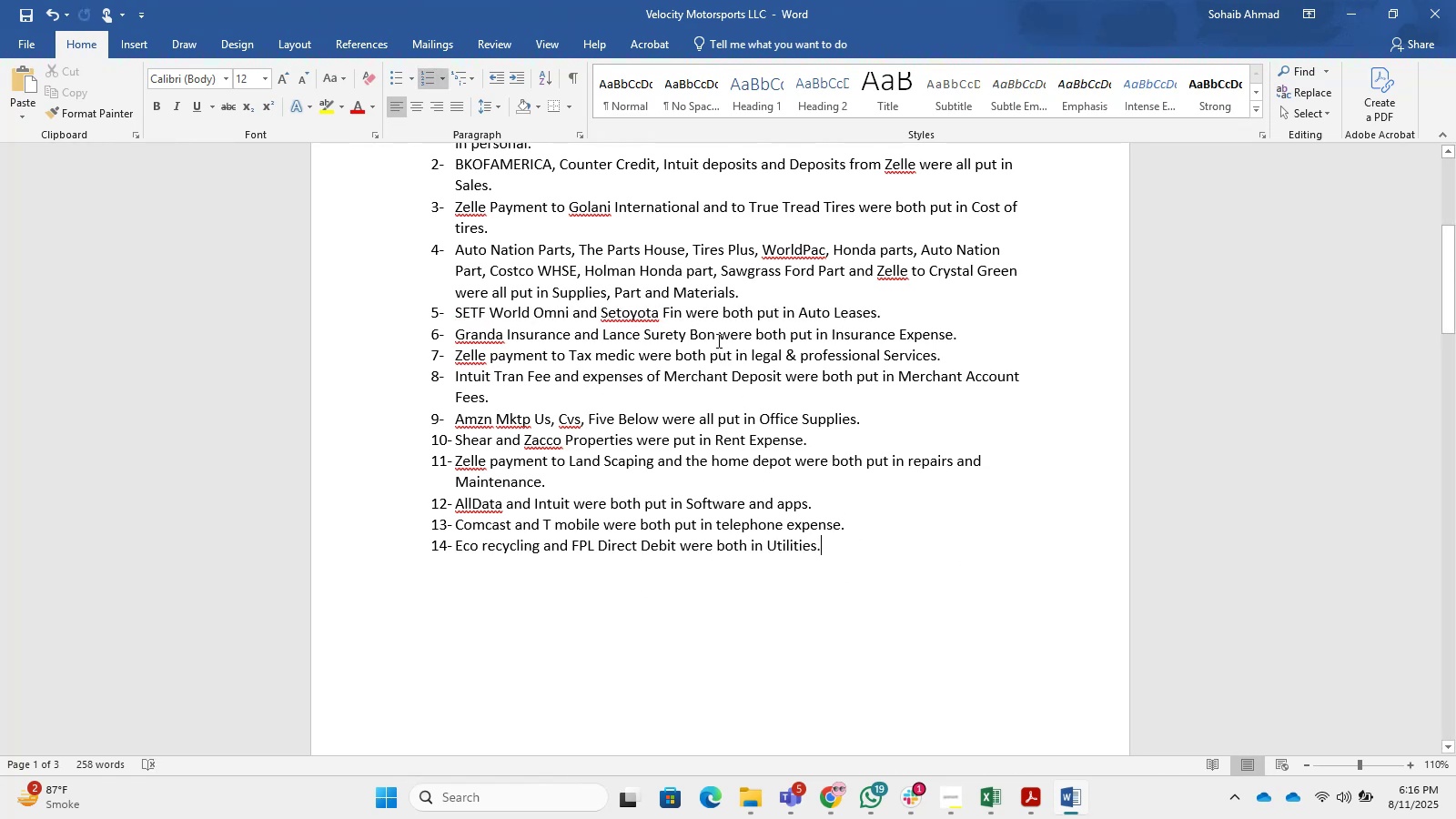 
left_click([681, 308])
 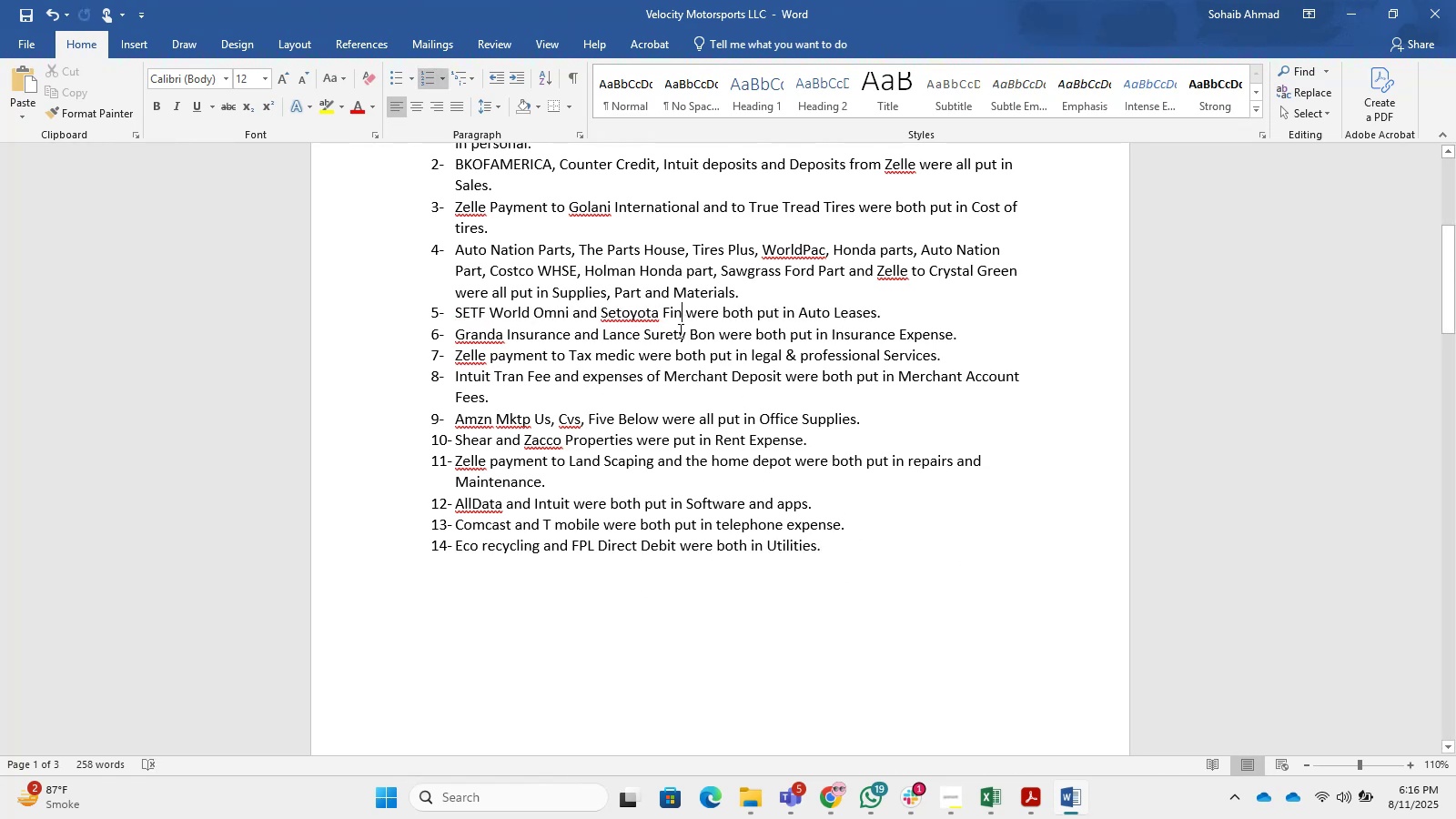 
type(ance)
 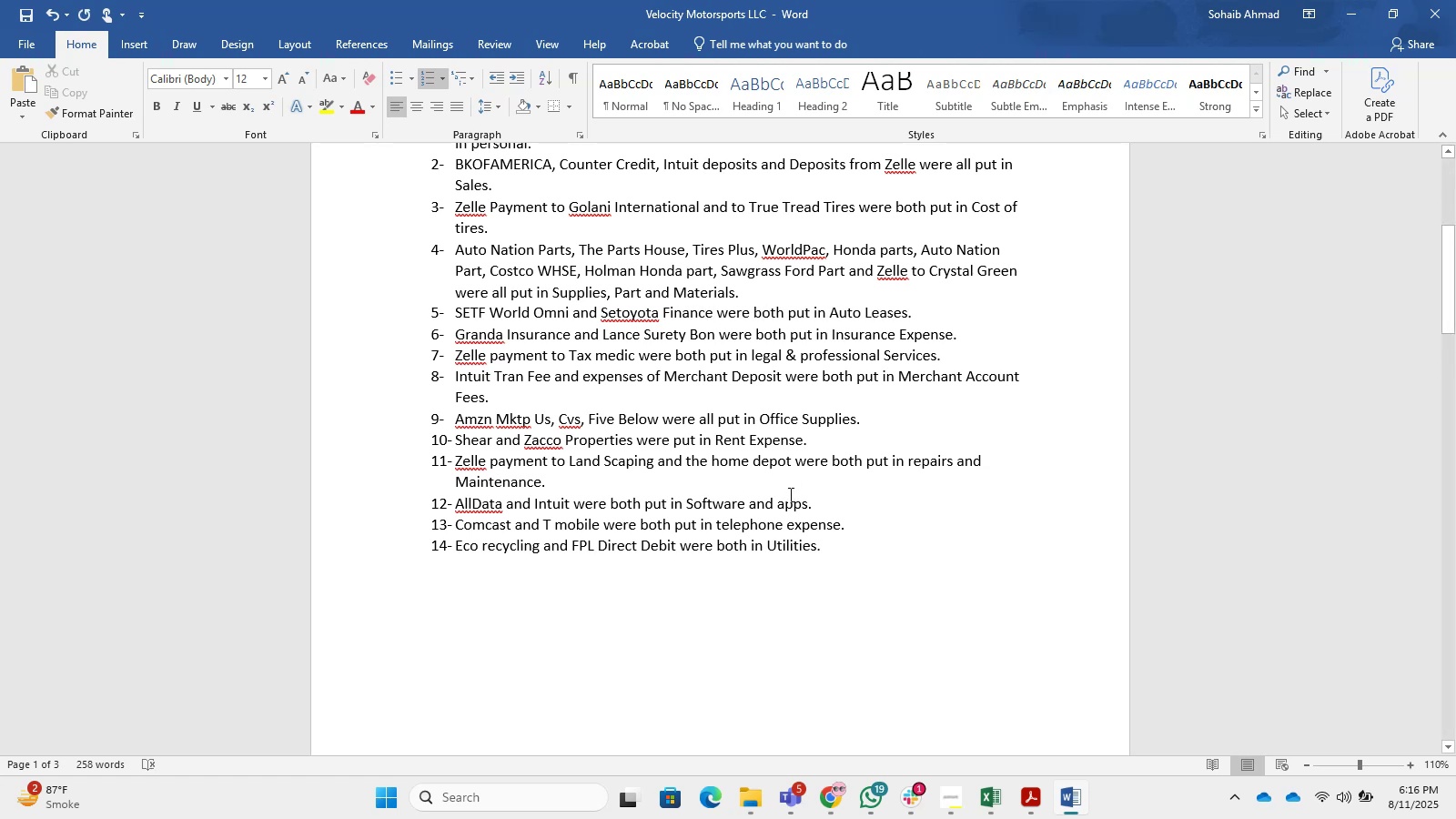 
left_click([917, 543])
 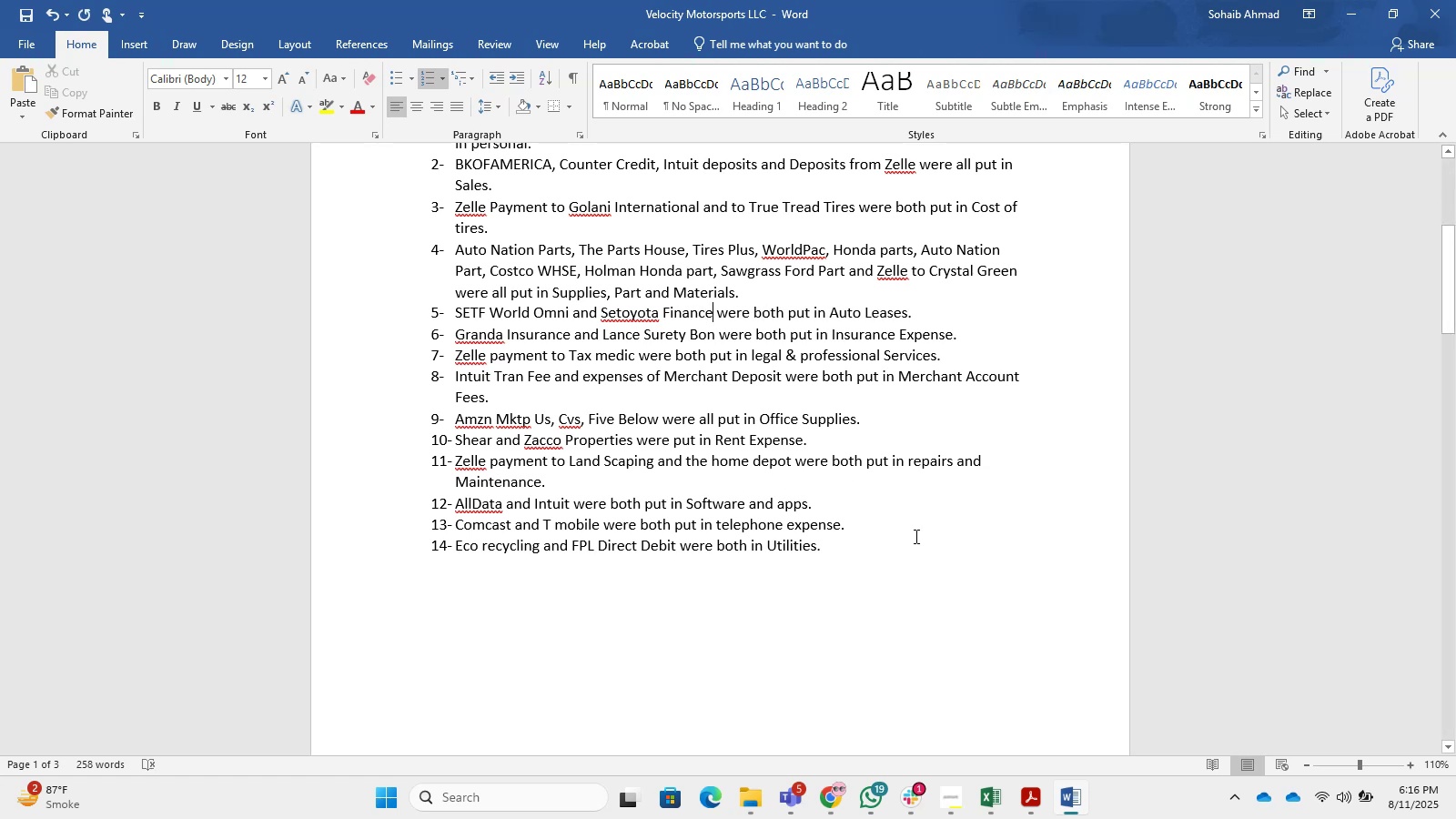 
key(Control+S)
 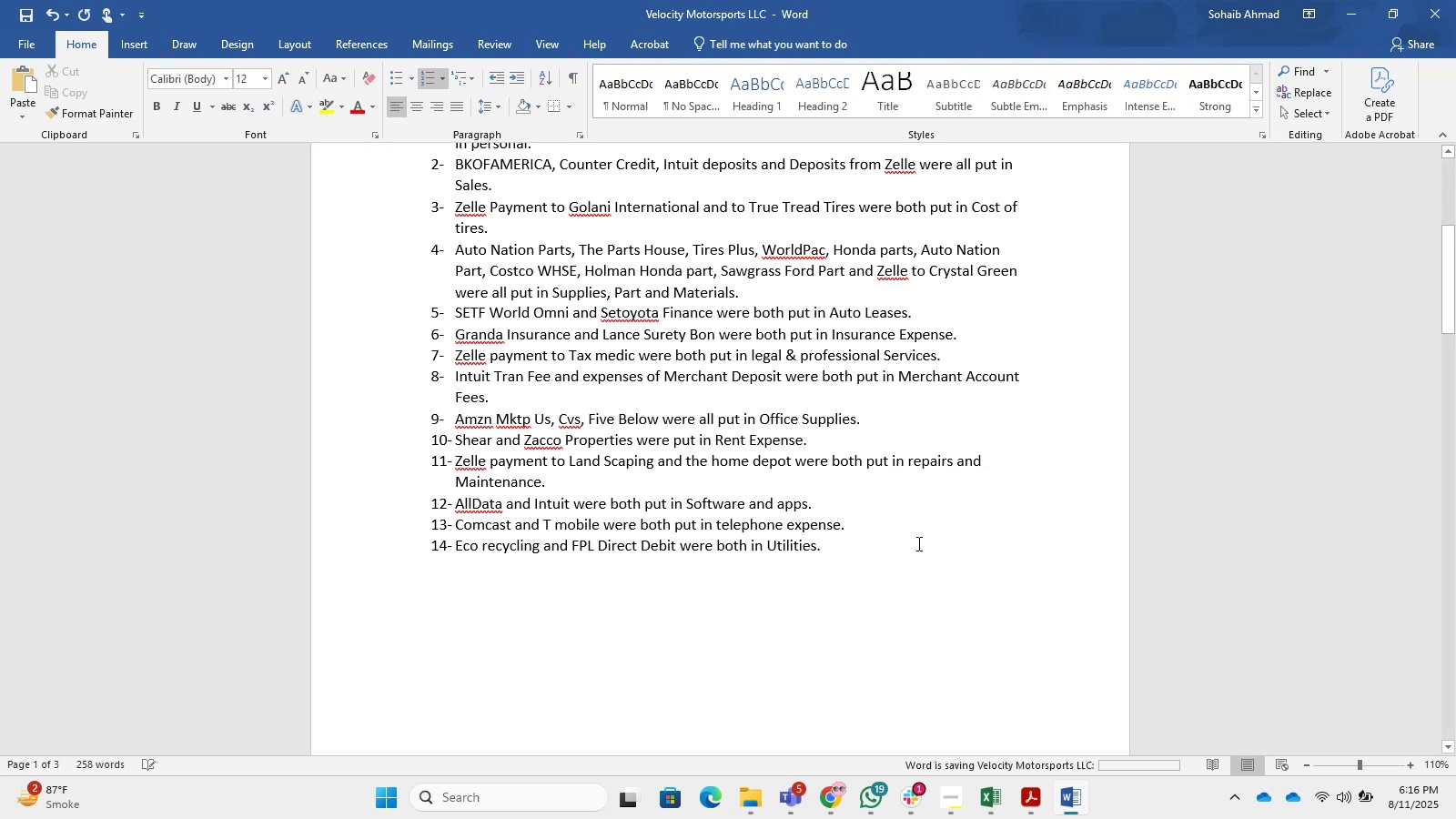 
key(Control+S)
 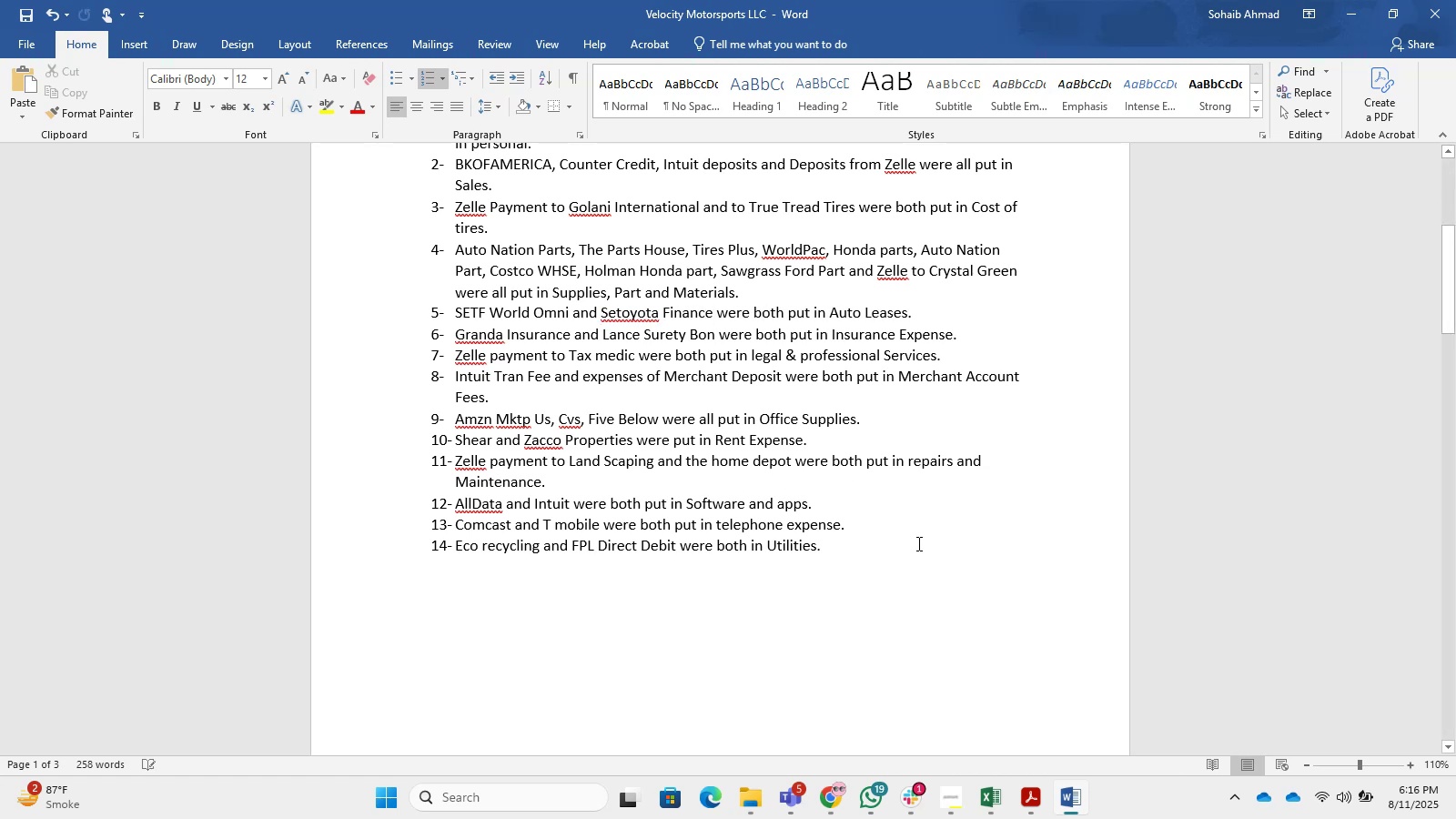 
key(Control+S)
 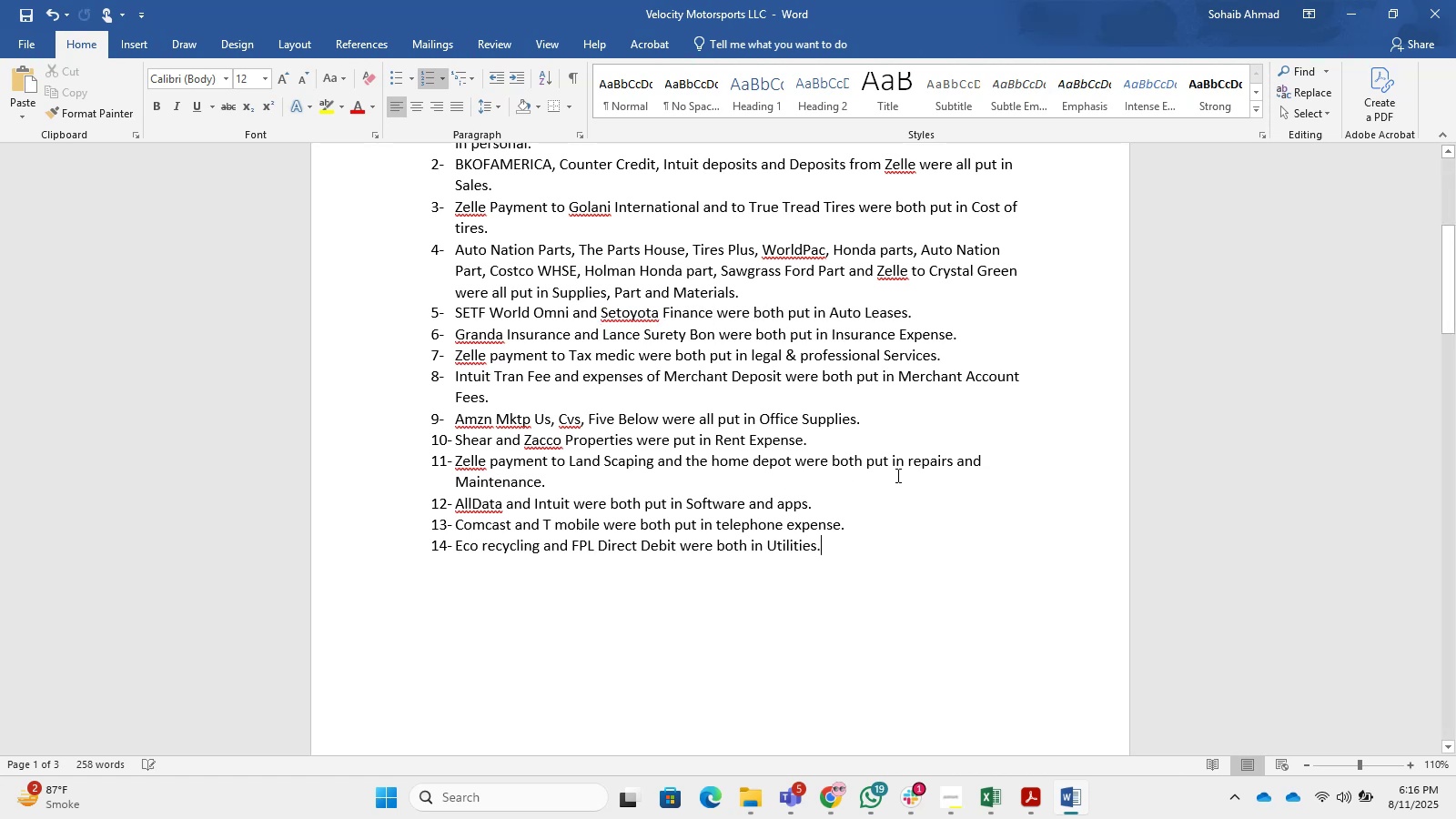 
key(Control+S)
 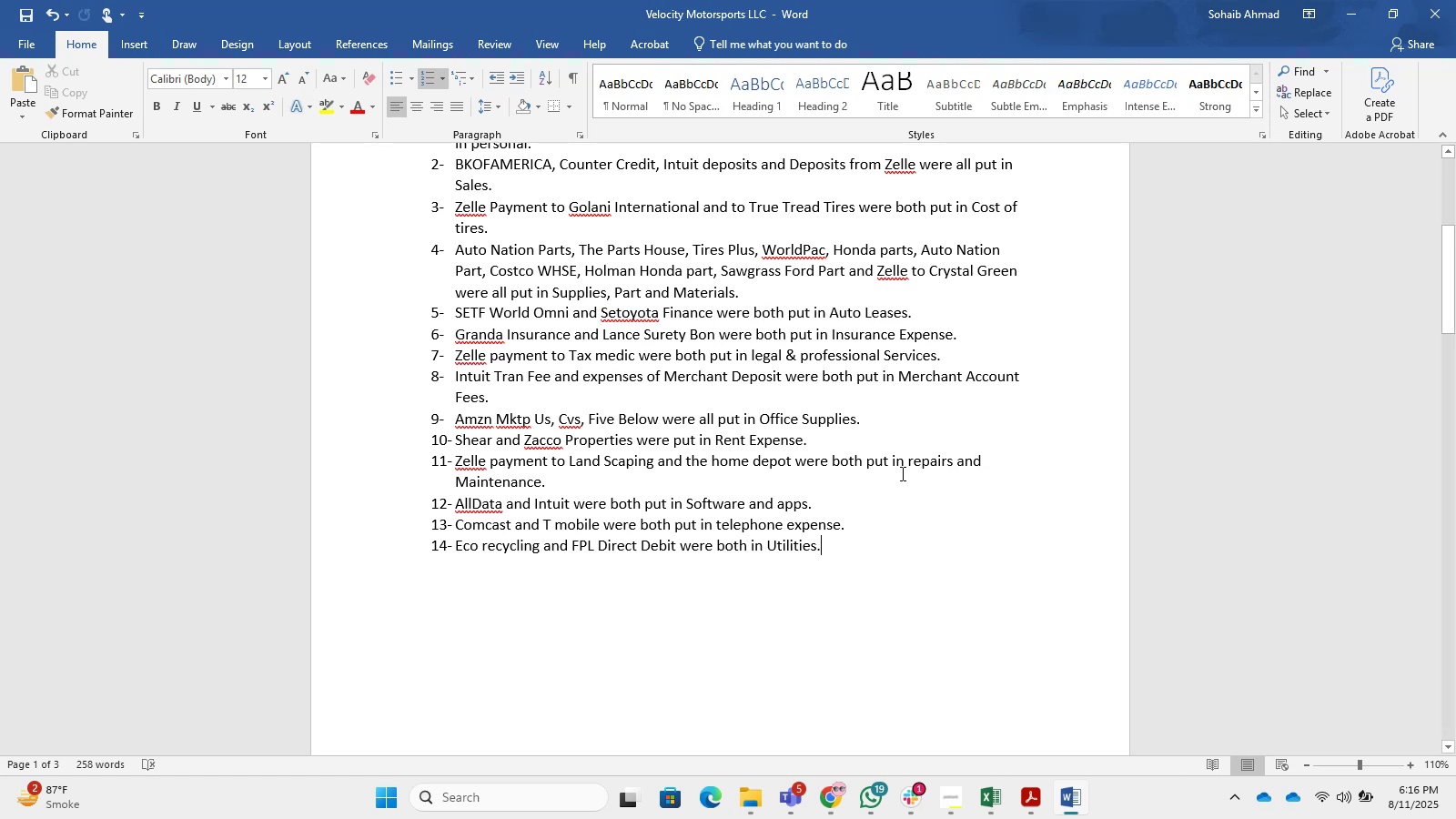 
key(Control+S)
 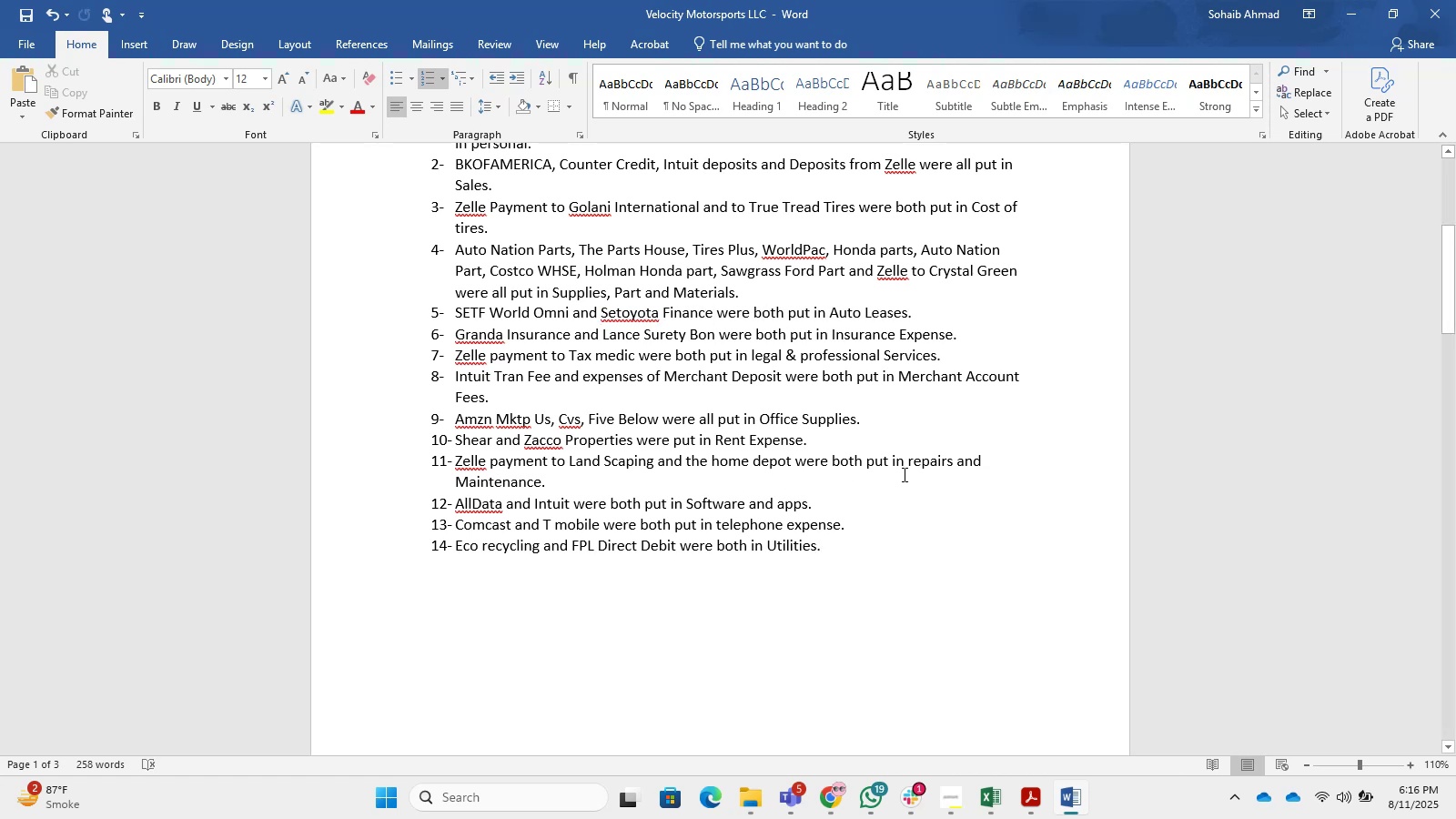 
key(Control+S)
 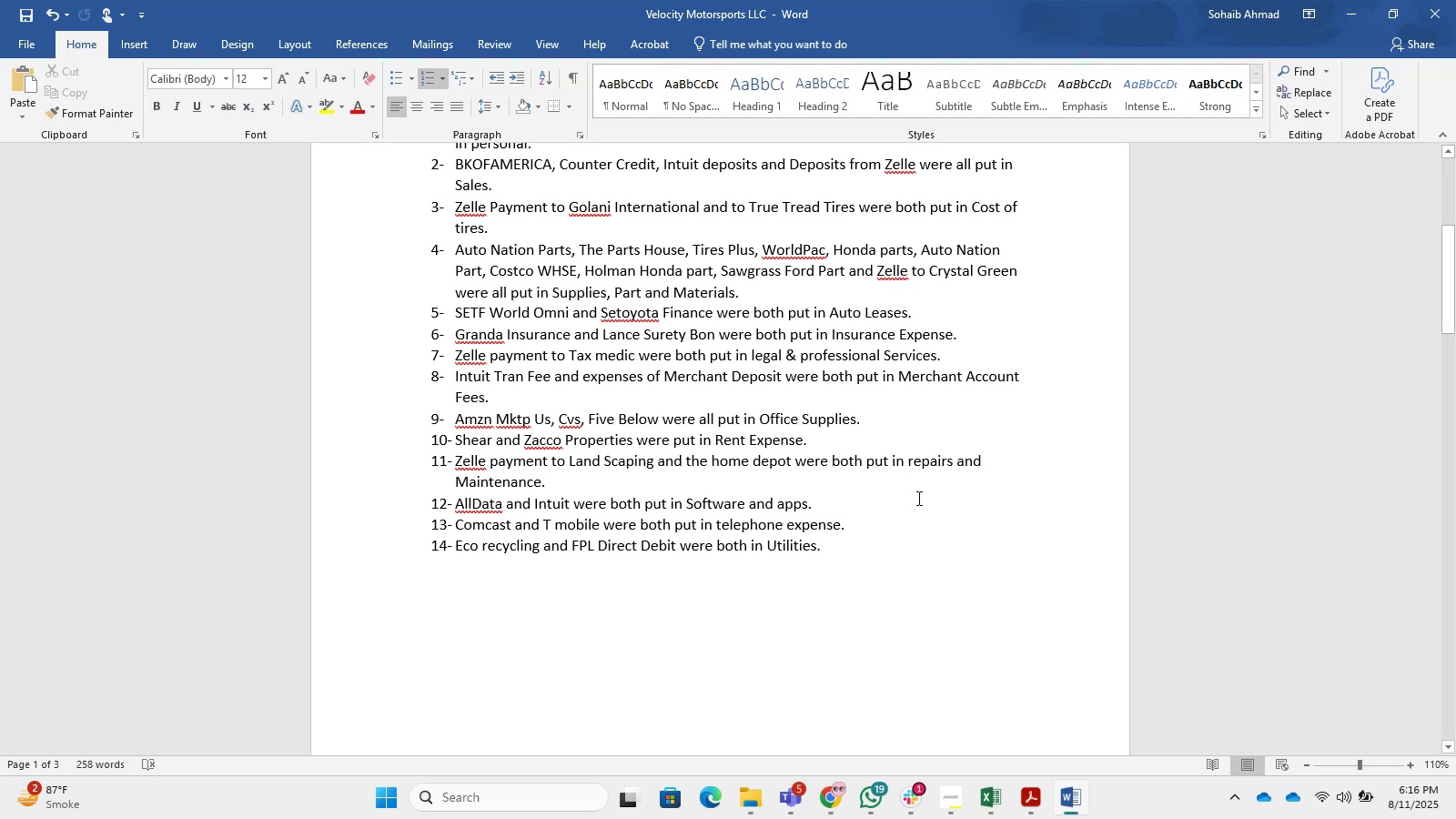 
scroll: coordinate [917, 517], scroll_direction: up, amount: 10.0
 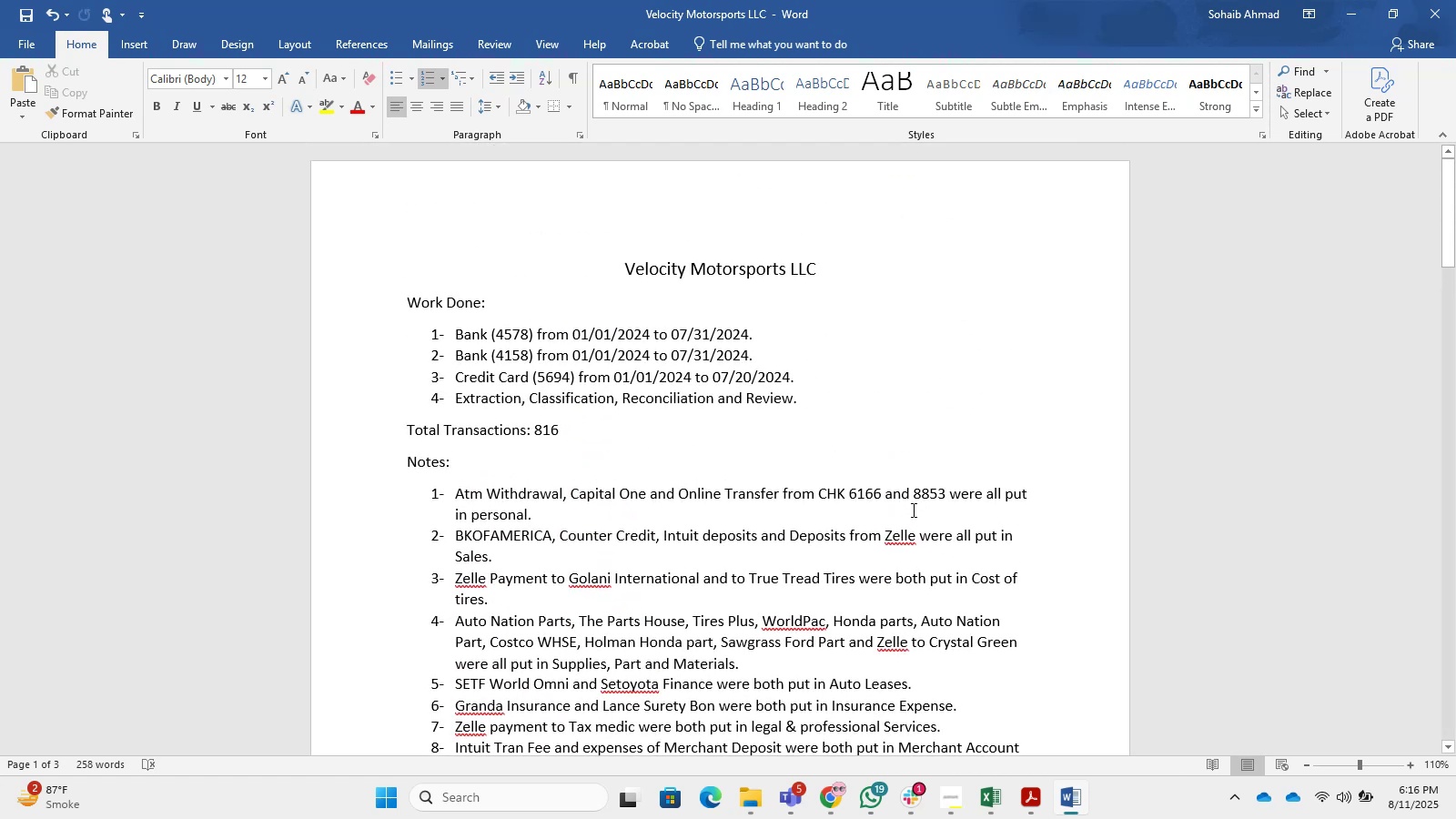 
left_click([842, 442])
 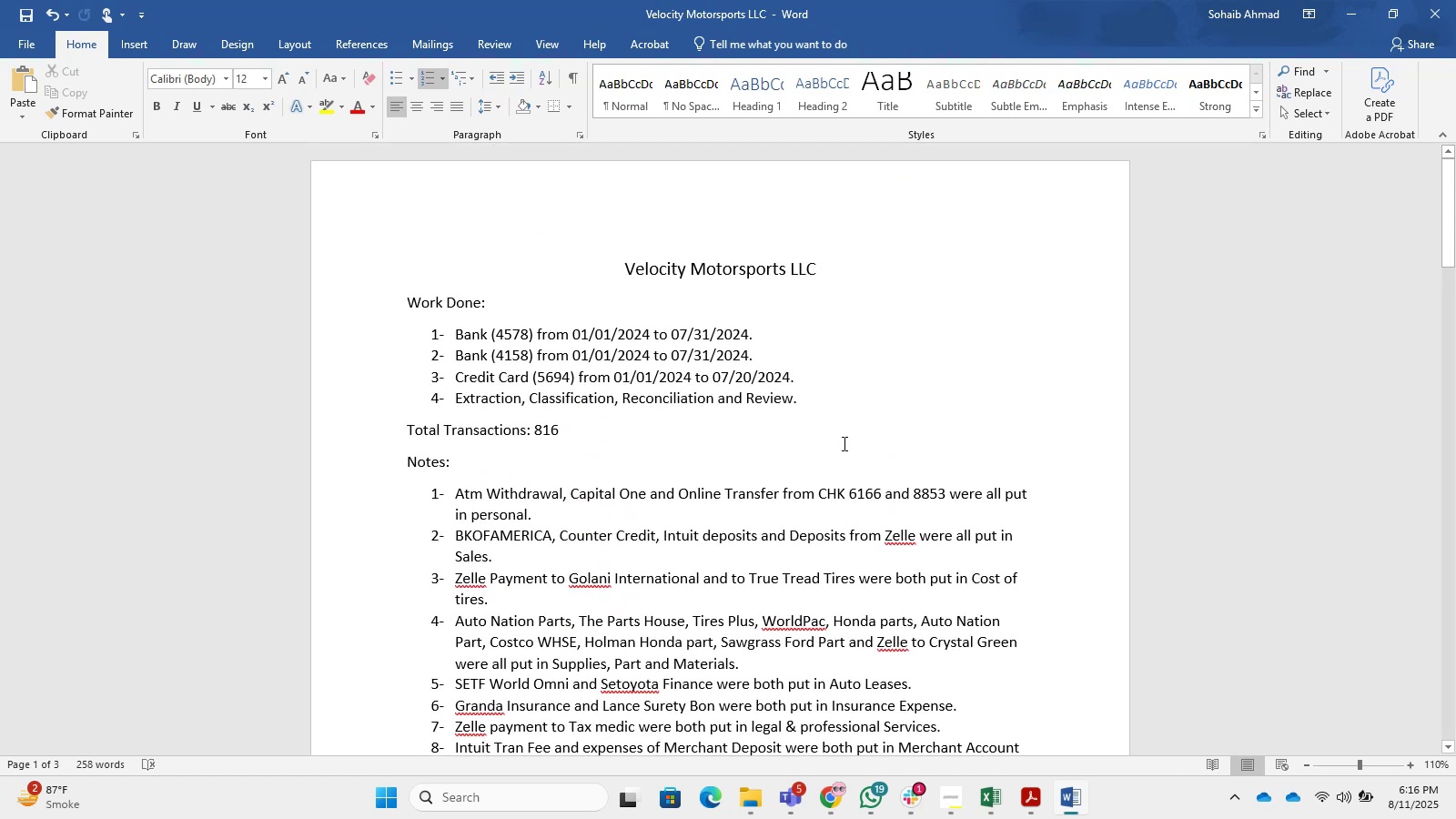 
key(Control+S)
 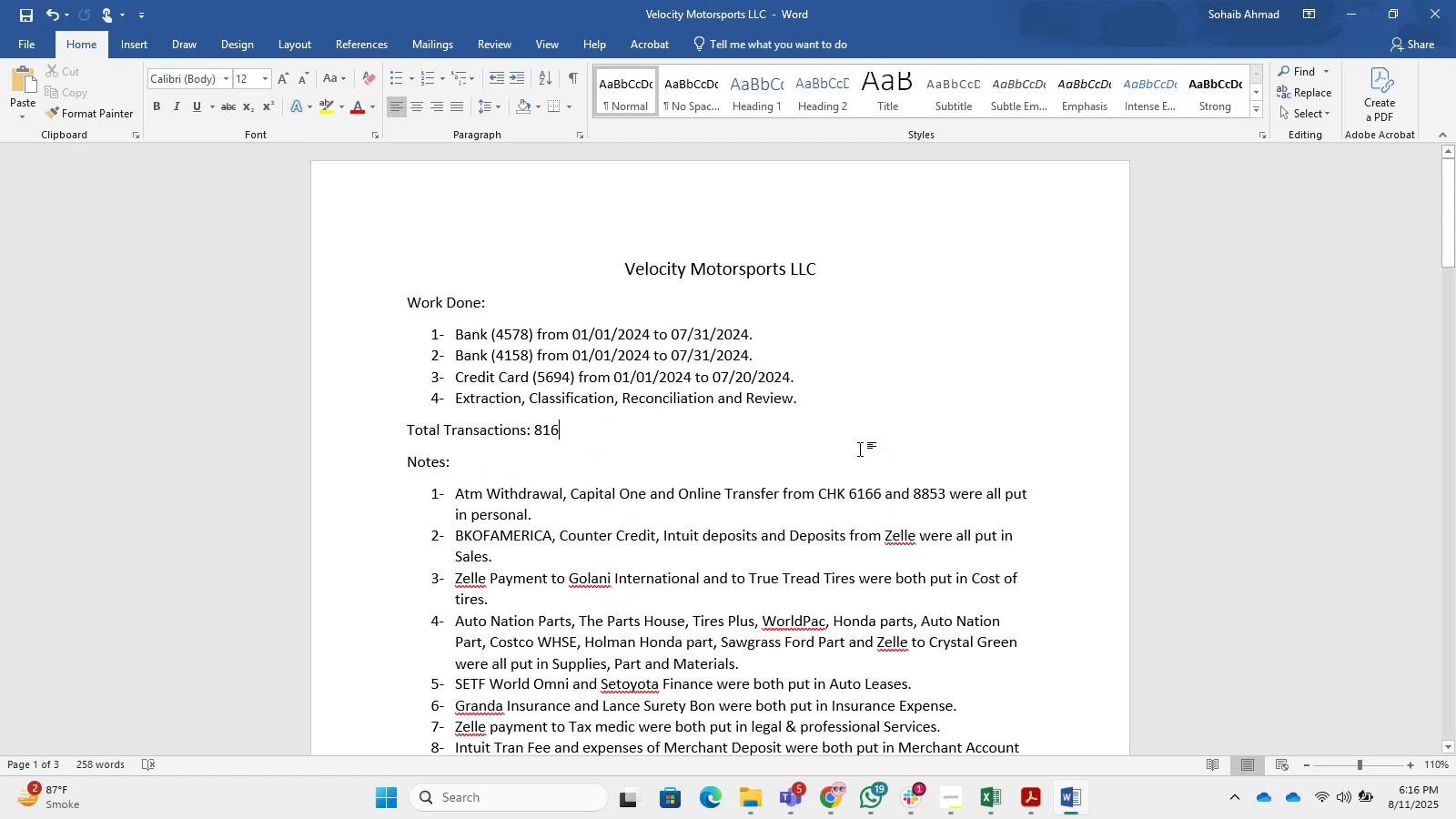 
key(Control+S)
 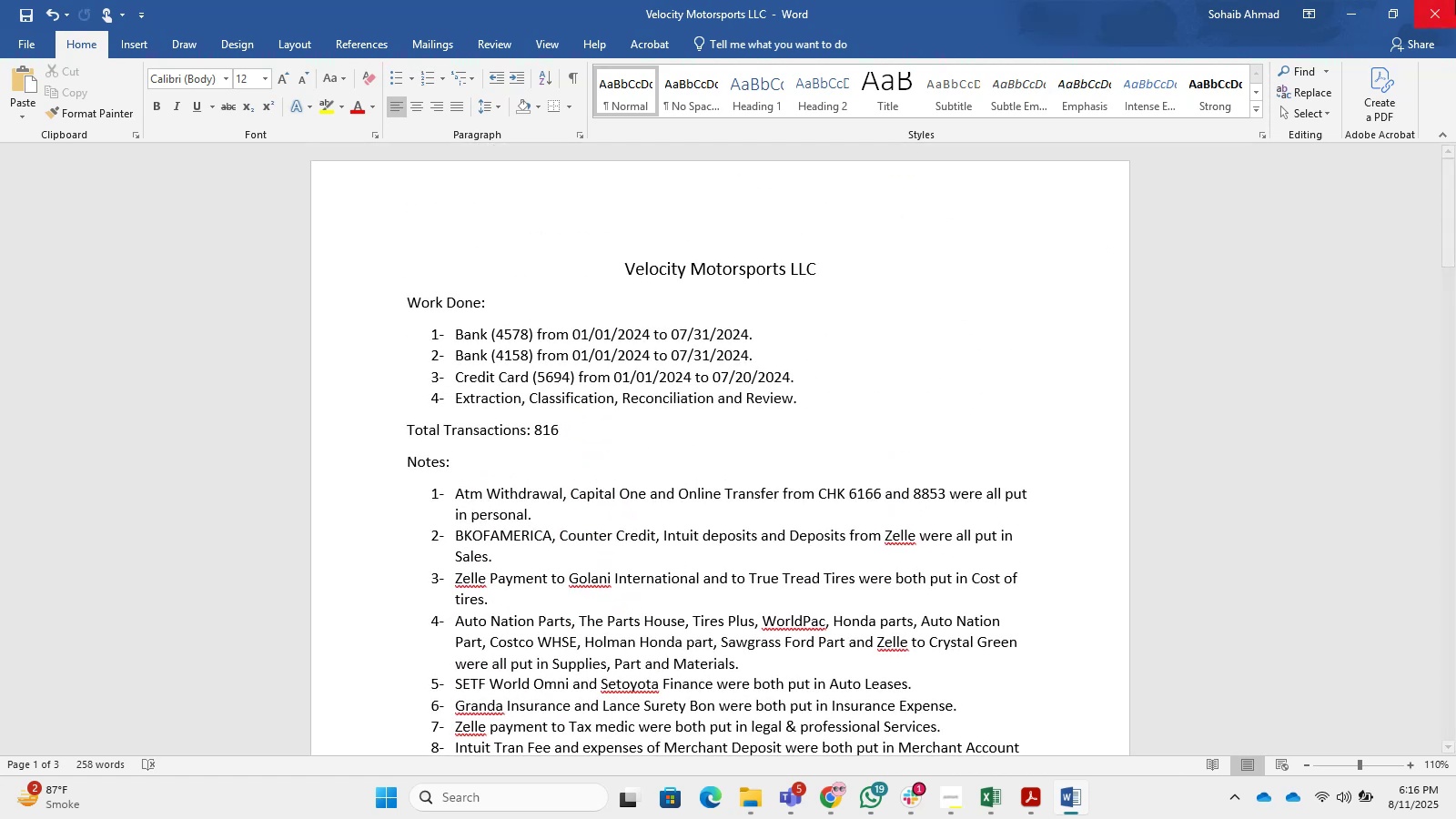 
left_click([1455, 0])
 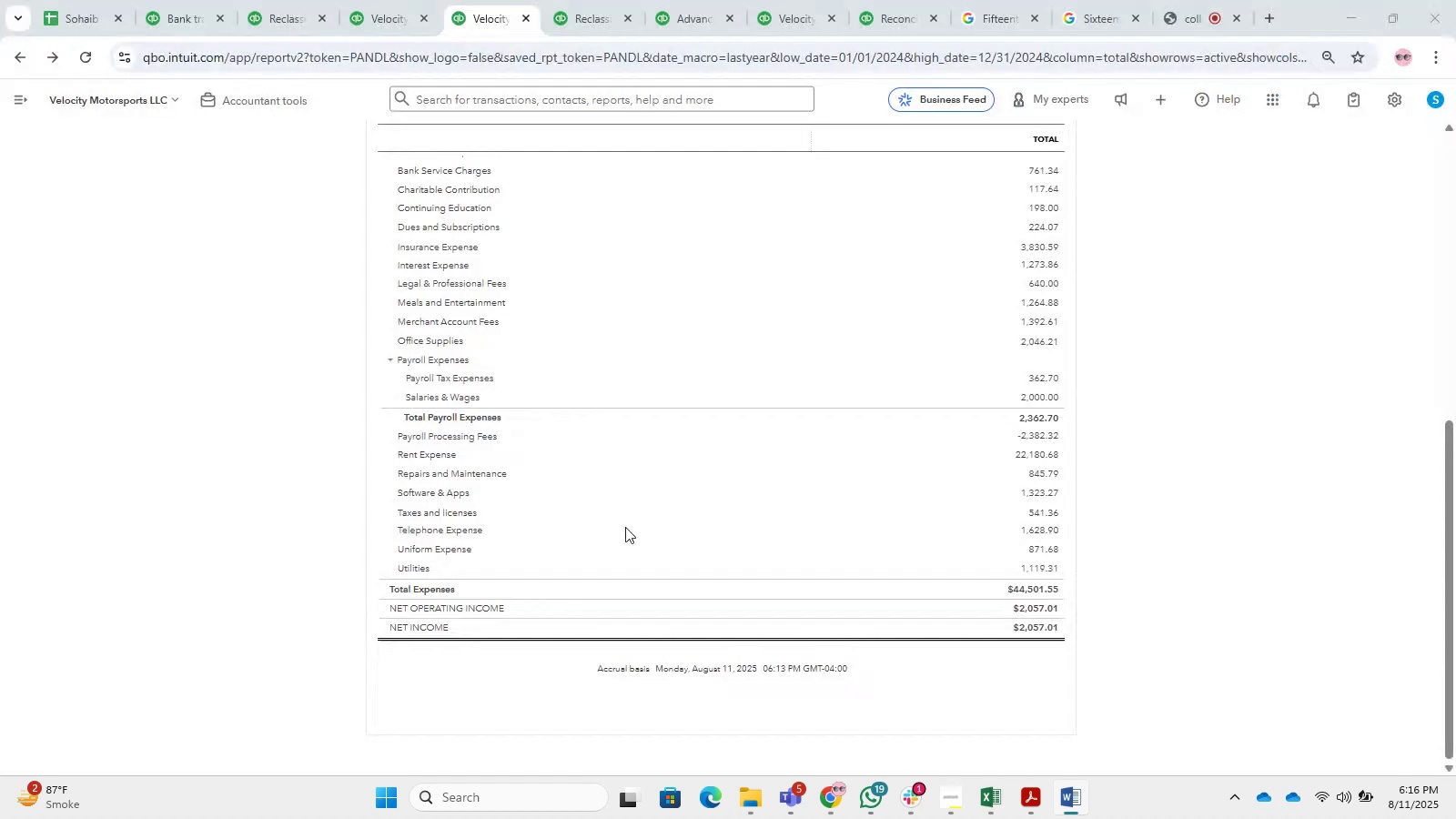 
scroll: coordinate [575, 523], scroll_direction: up, amount: 17.0
 